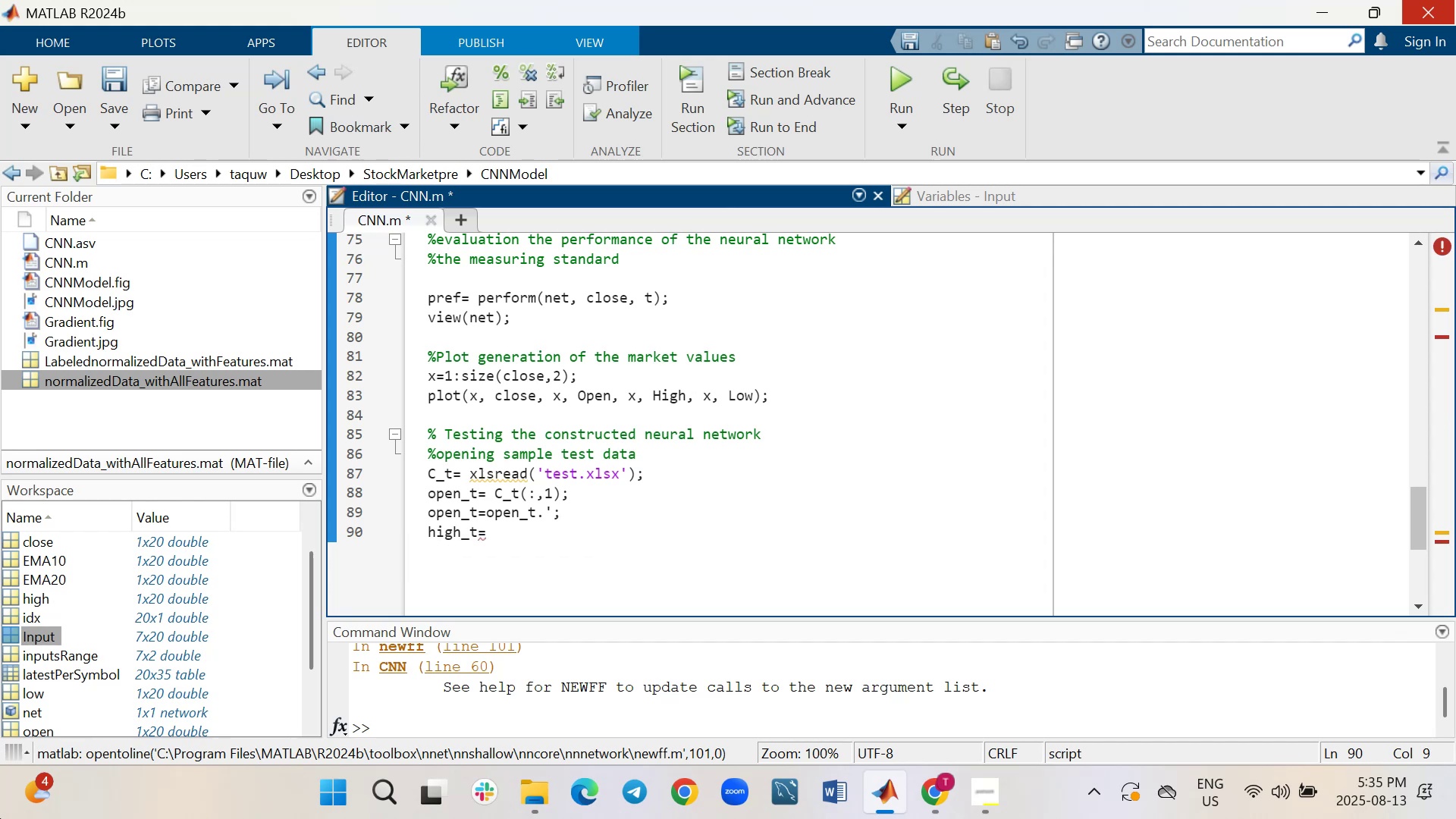 
key(Shift+ShiftLeft)
 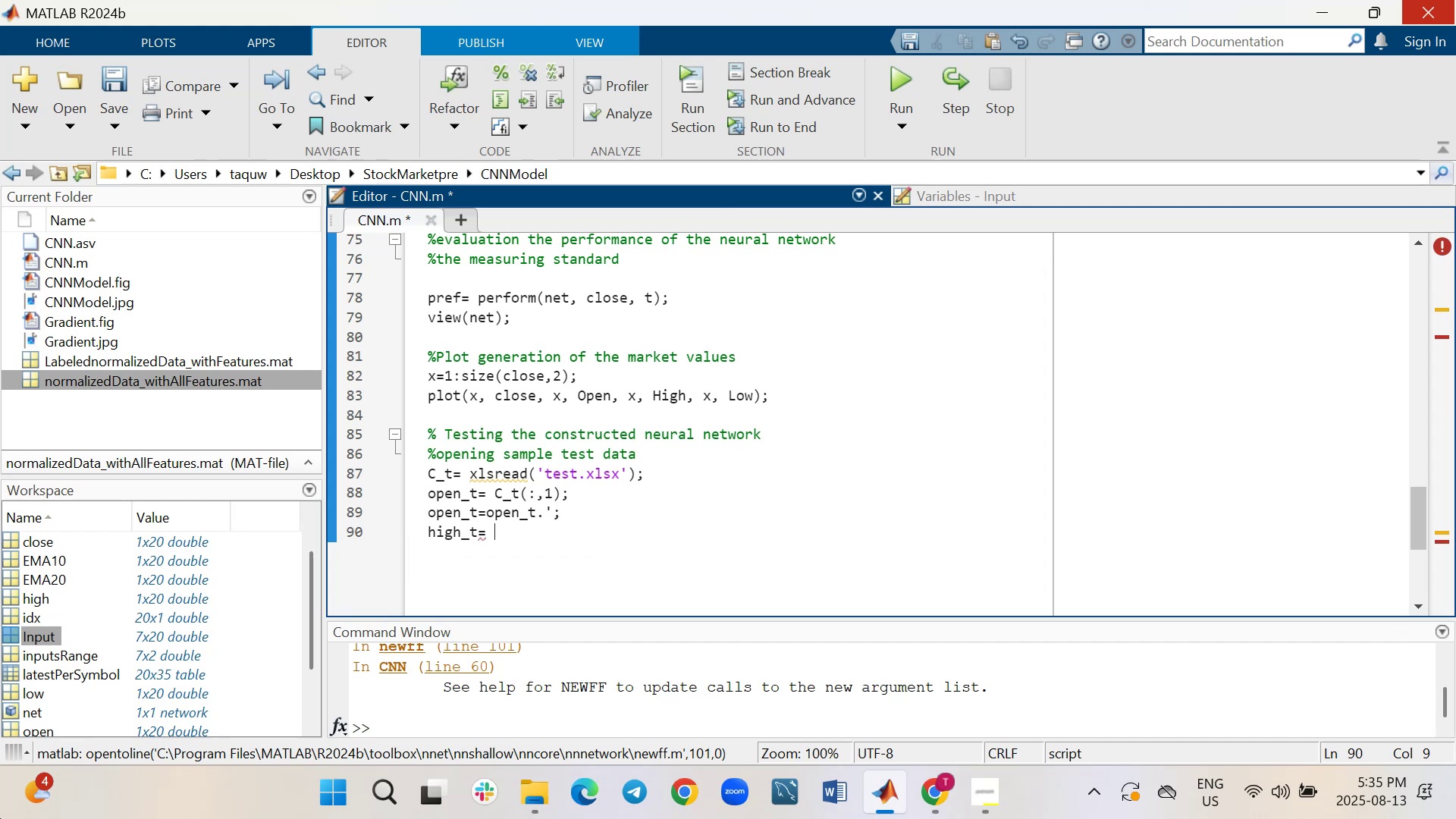 
key(Shift+C)
 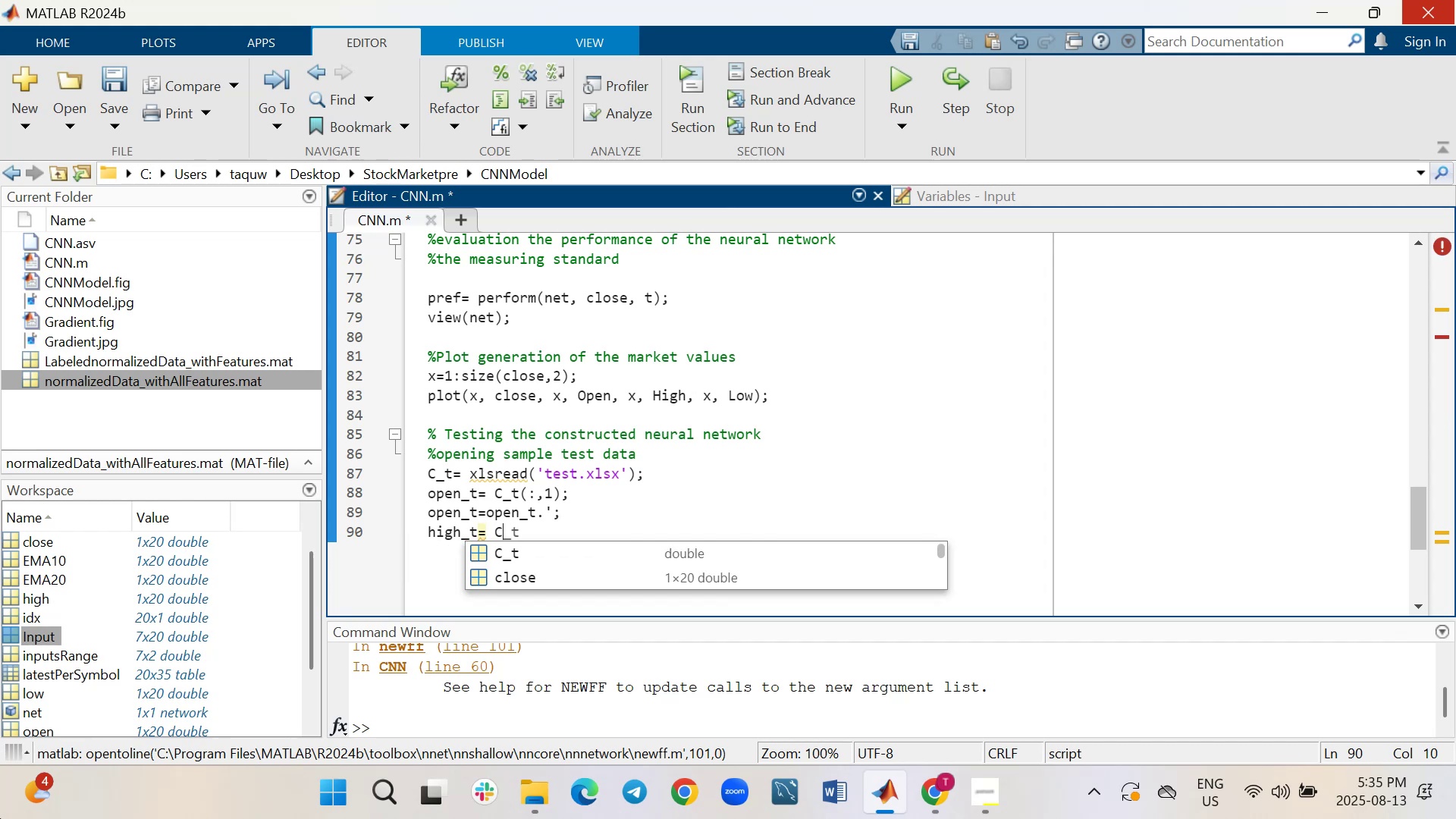 
key(Shift+ShiftRight)
 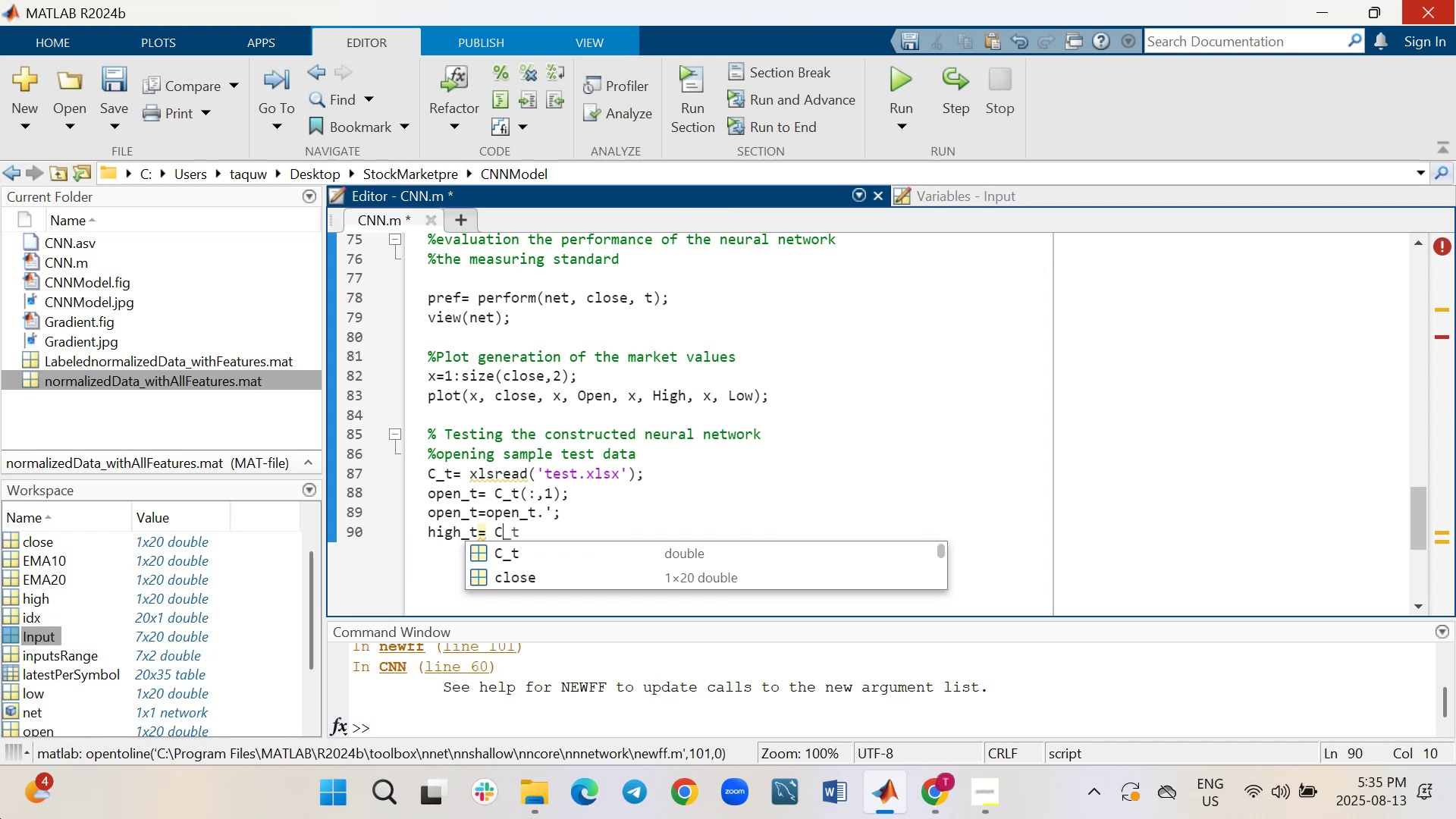 
key(Shift+Minus)
 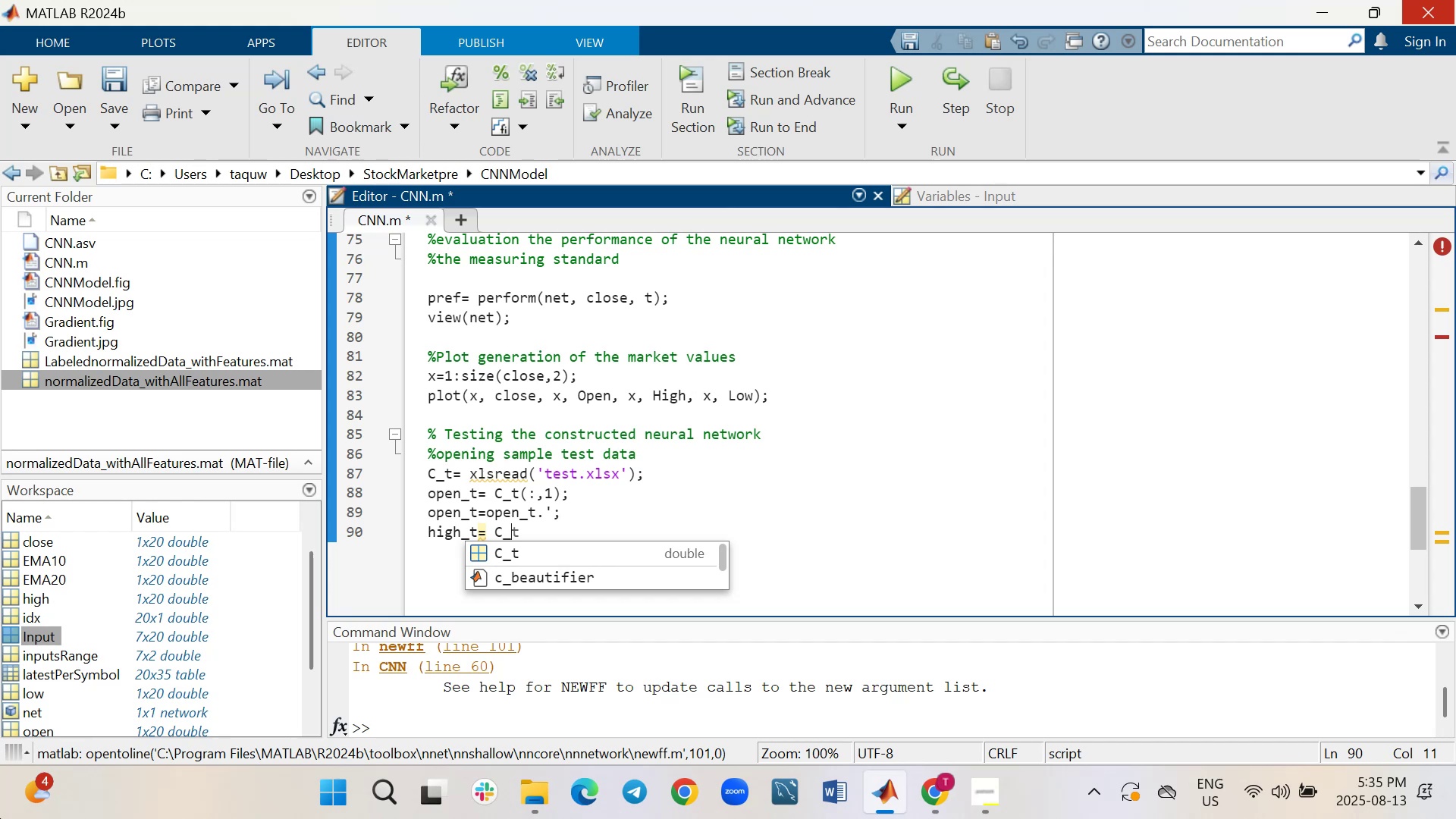 
wait(7.57)
 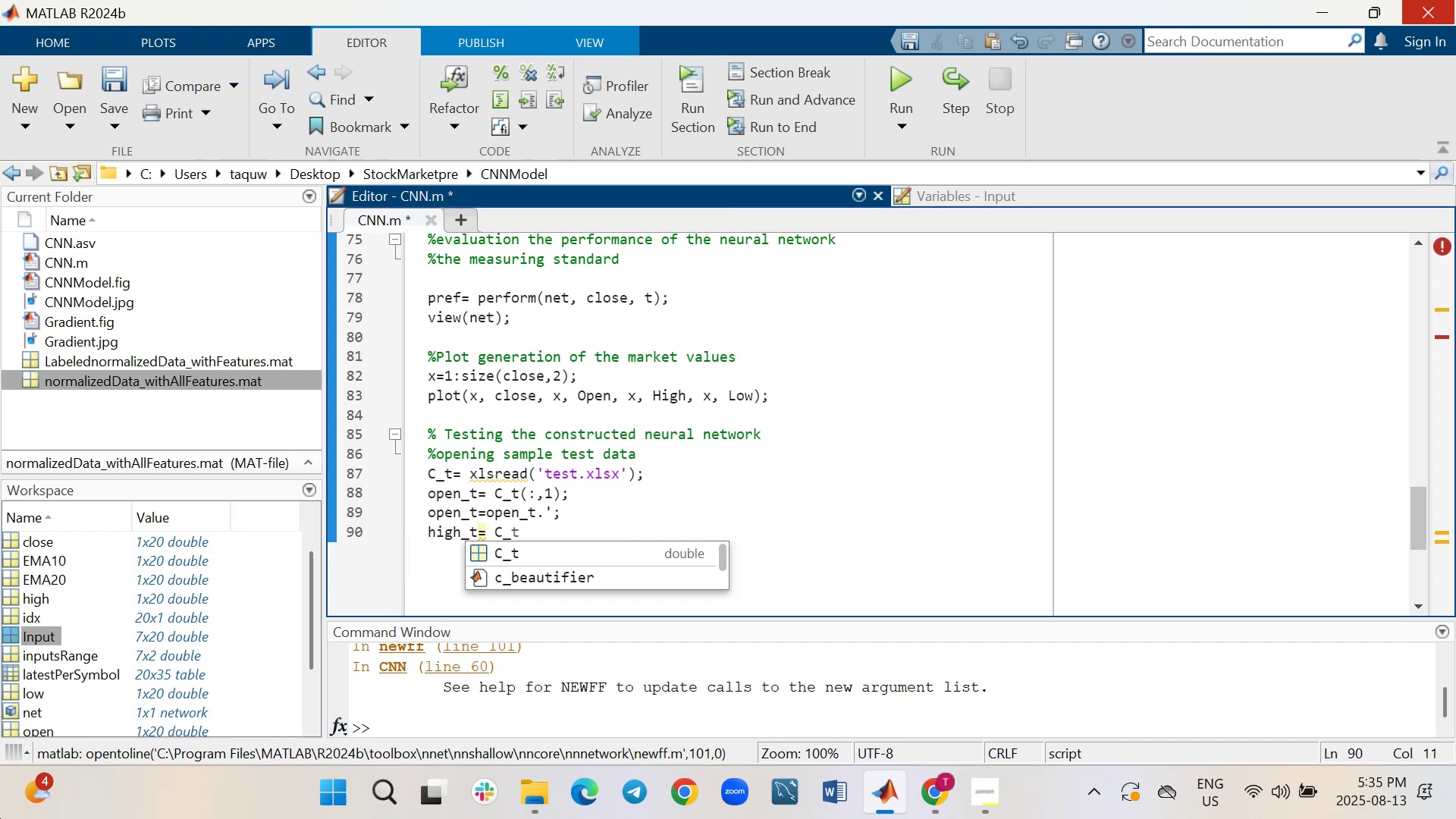 
key(T)
 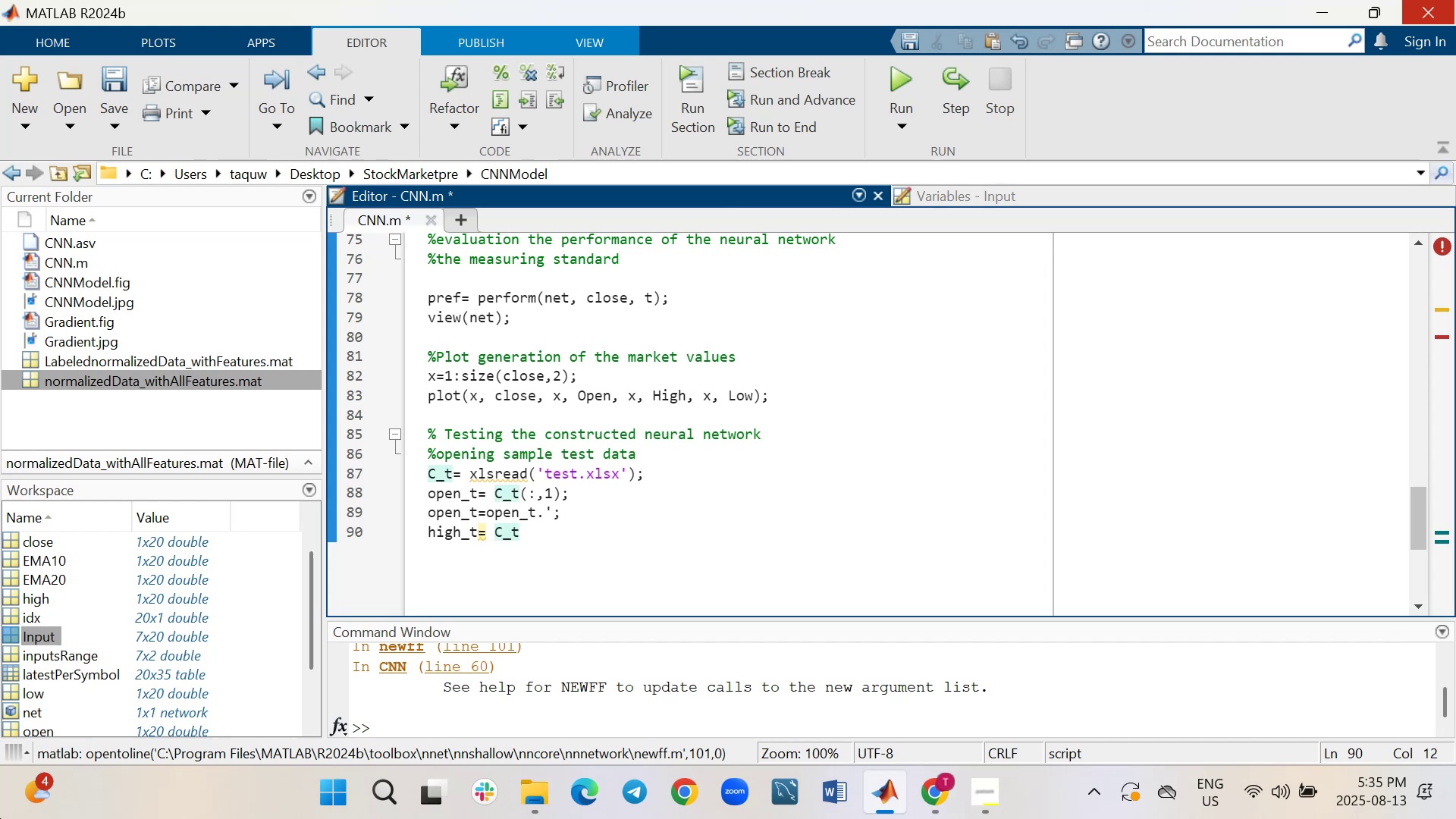 
wait(6.84)
 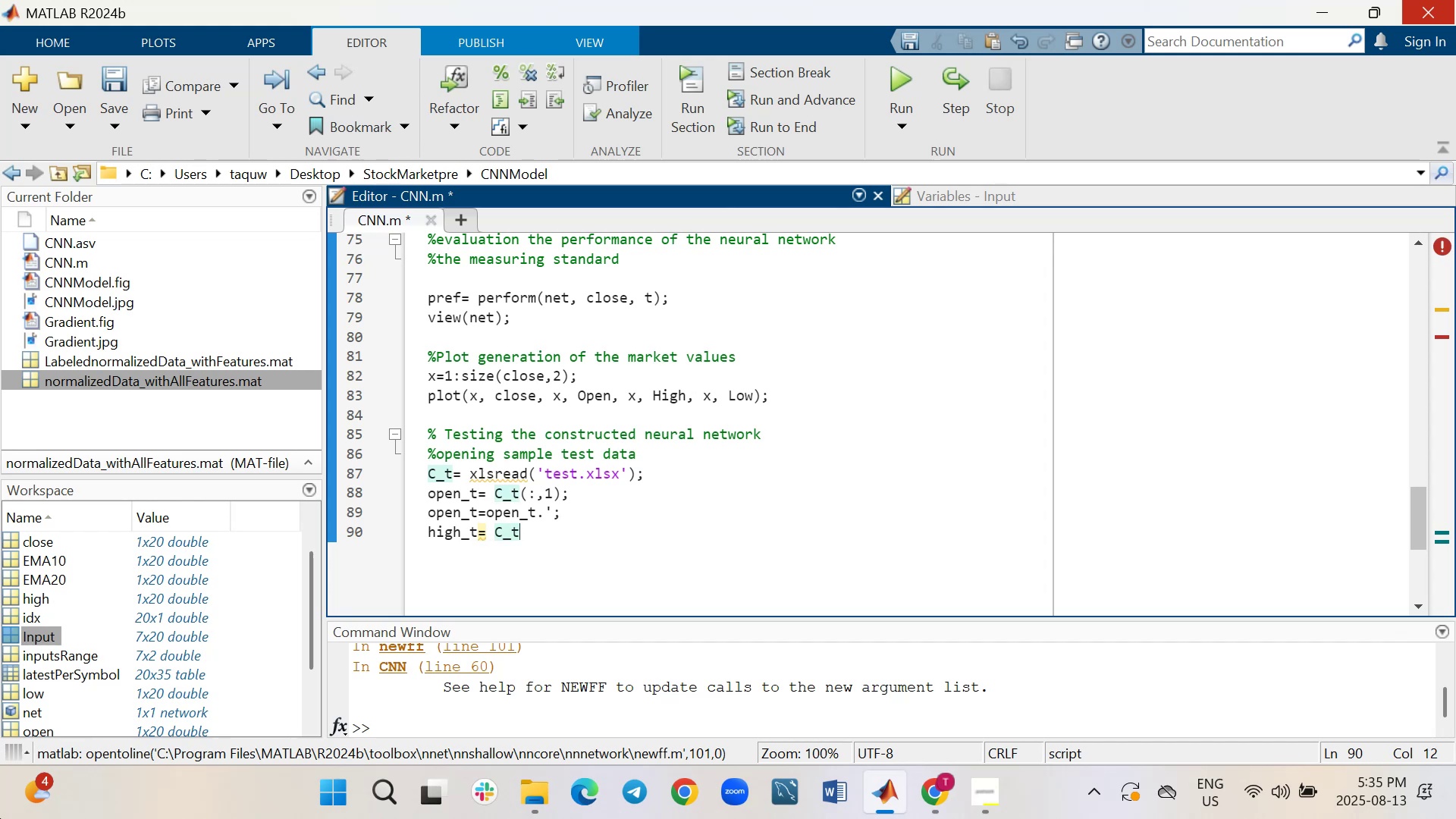 
key(Shift+9)
 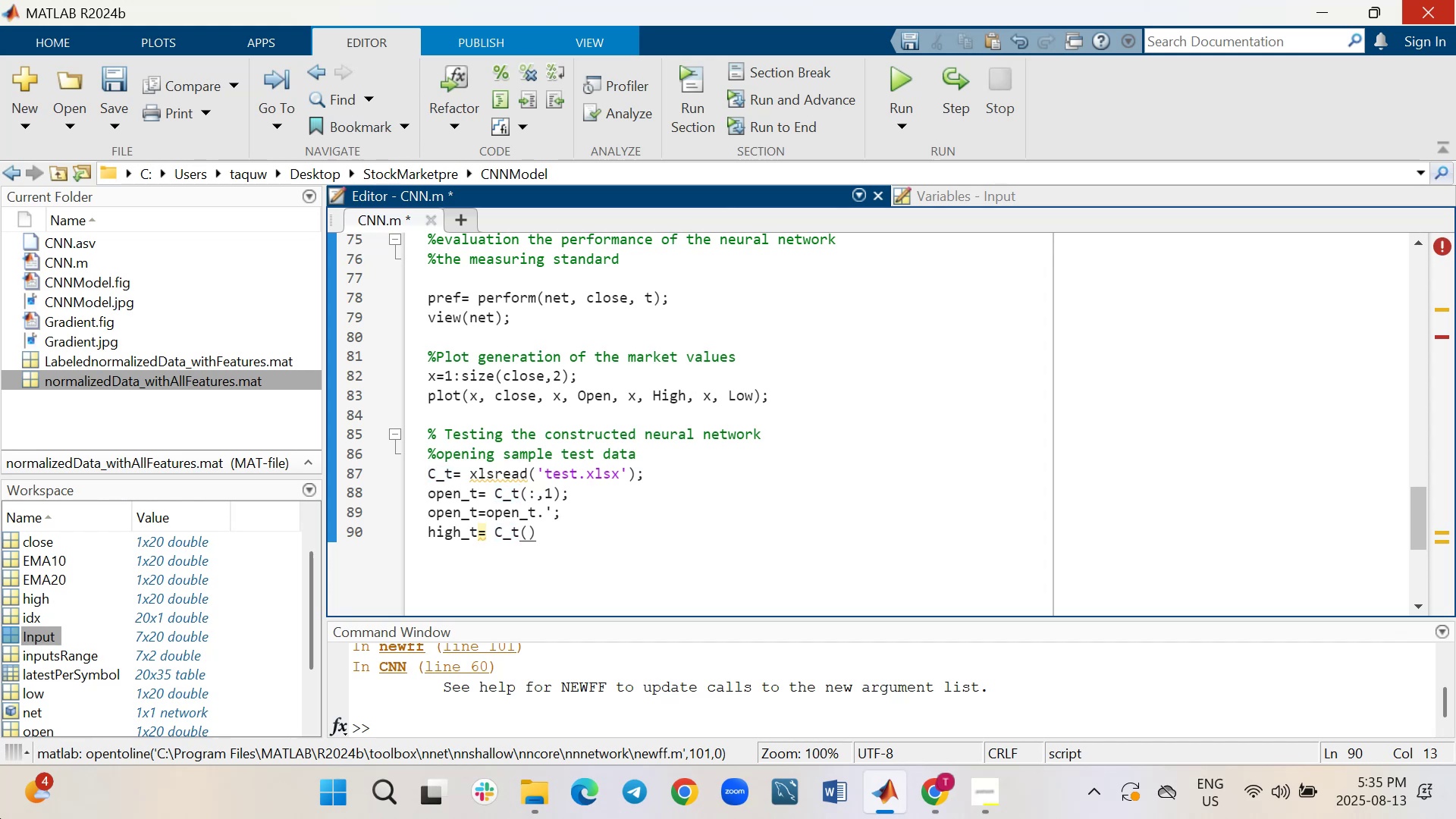 
key(Shift+ShiftRight)
 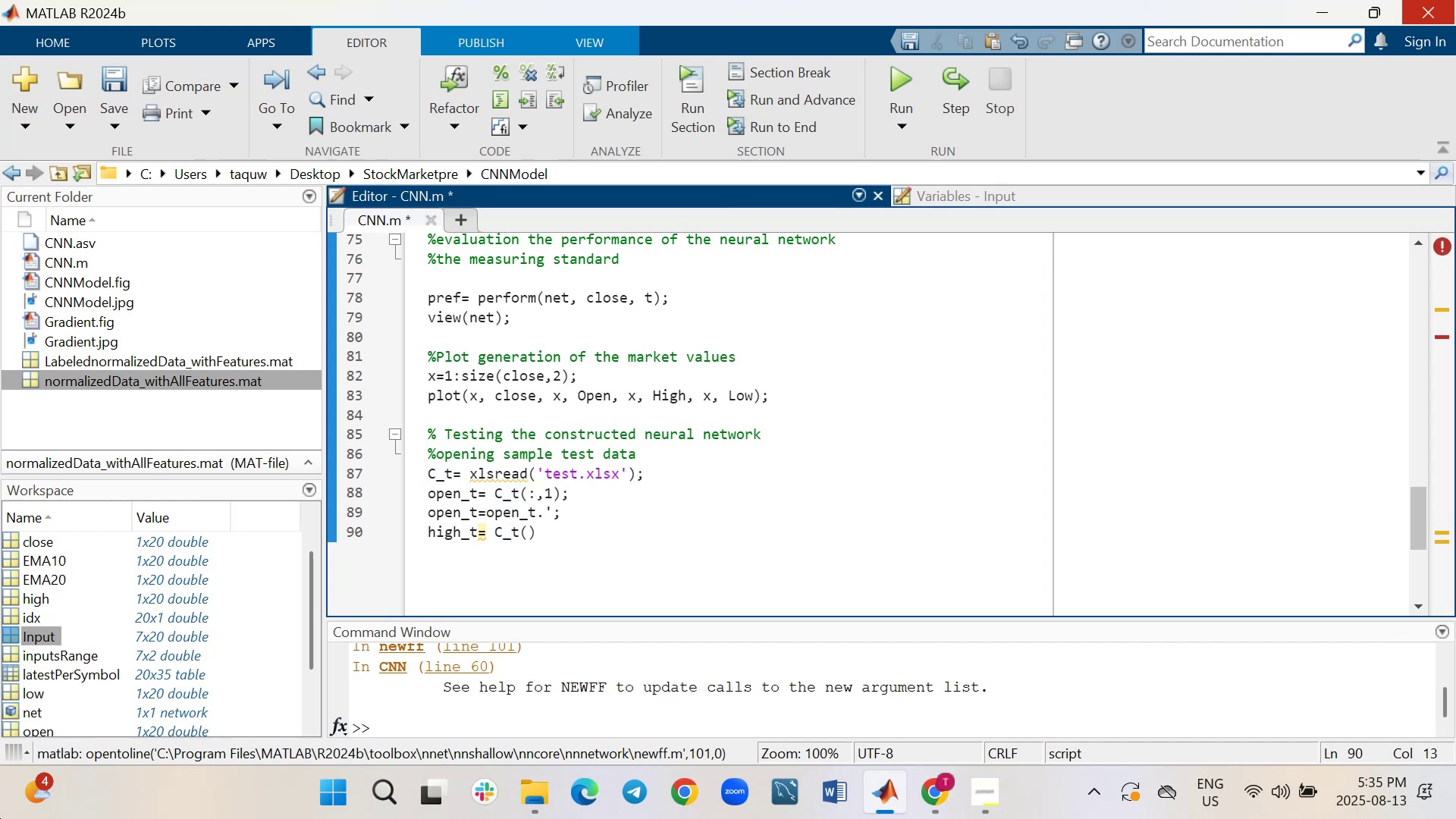 
key(Shift+Semicolon)
 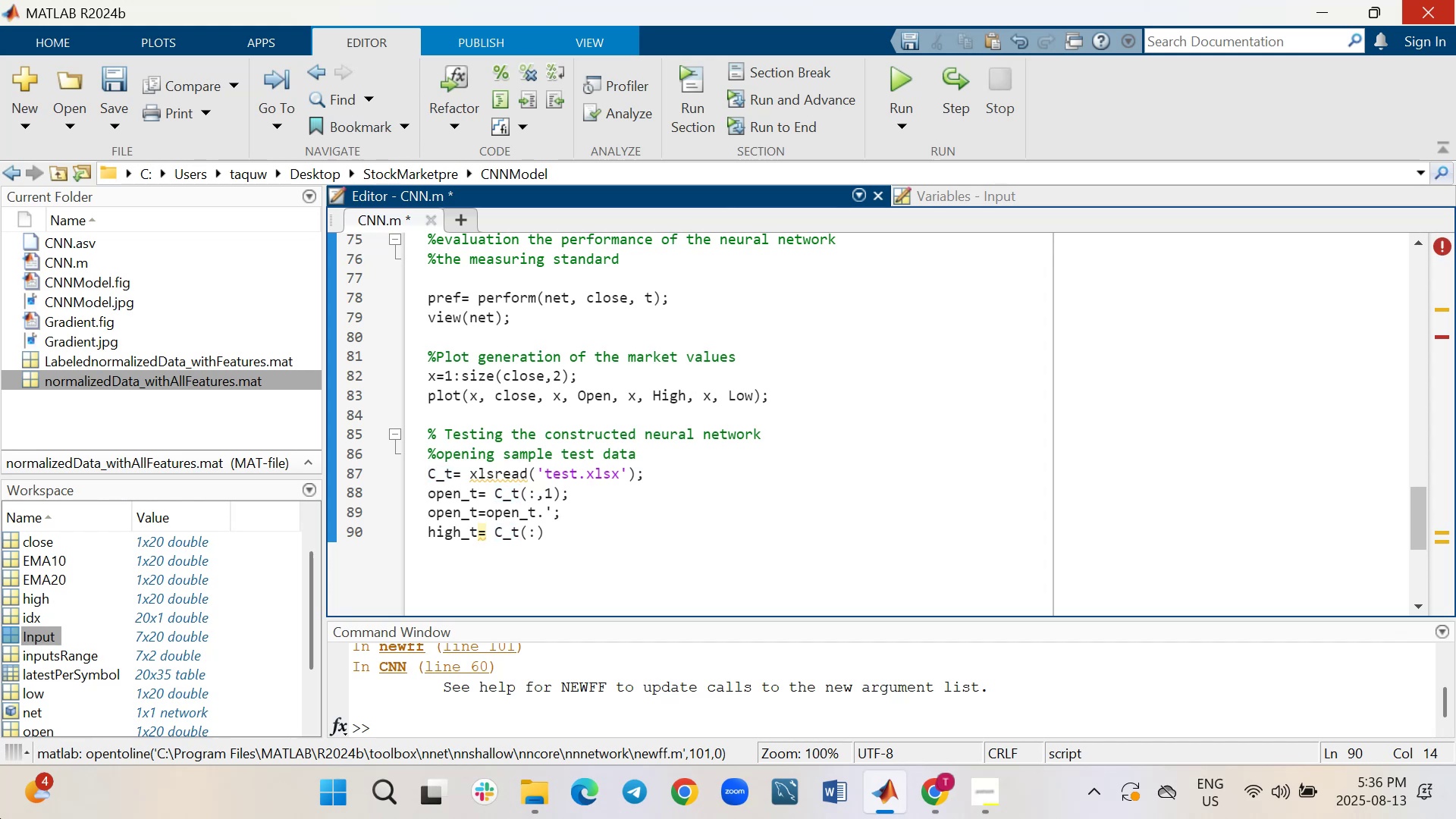 
key(Comma)
 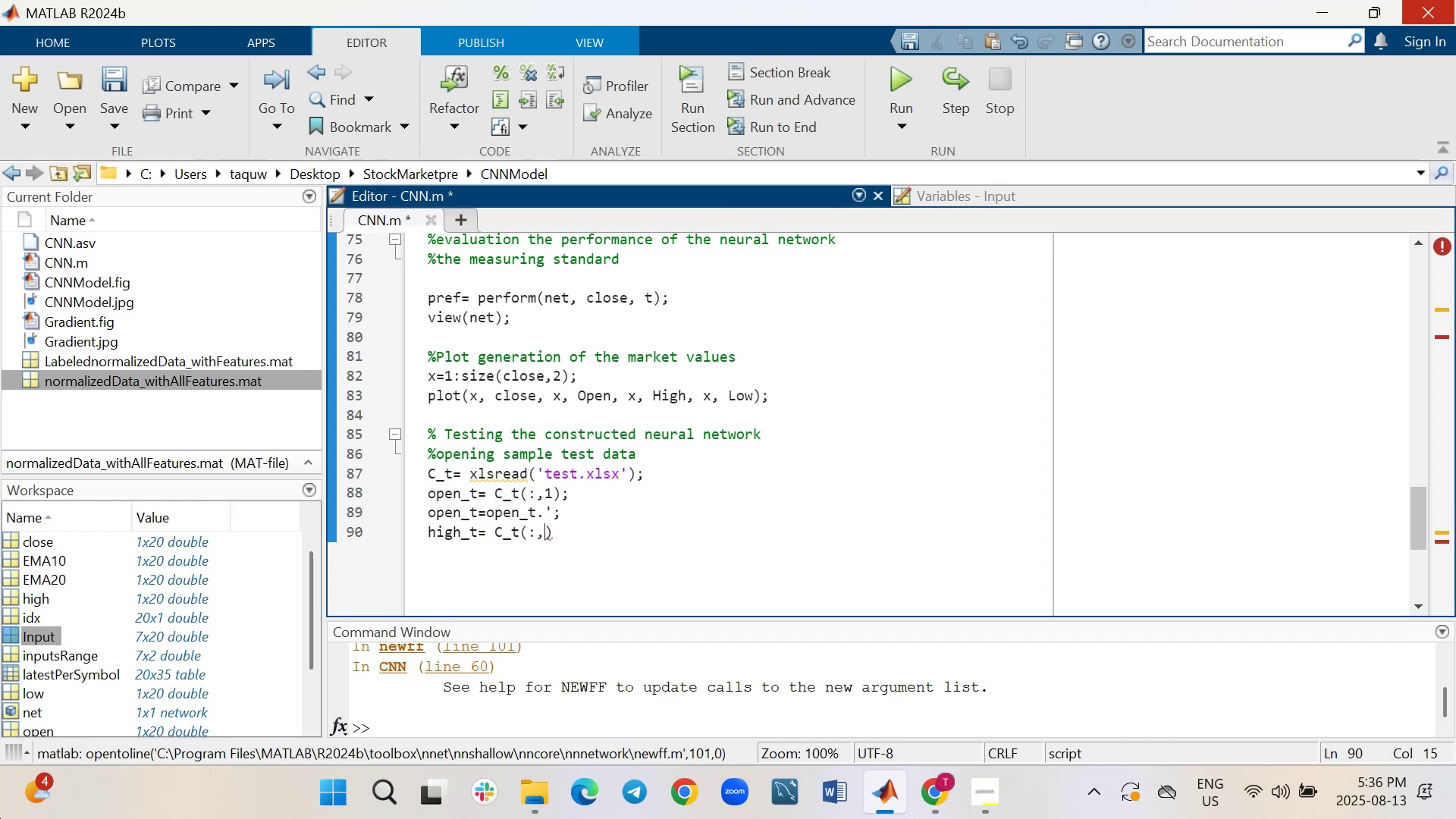 
key(2)
 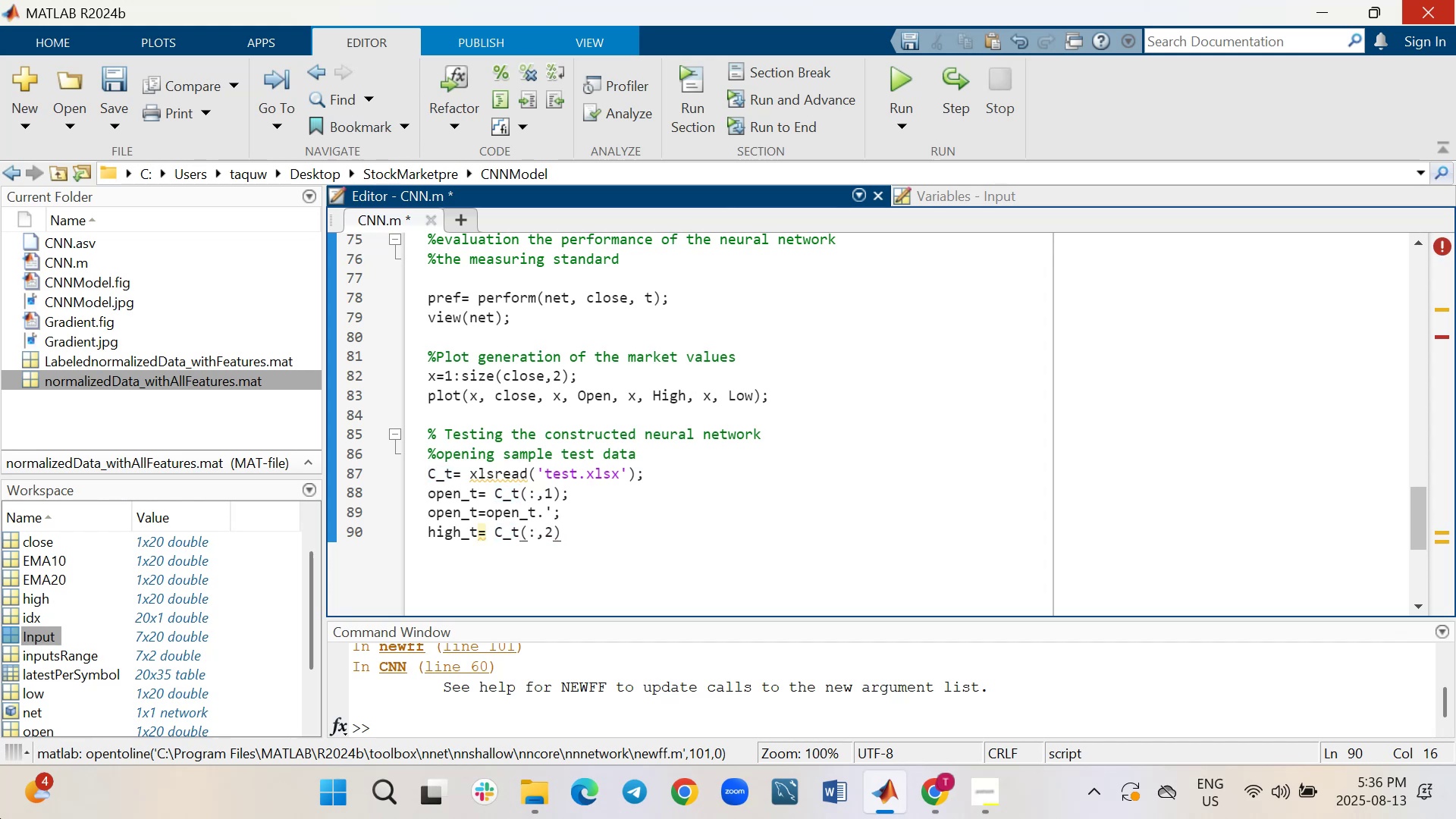 
key(ArrowRight)
 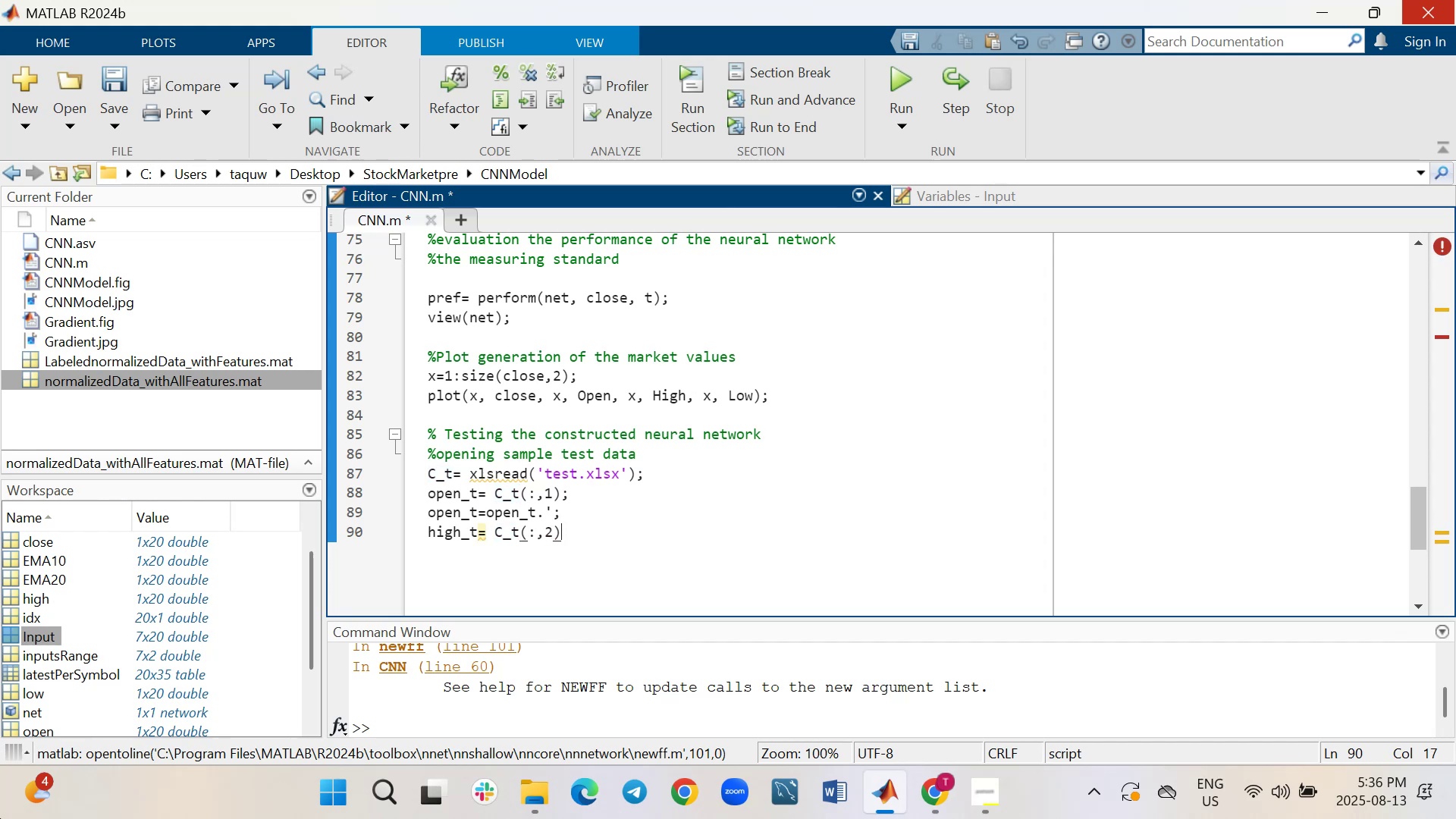 
key(Semicolon)
 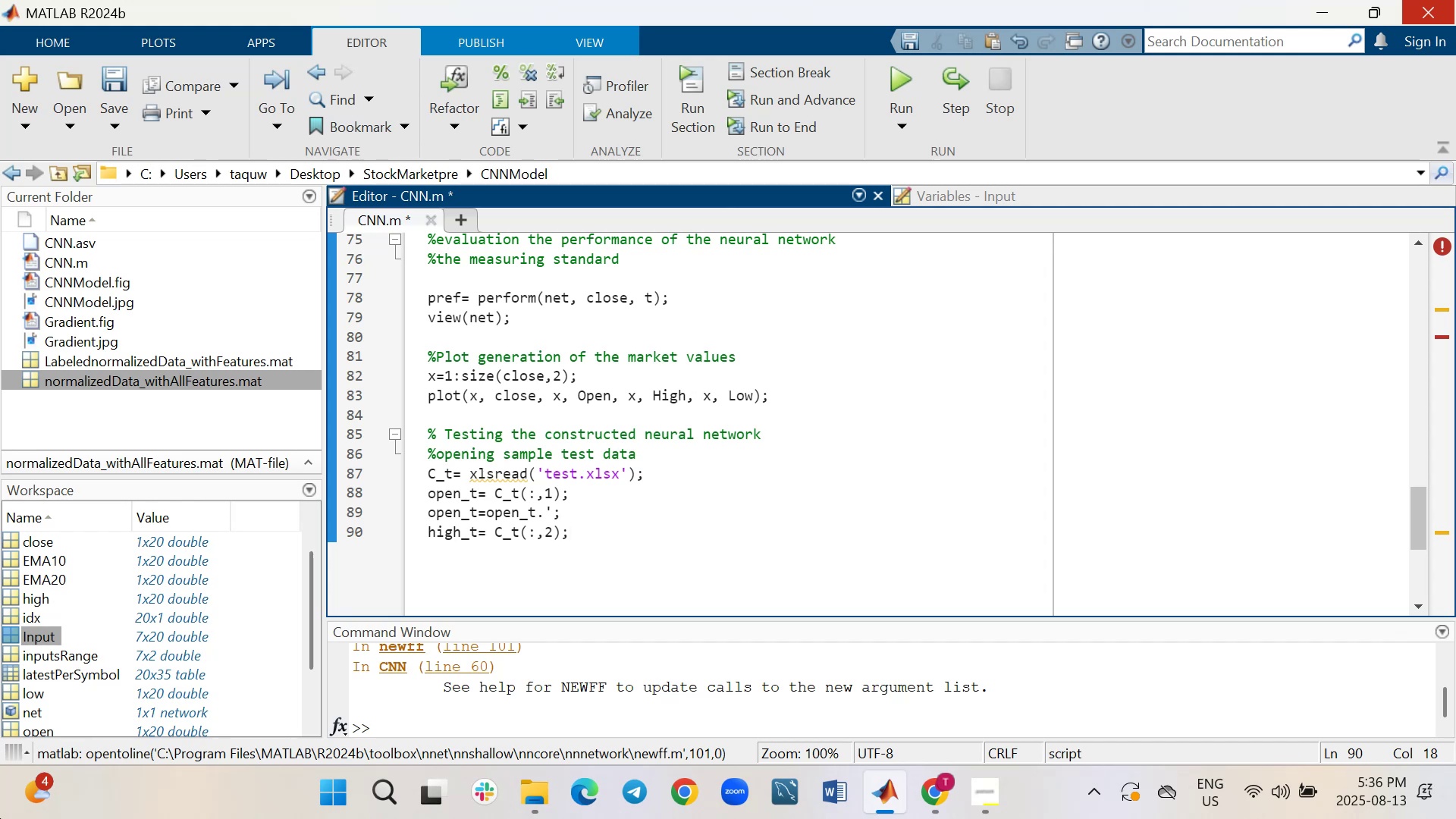 
key(Shift+ShiftRight)
 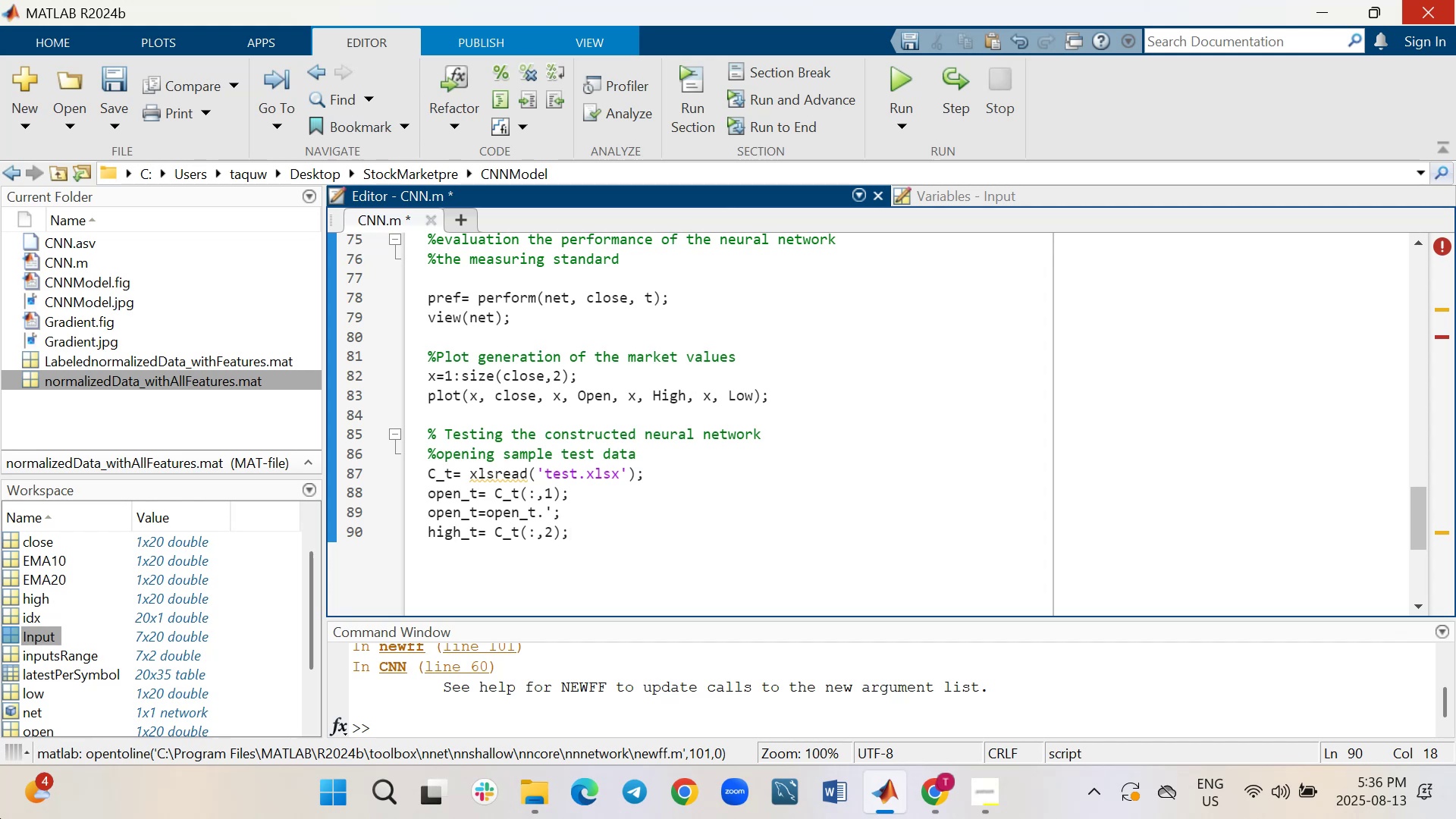 
key(Shift+Enter)
 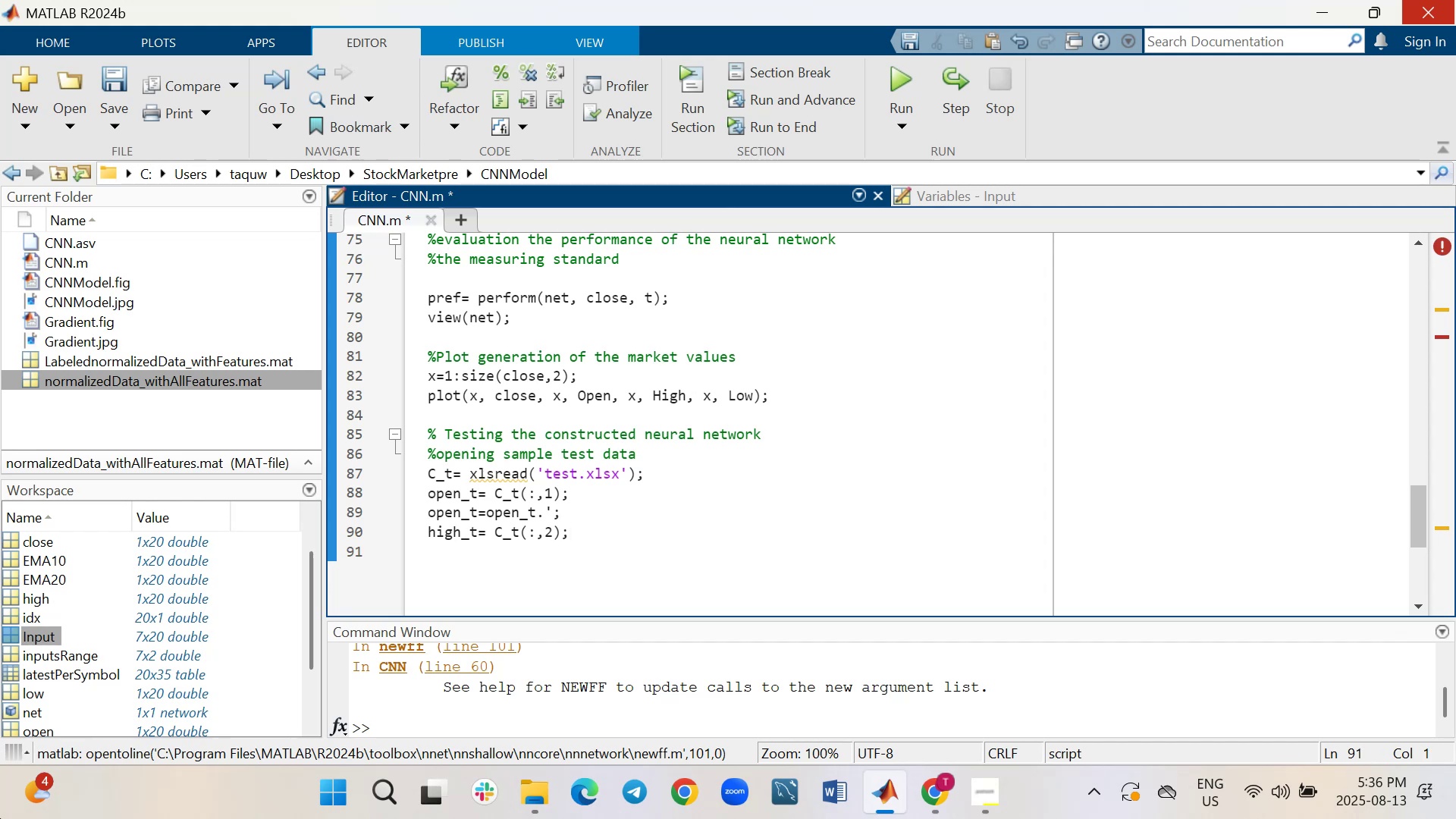 
type(high_t=high_t.';)
 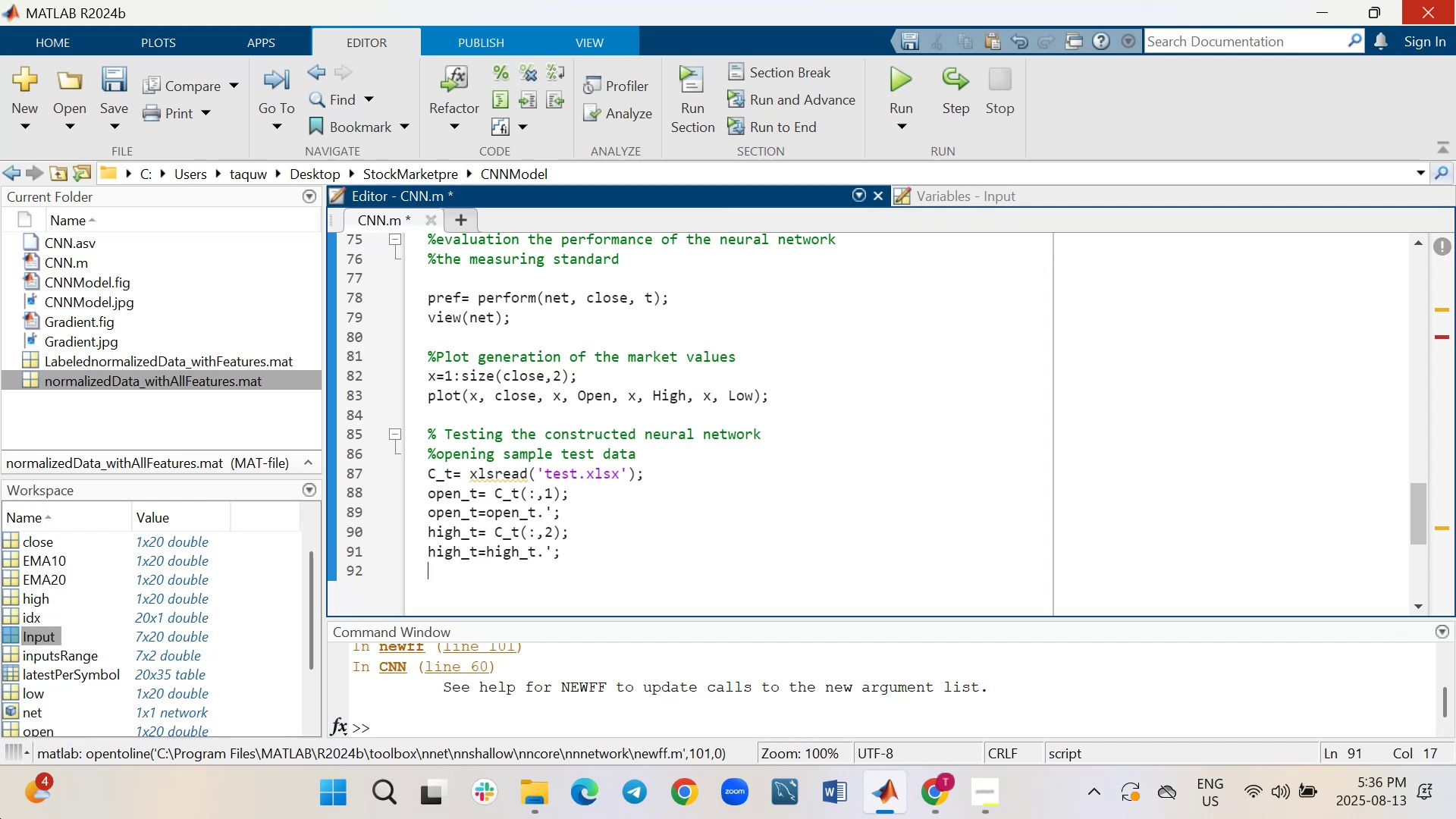 
 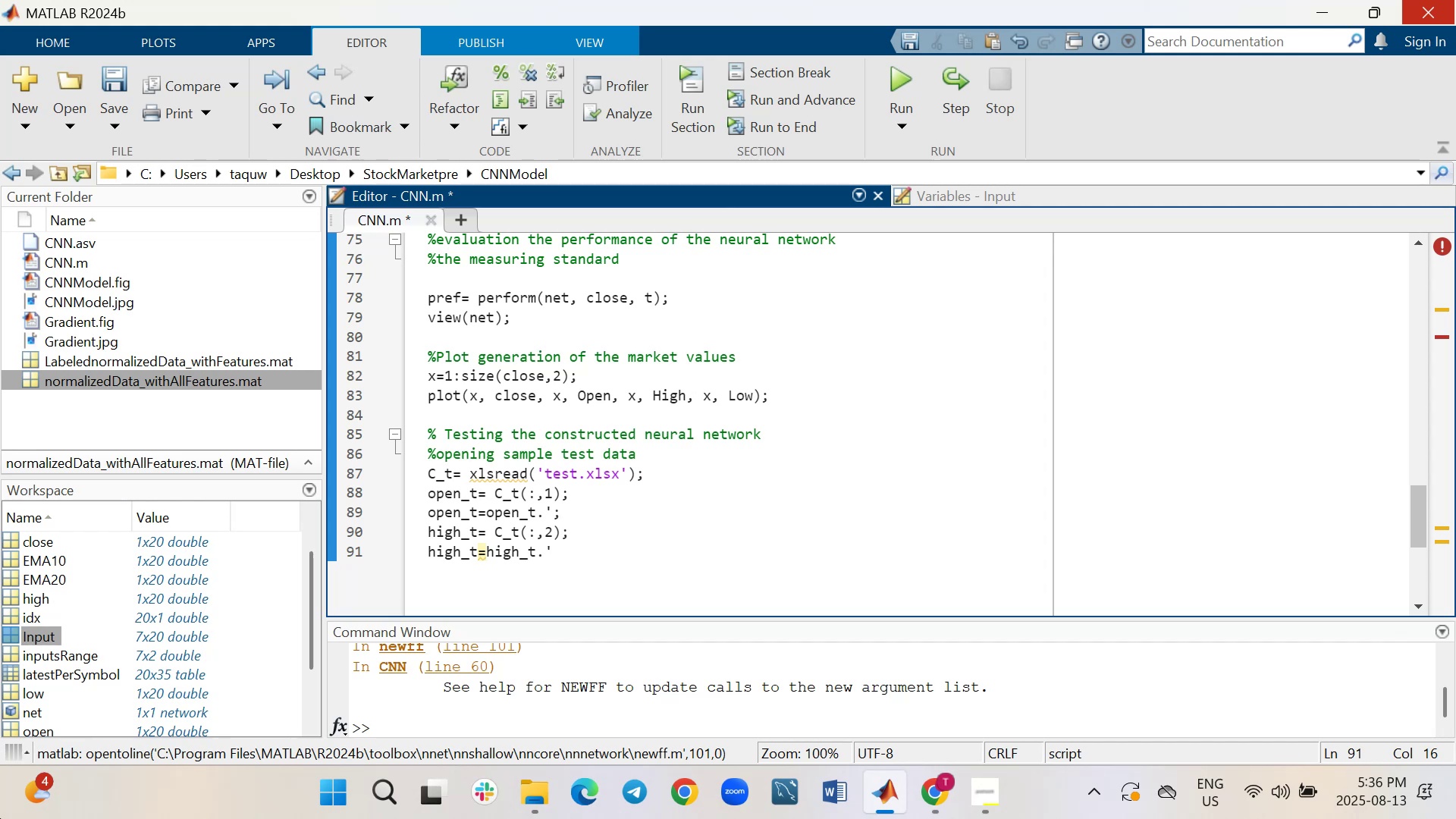 
key(Shift+Enter)
 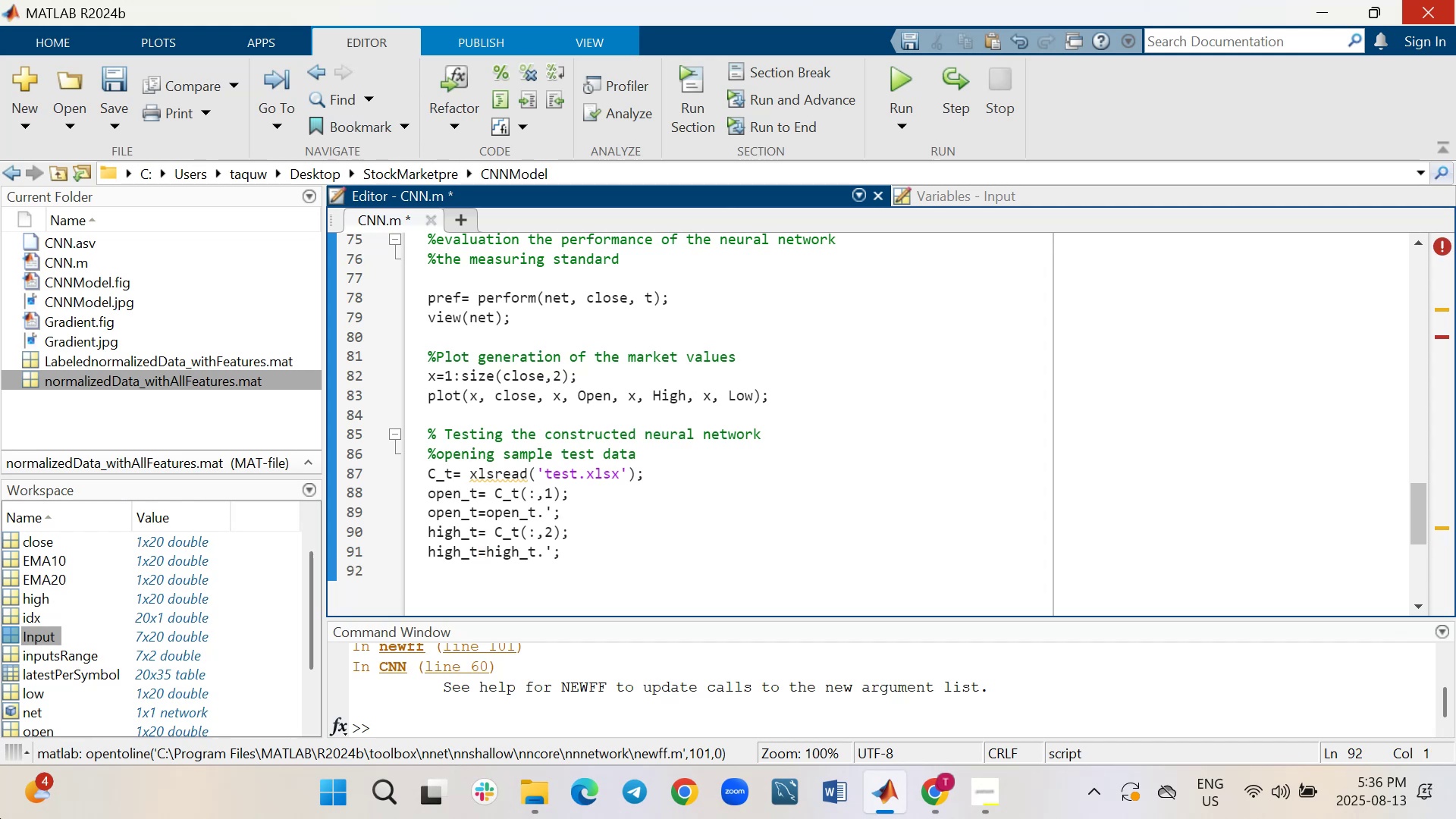 
wait(11.01)
 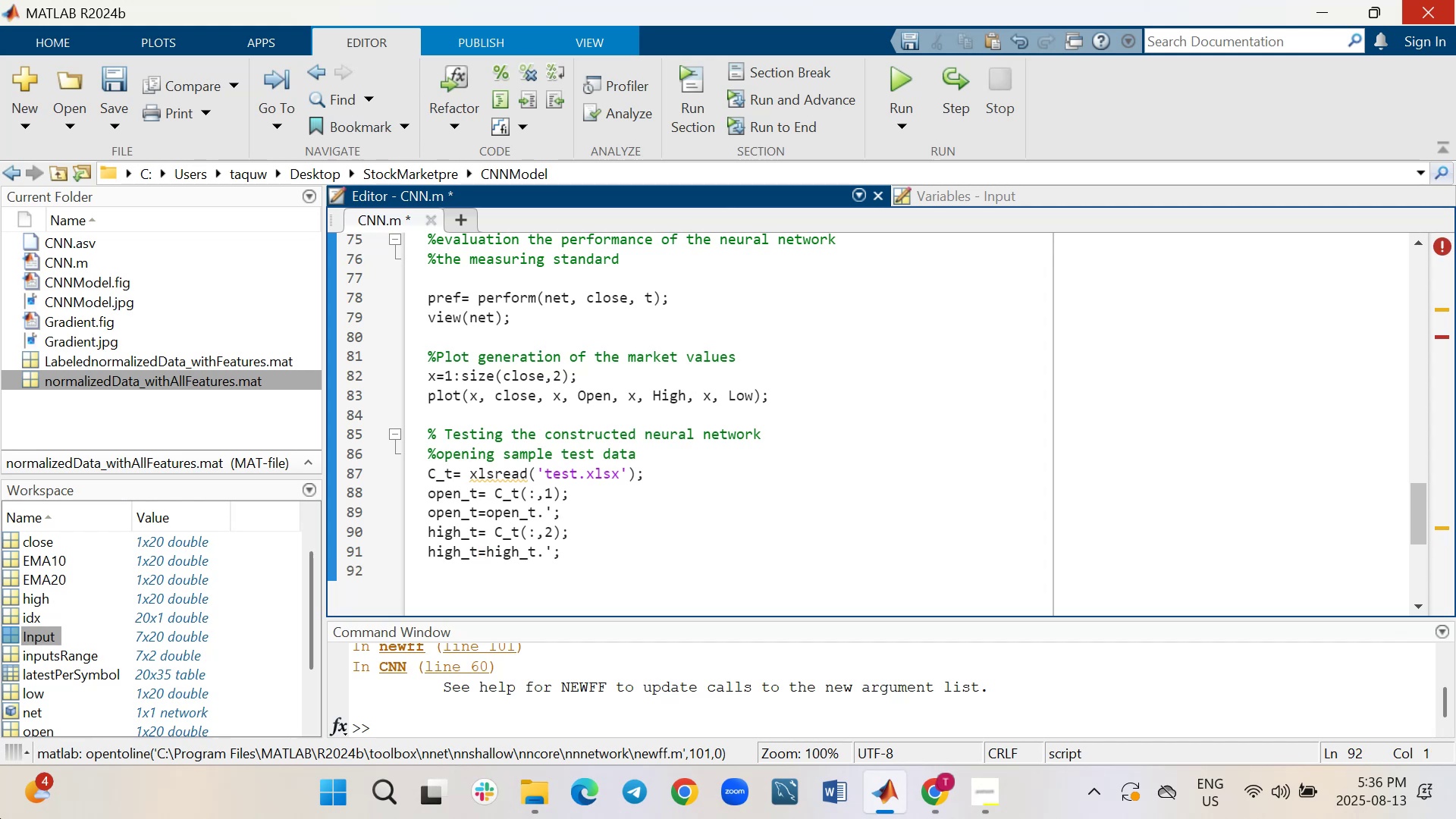 
type(low_t=C_t)
 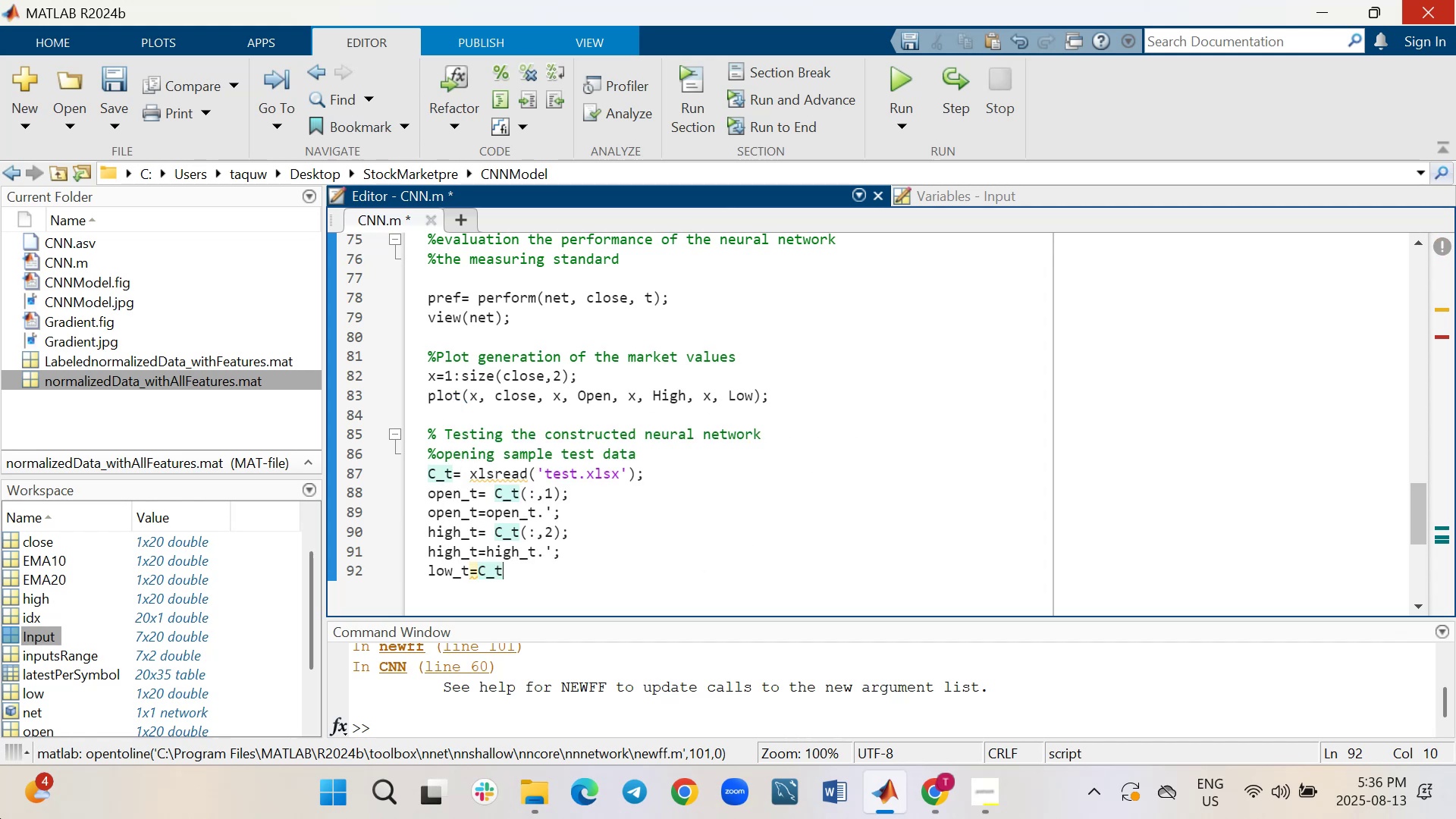 
wait(5.83)
 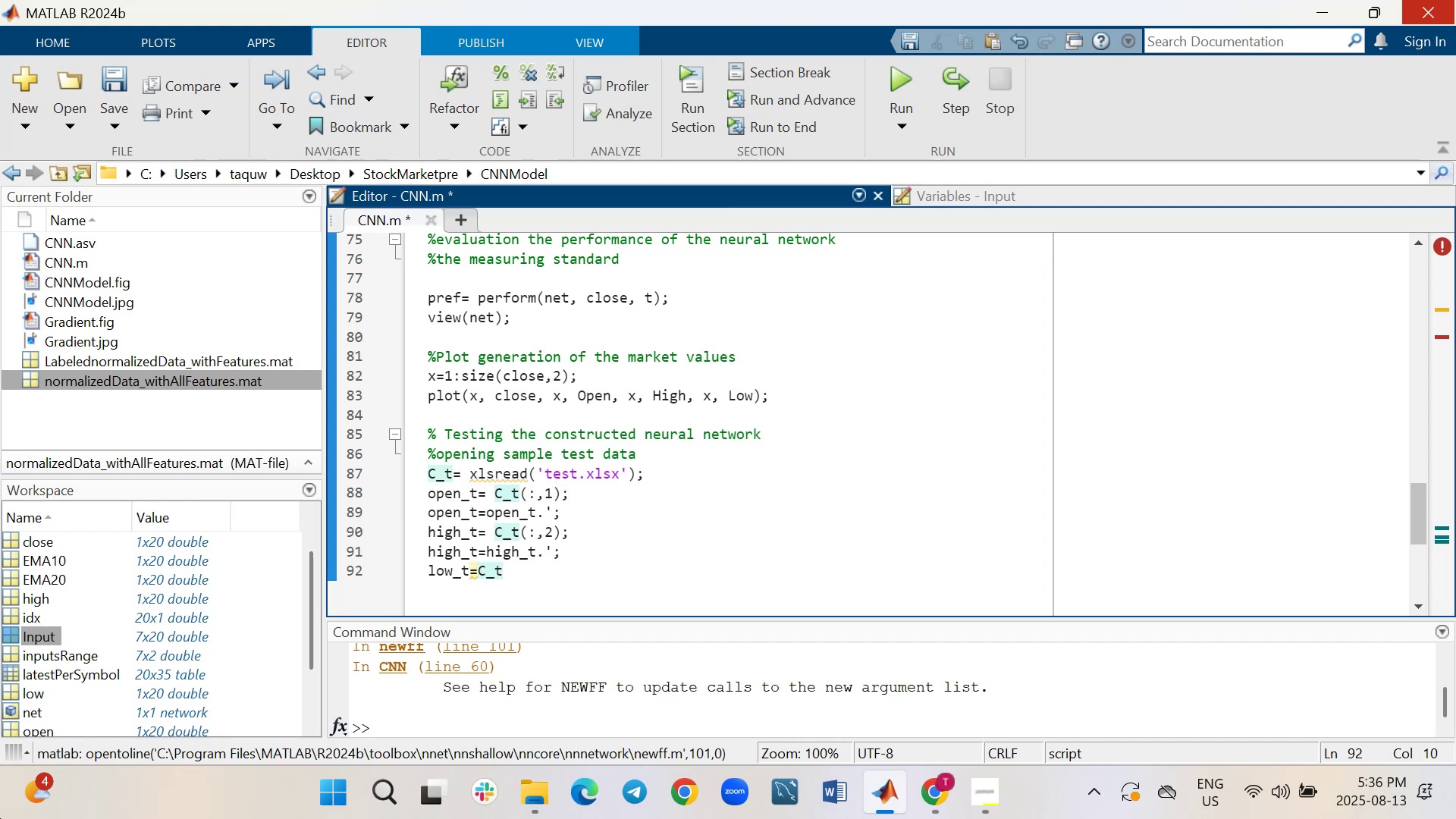 
key(Shift+9)
 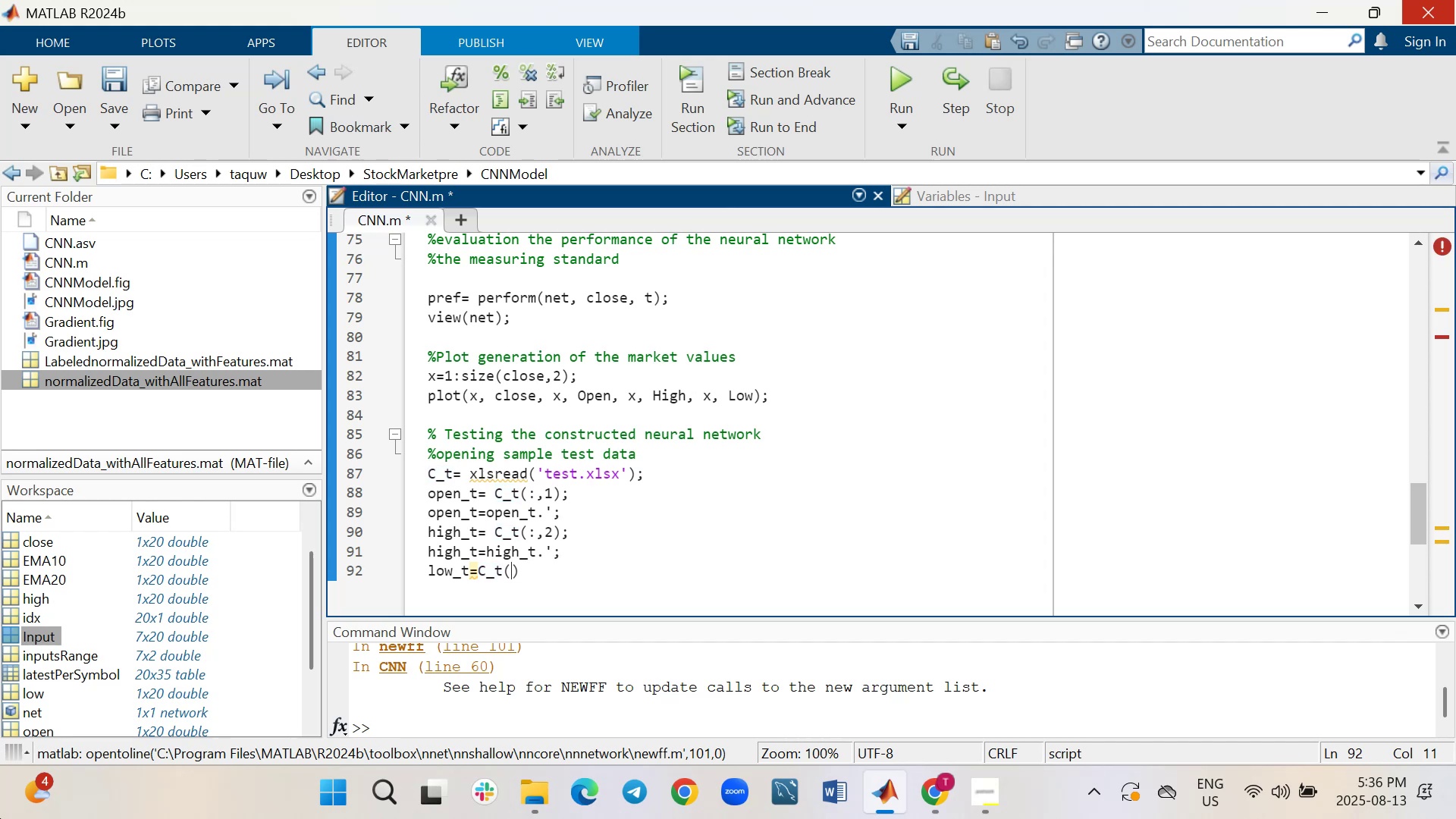 
key(Shift+Semicolon)
 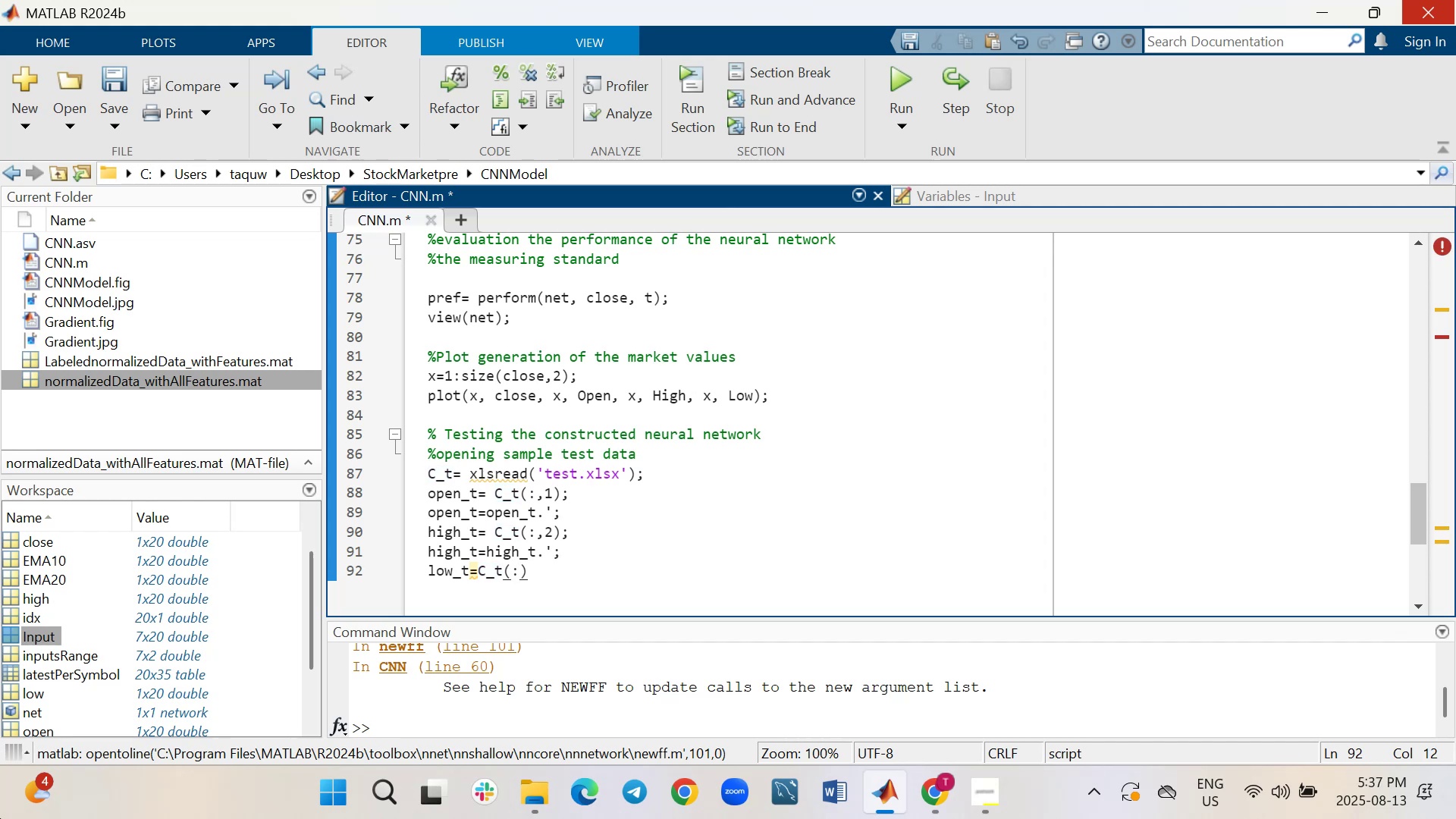 
key(Comma)
 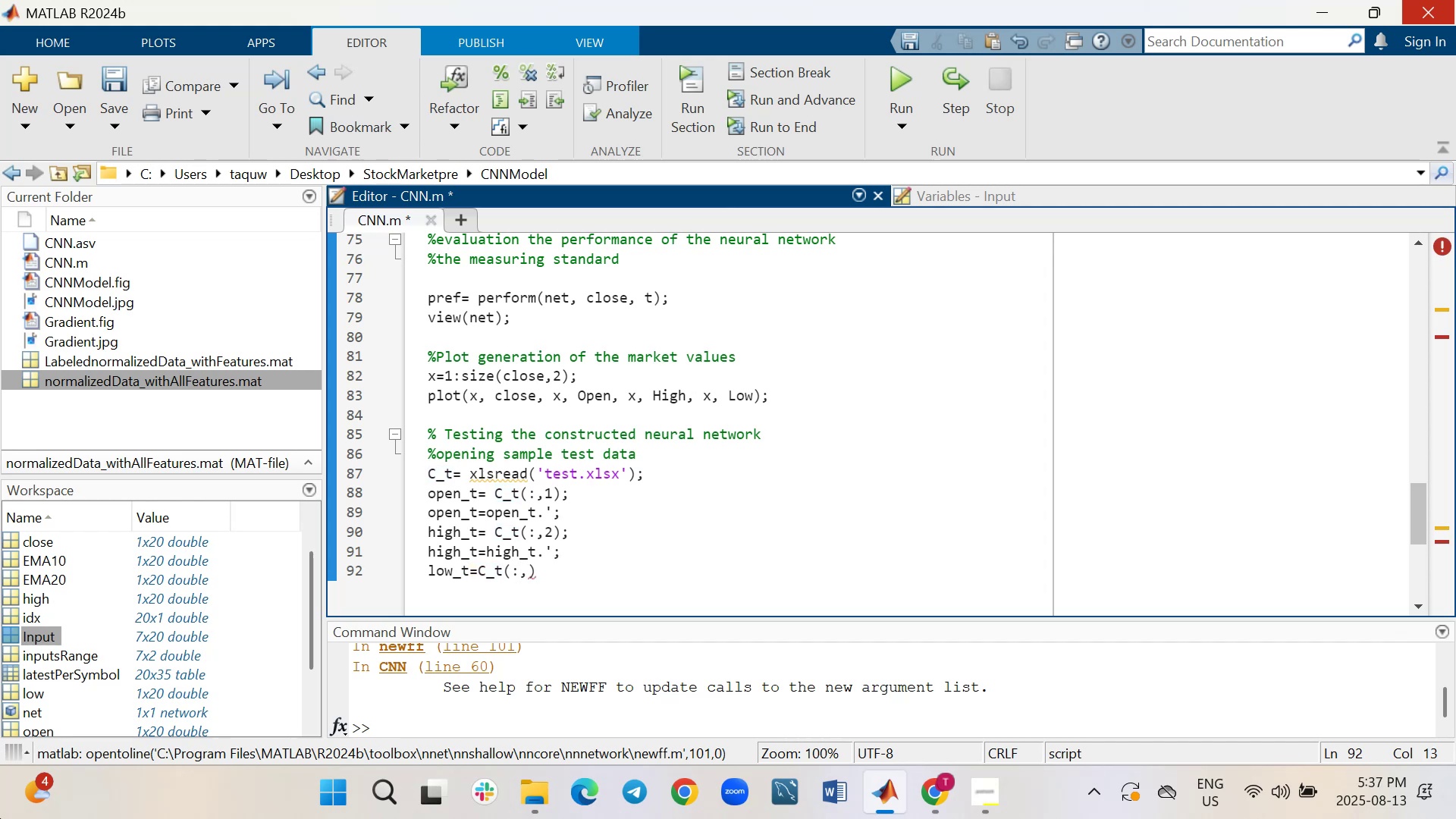 
wait(6.49)
 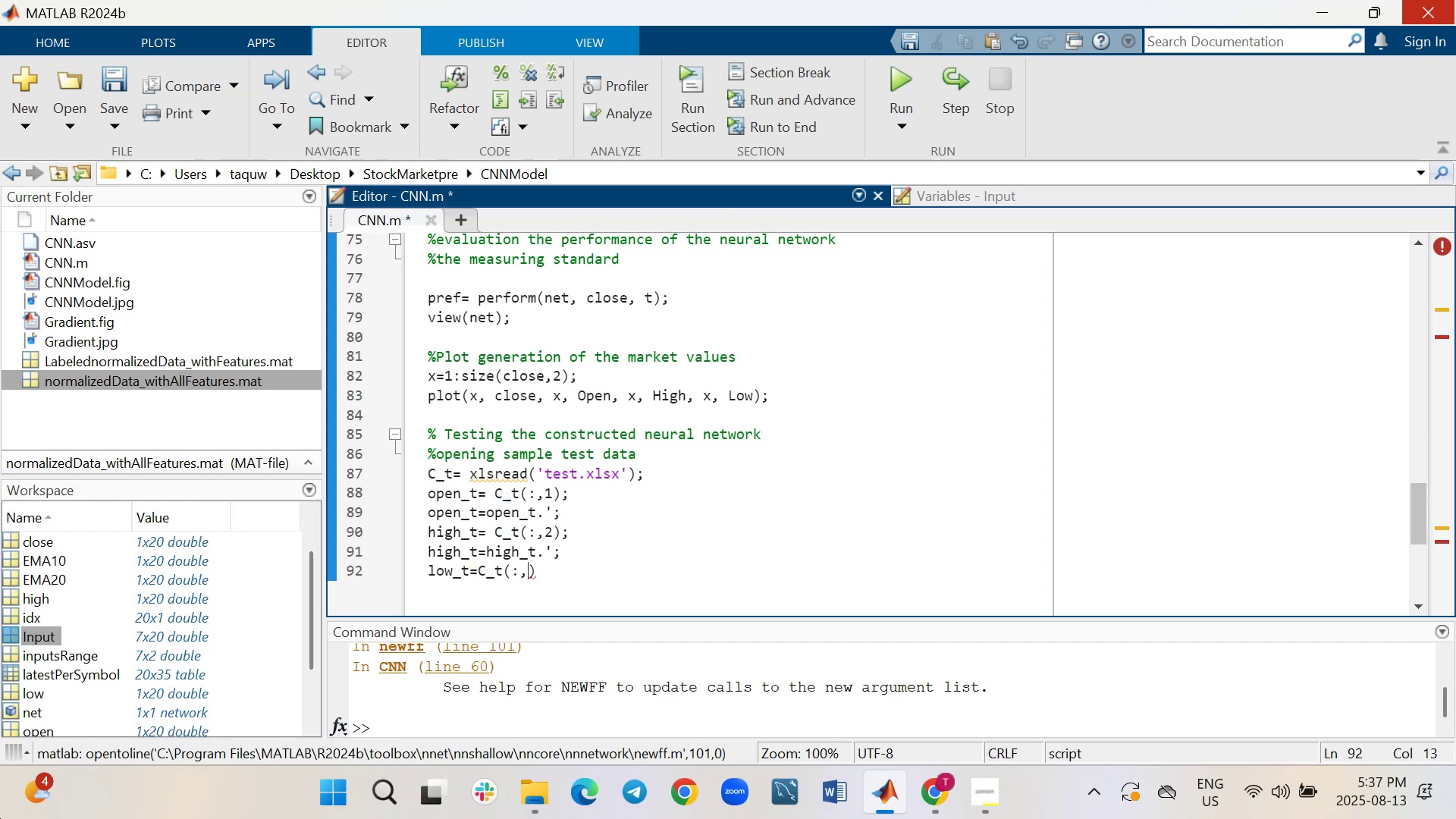 
key(3)
 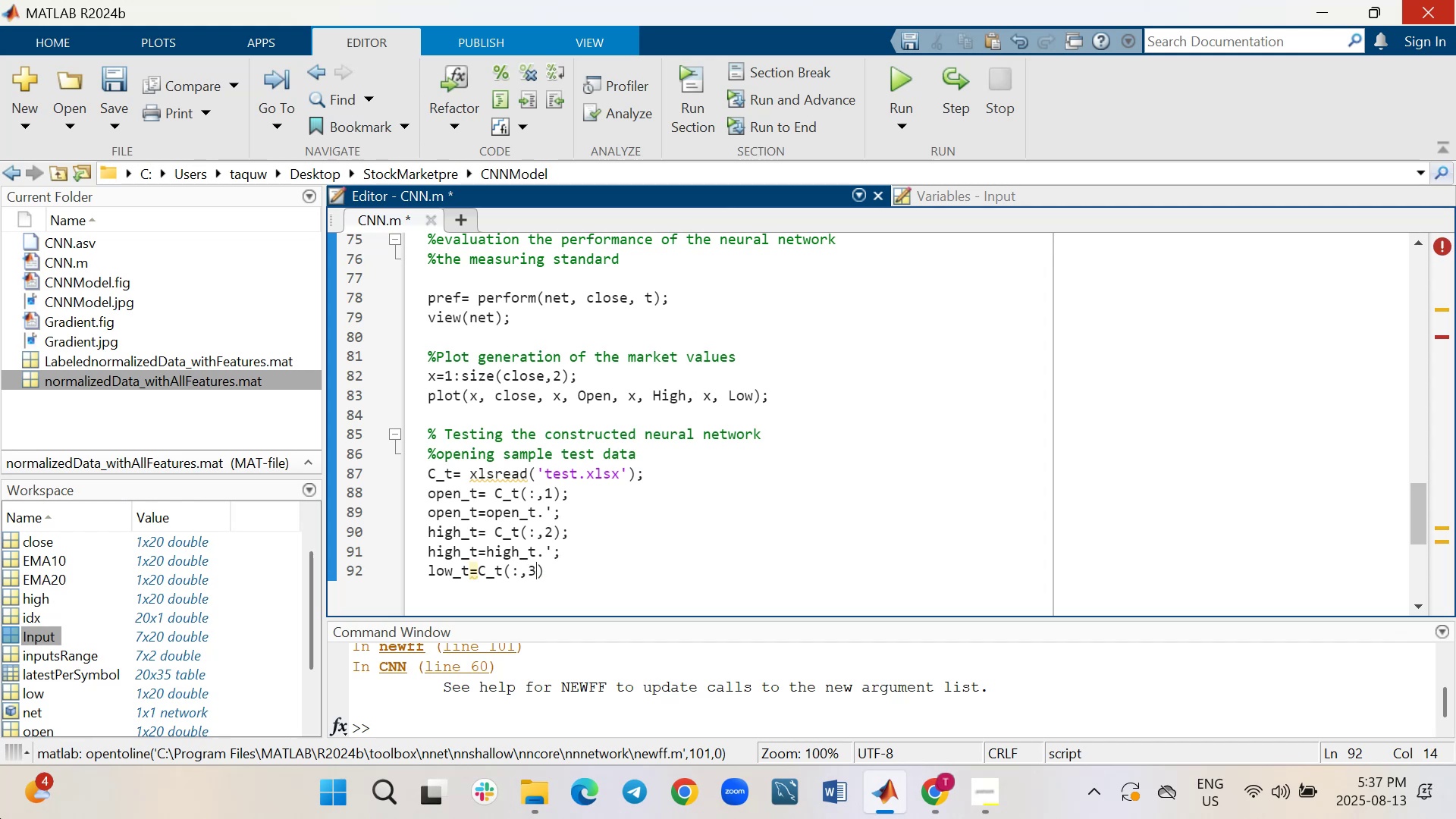 
key(ArrowRight)
 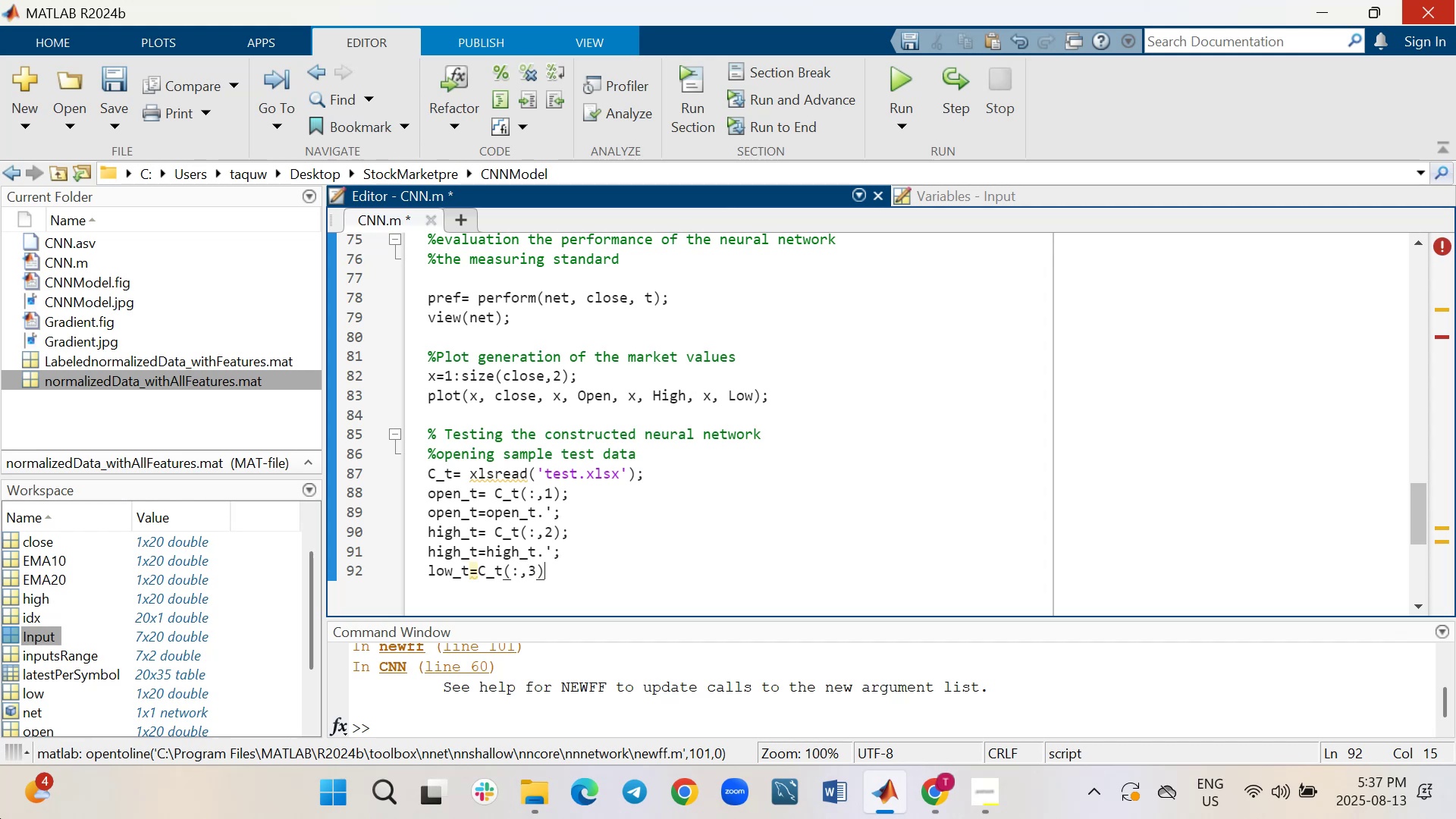 
key(Semicolon)
 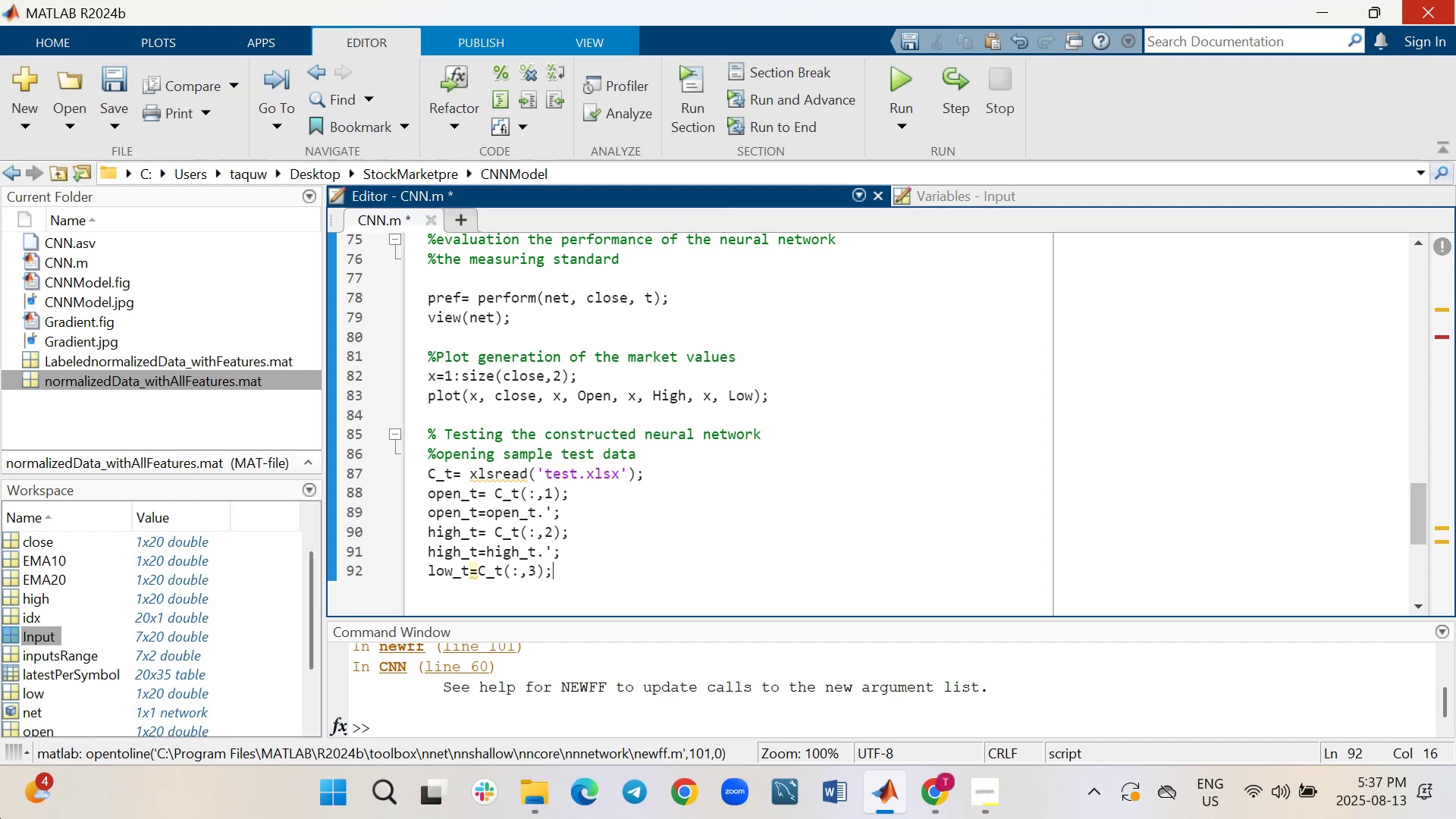 
key(Shift+ShiftRight)
 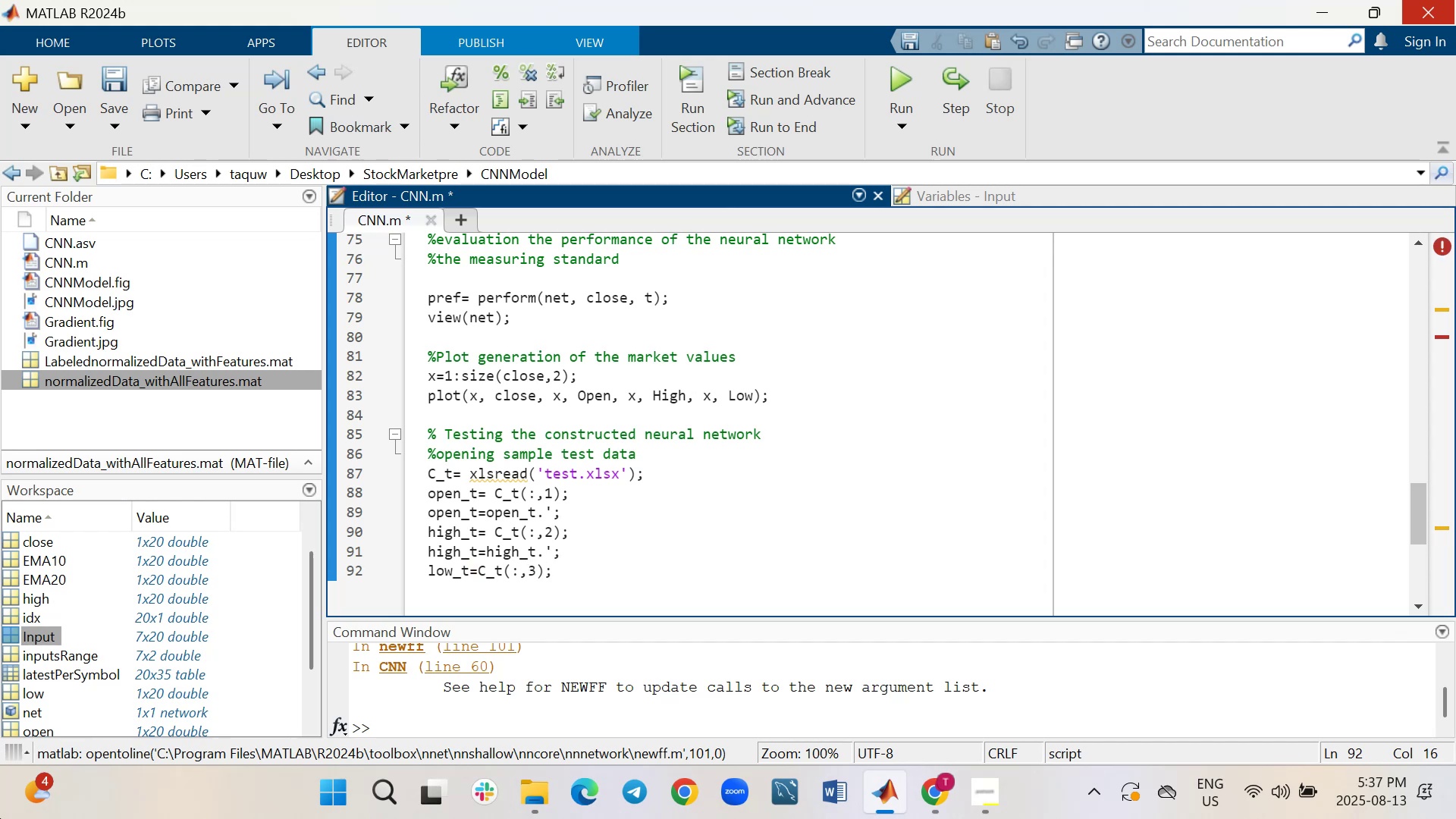 
key(Shift+Enter)
 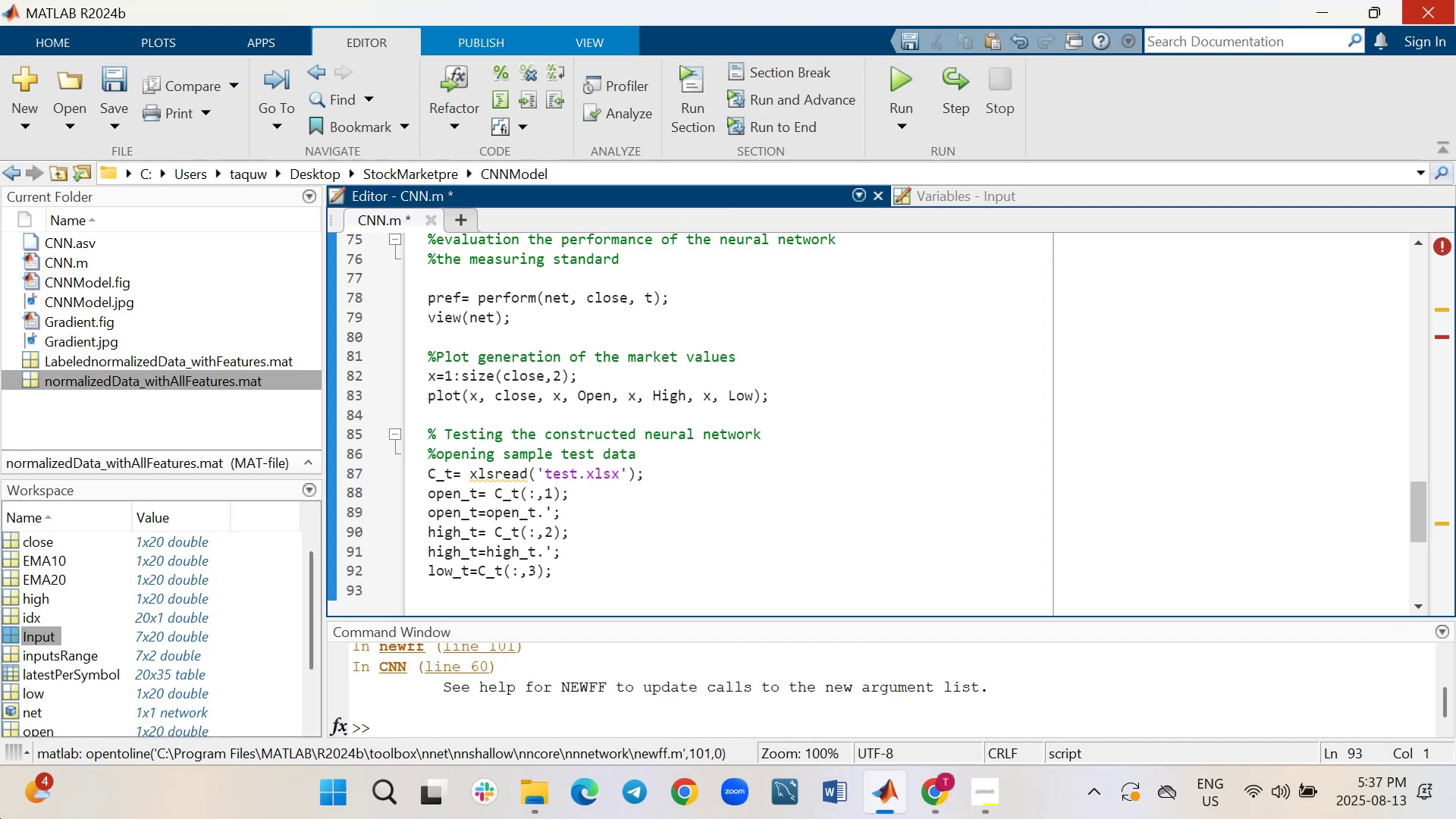 
wait(10.53)
 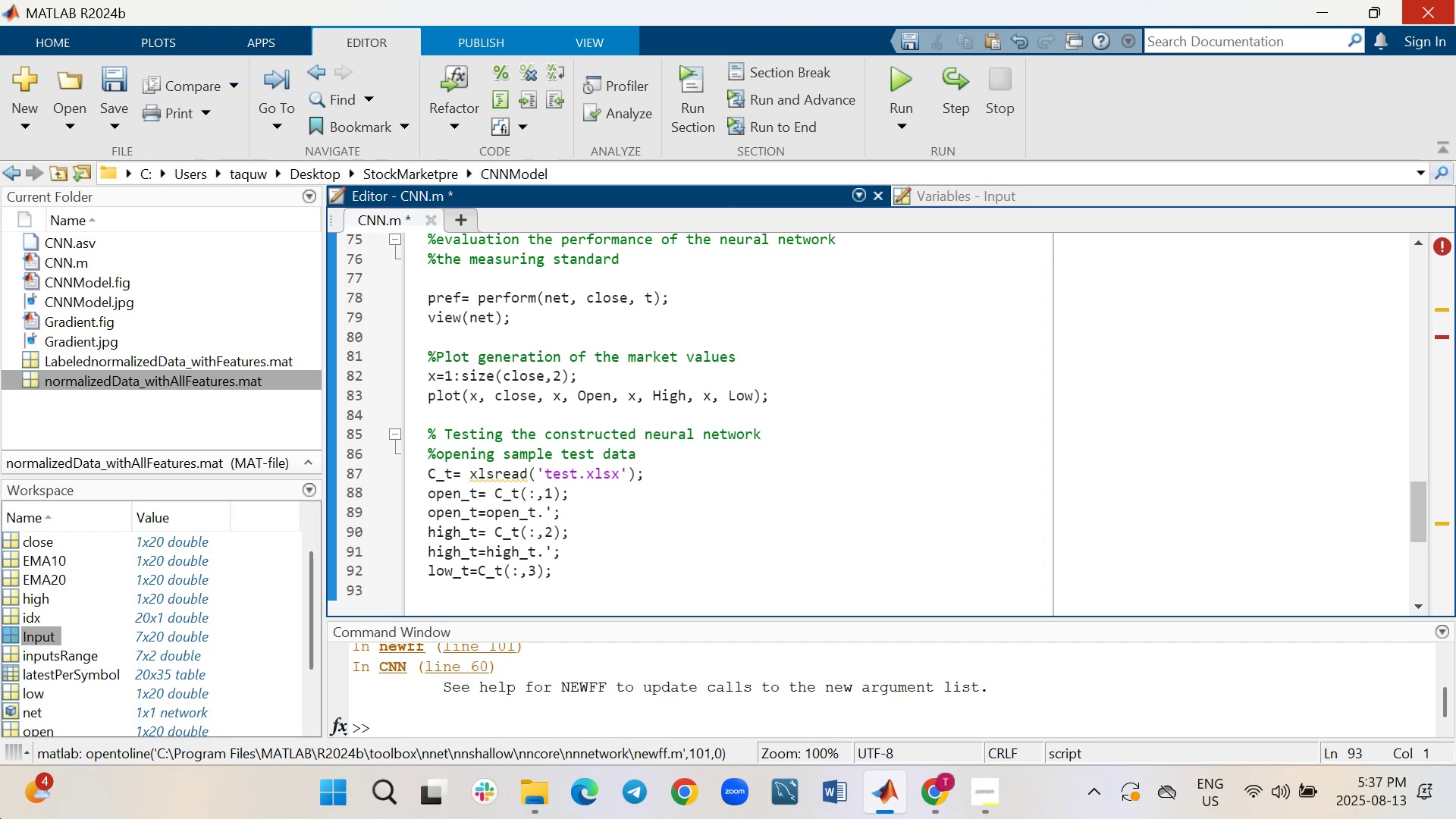 
type(low_t=low_t,')
key(Backspace)
key(Backspace)
type(.';)
 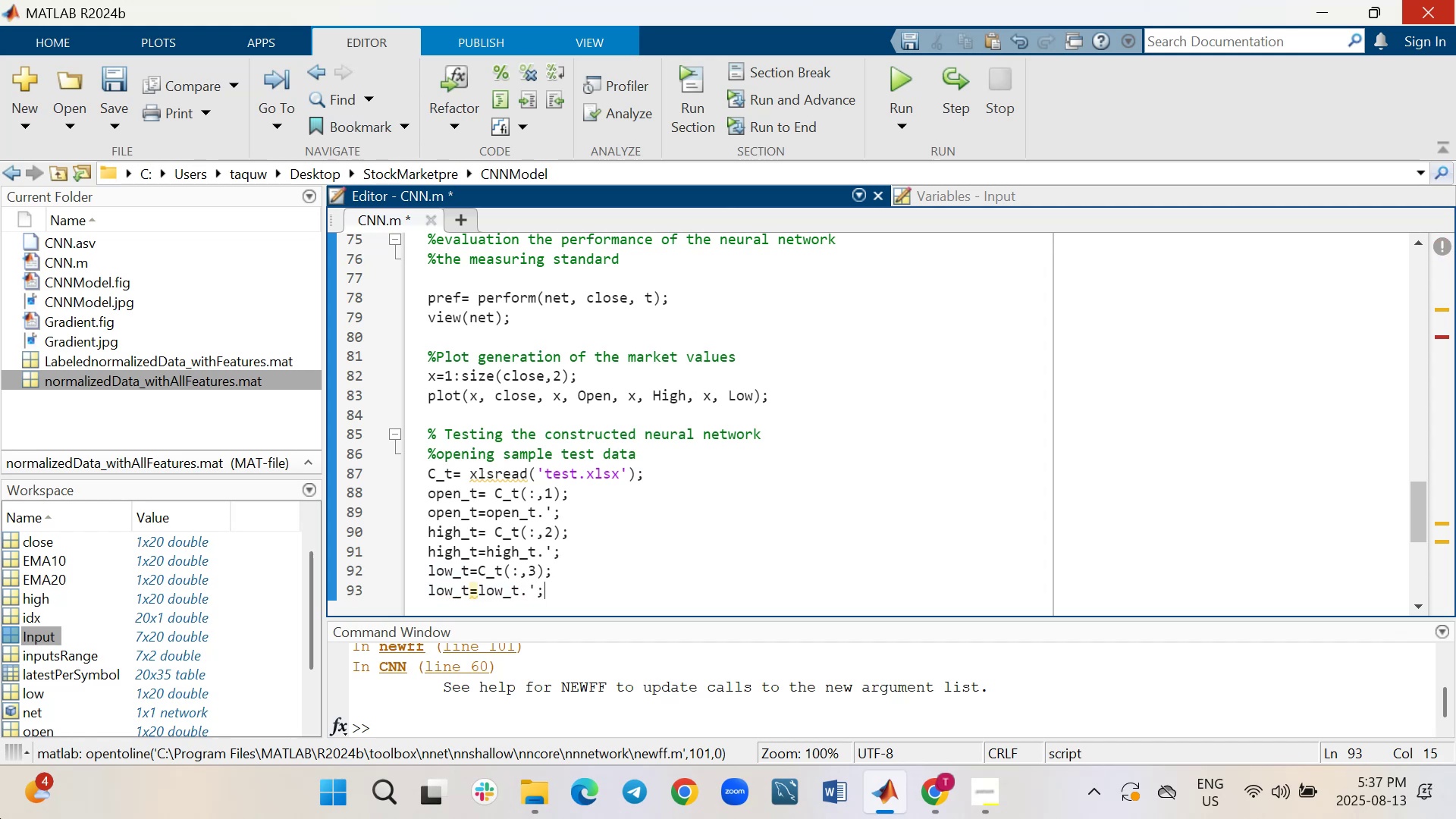 
wait(6.7)
 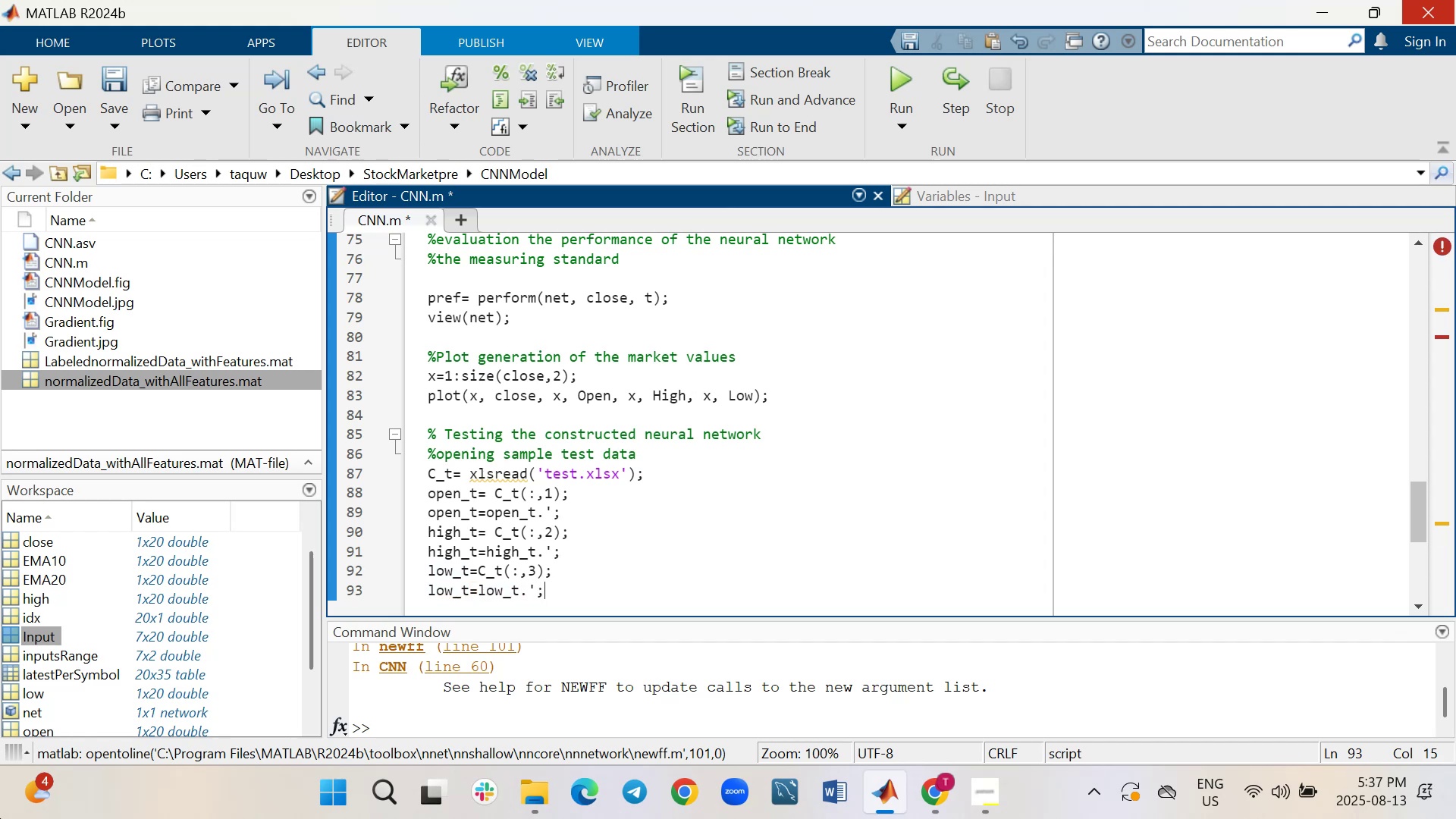 
key(Shift+Enter)
 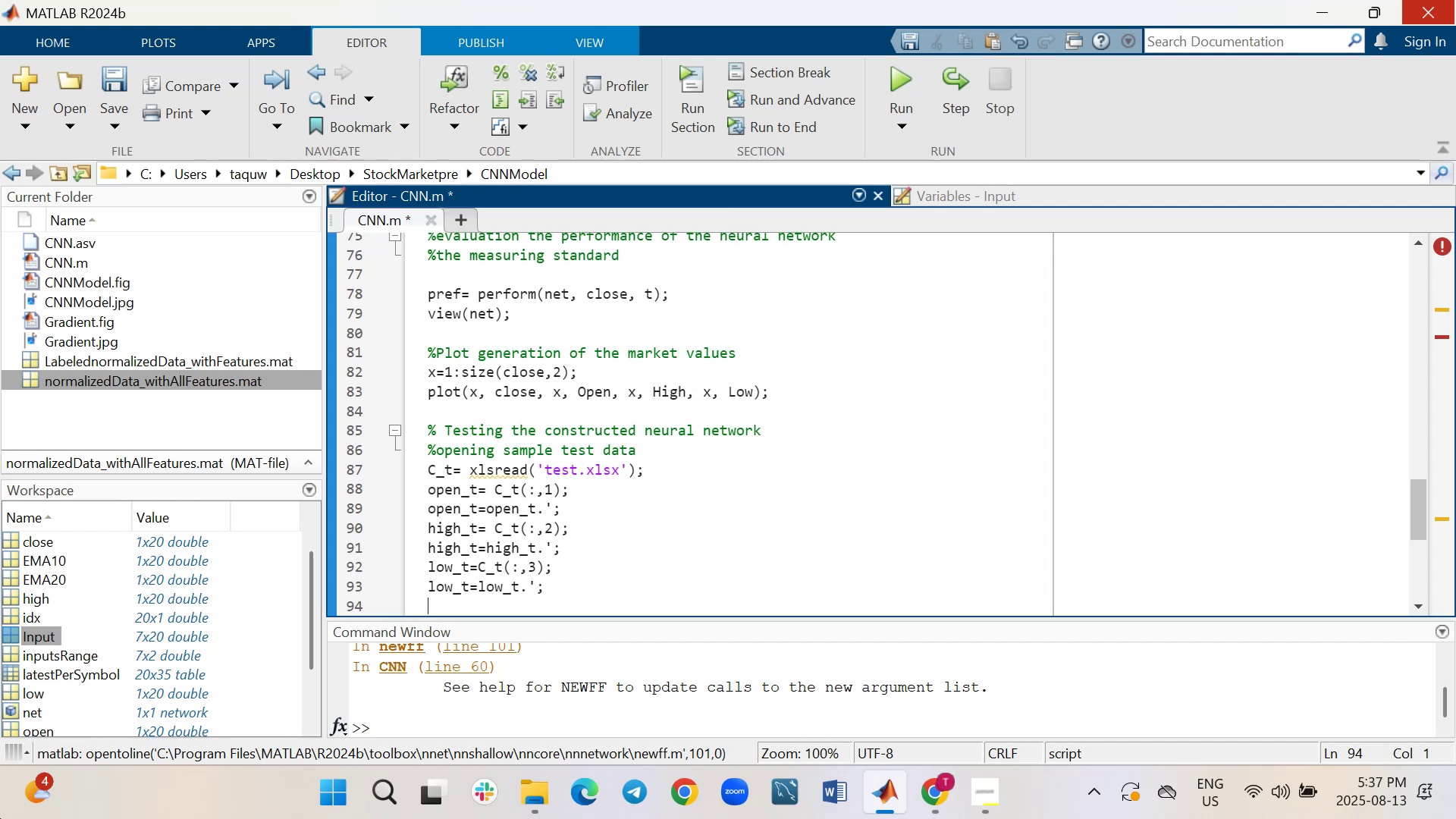 
wait(11.62)
 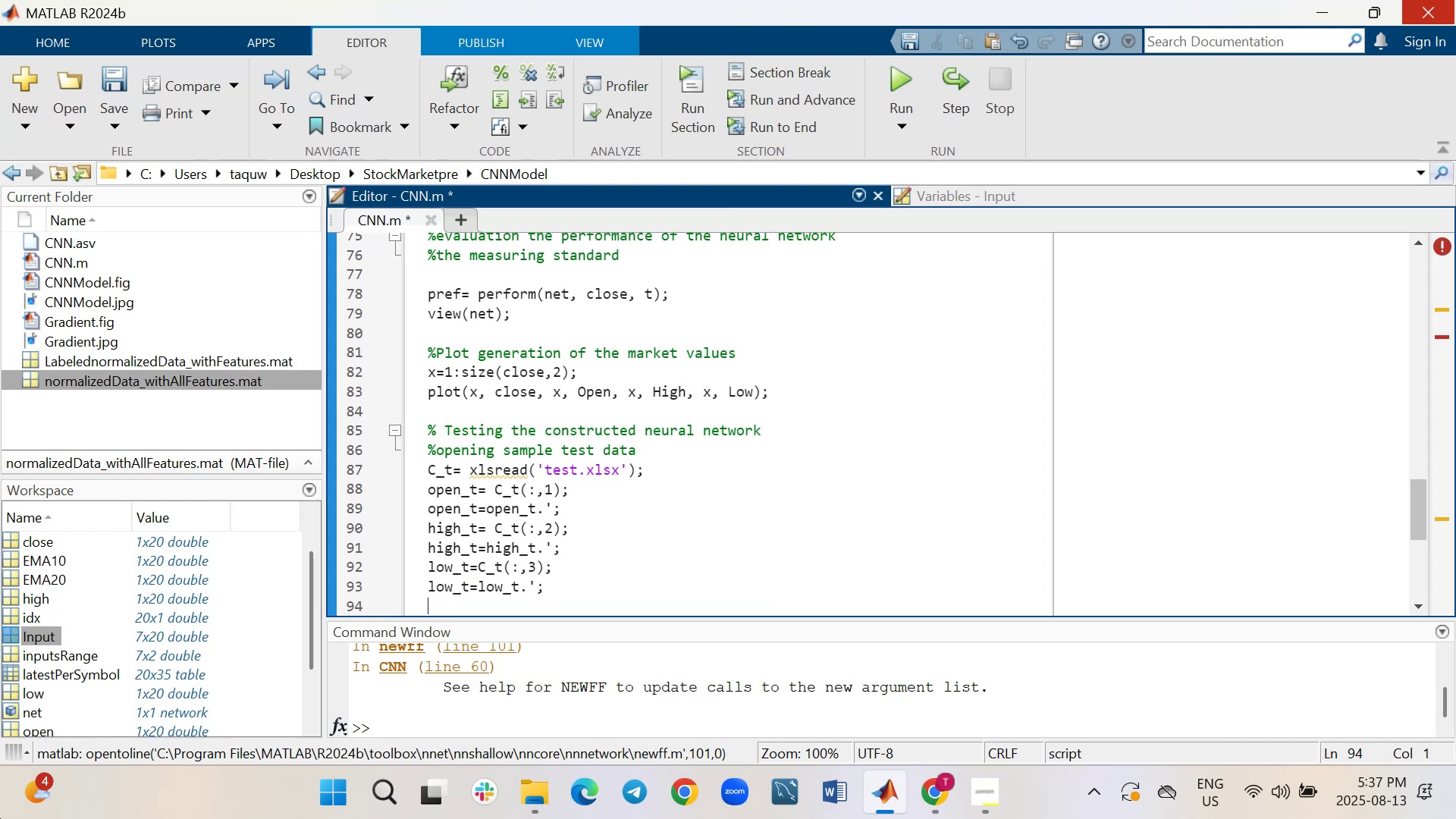 
type(close)
 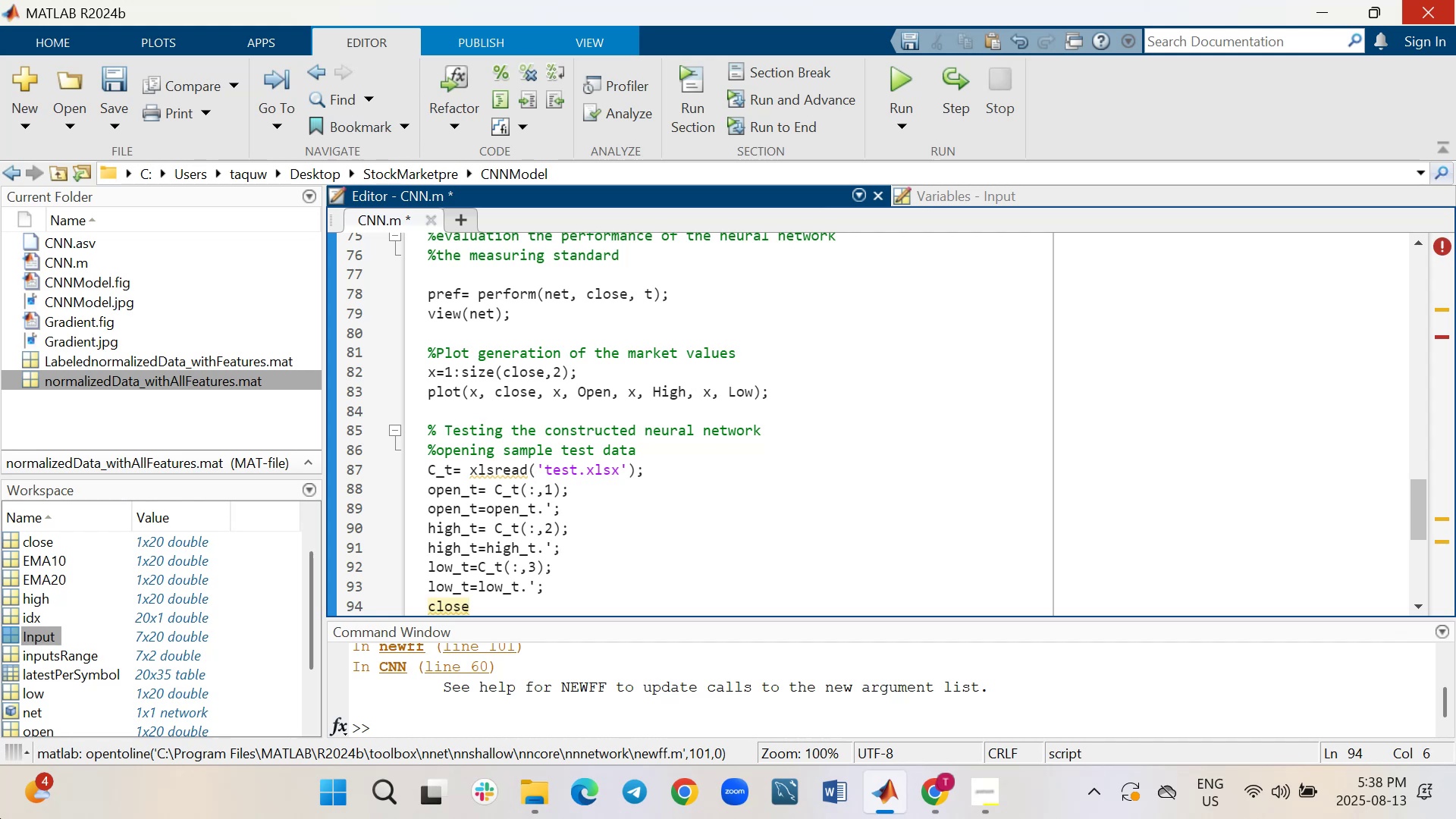 
key(Shift+Minus)
 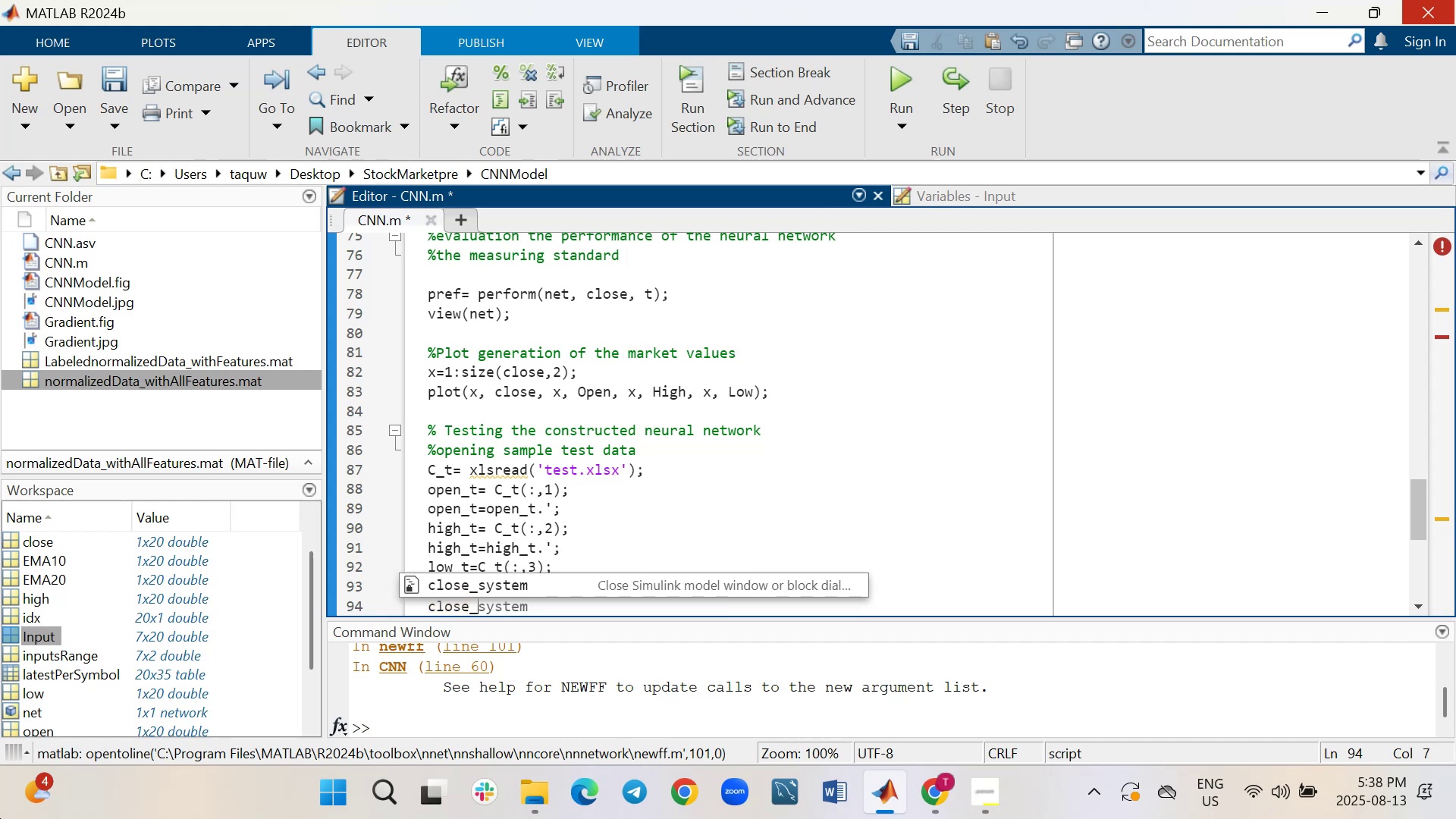 
key(T)
 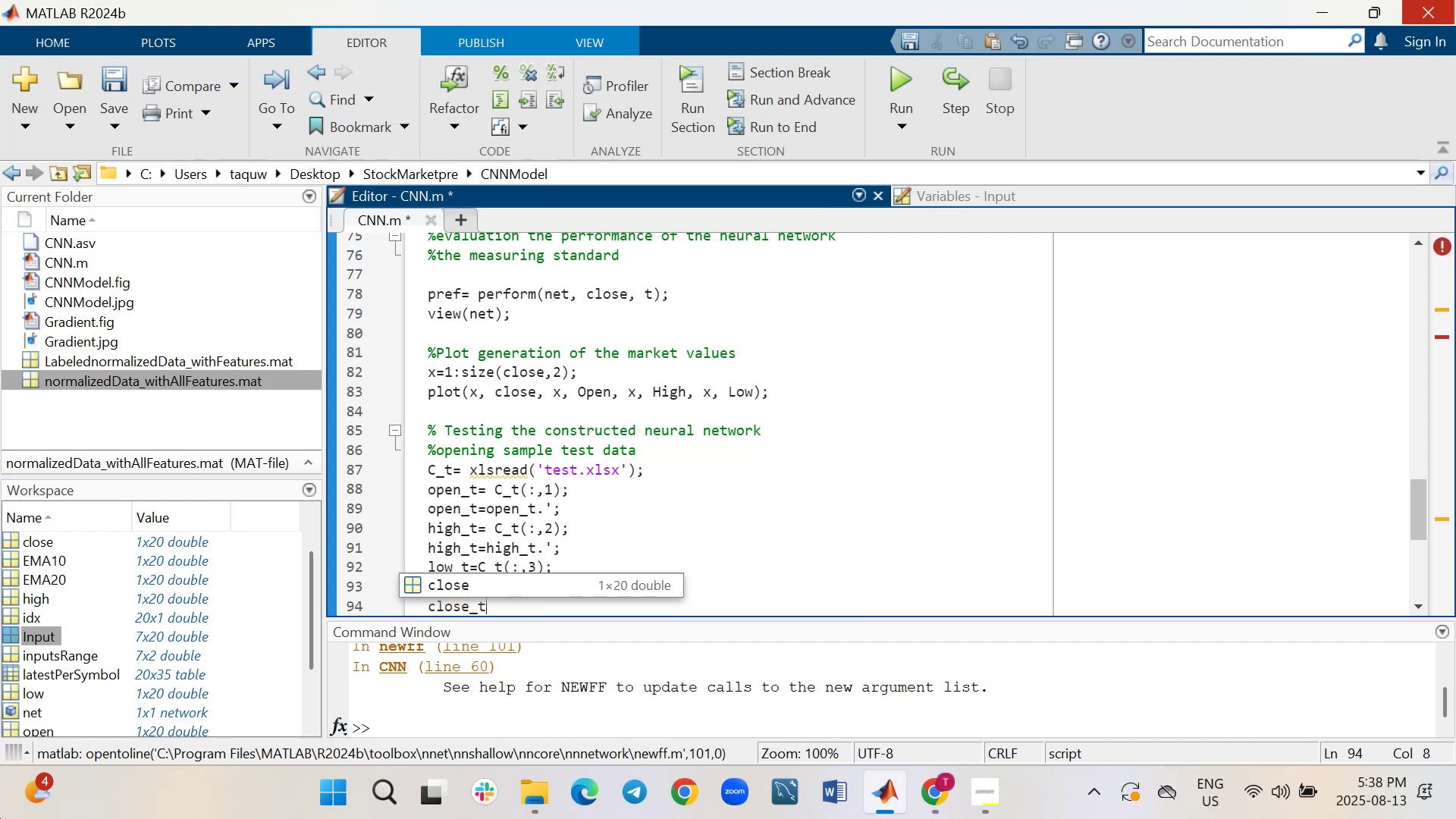 
key(Equal)
 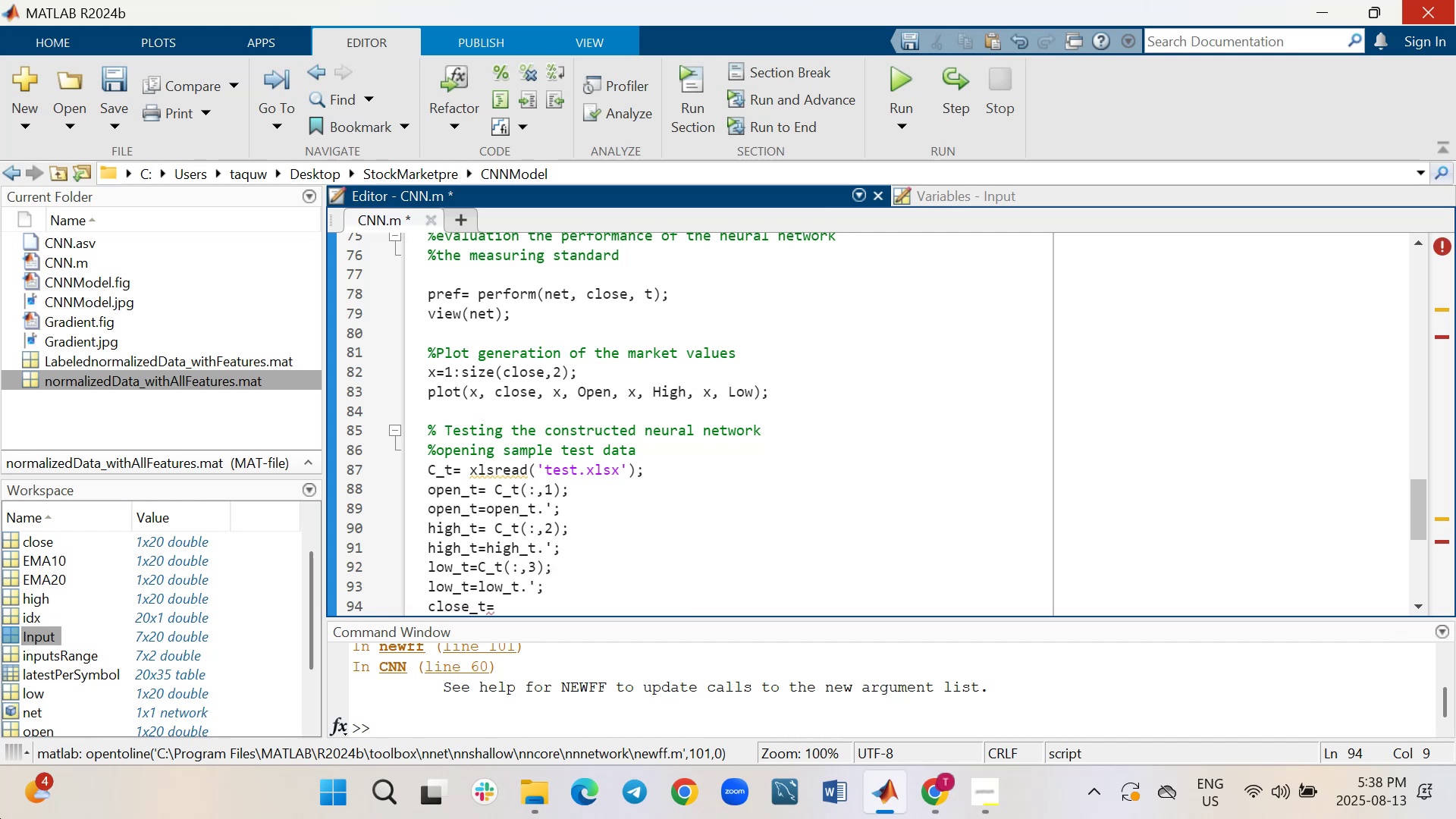 
wait(6.17)
 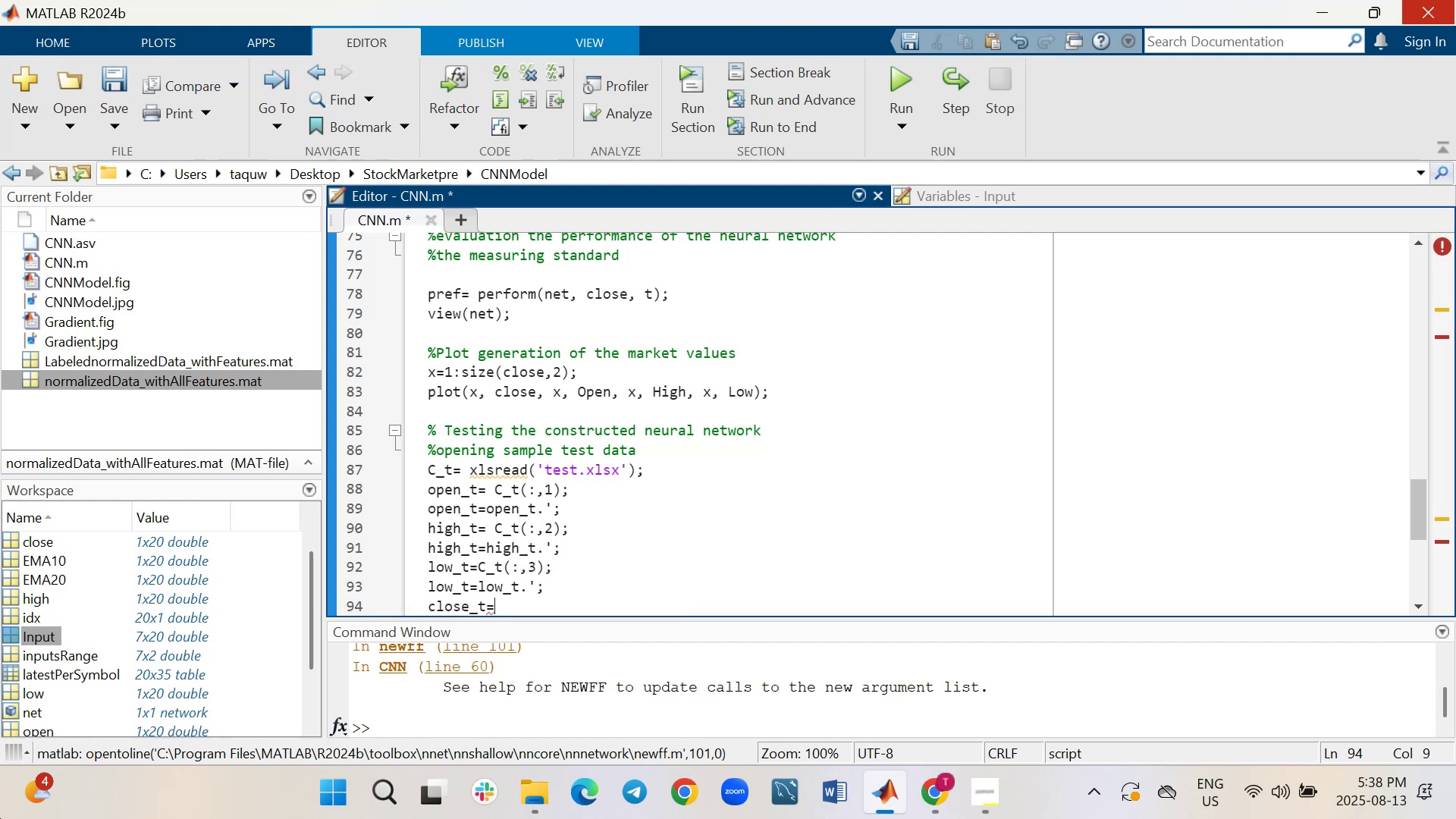 
type(C-t(:,4)
 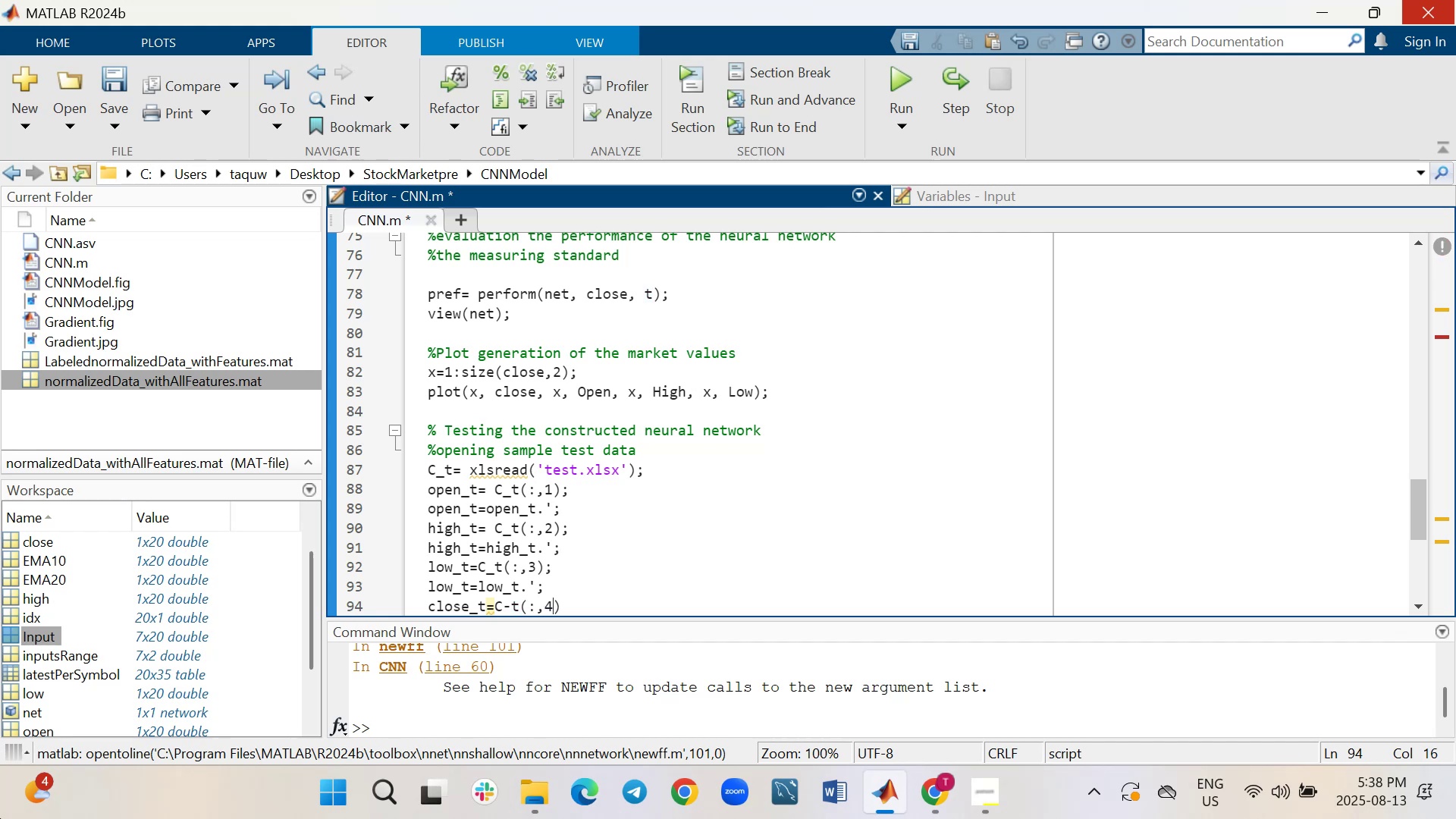 
key(ArrowRight)
 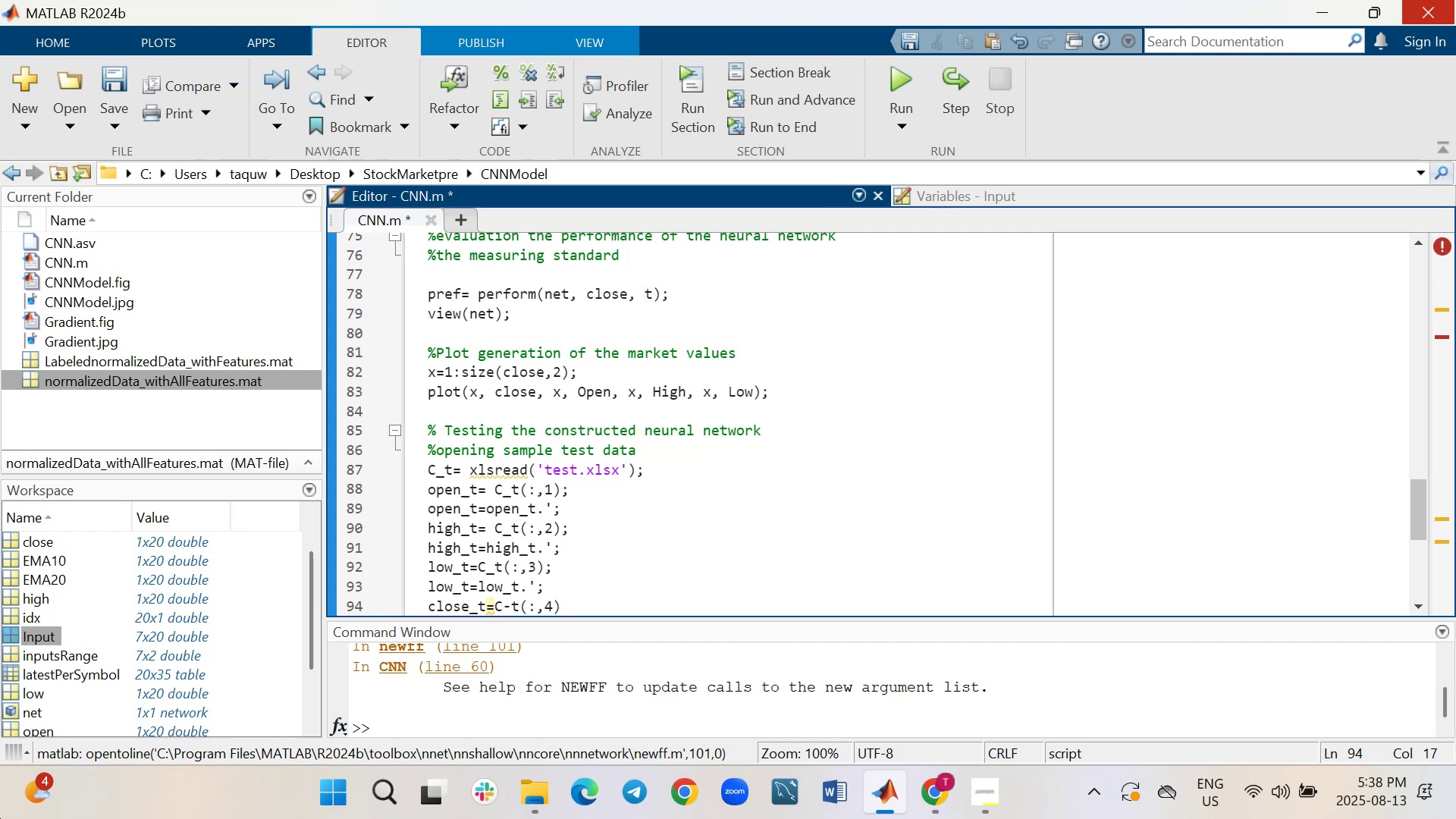 
key(Semicolon)
 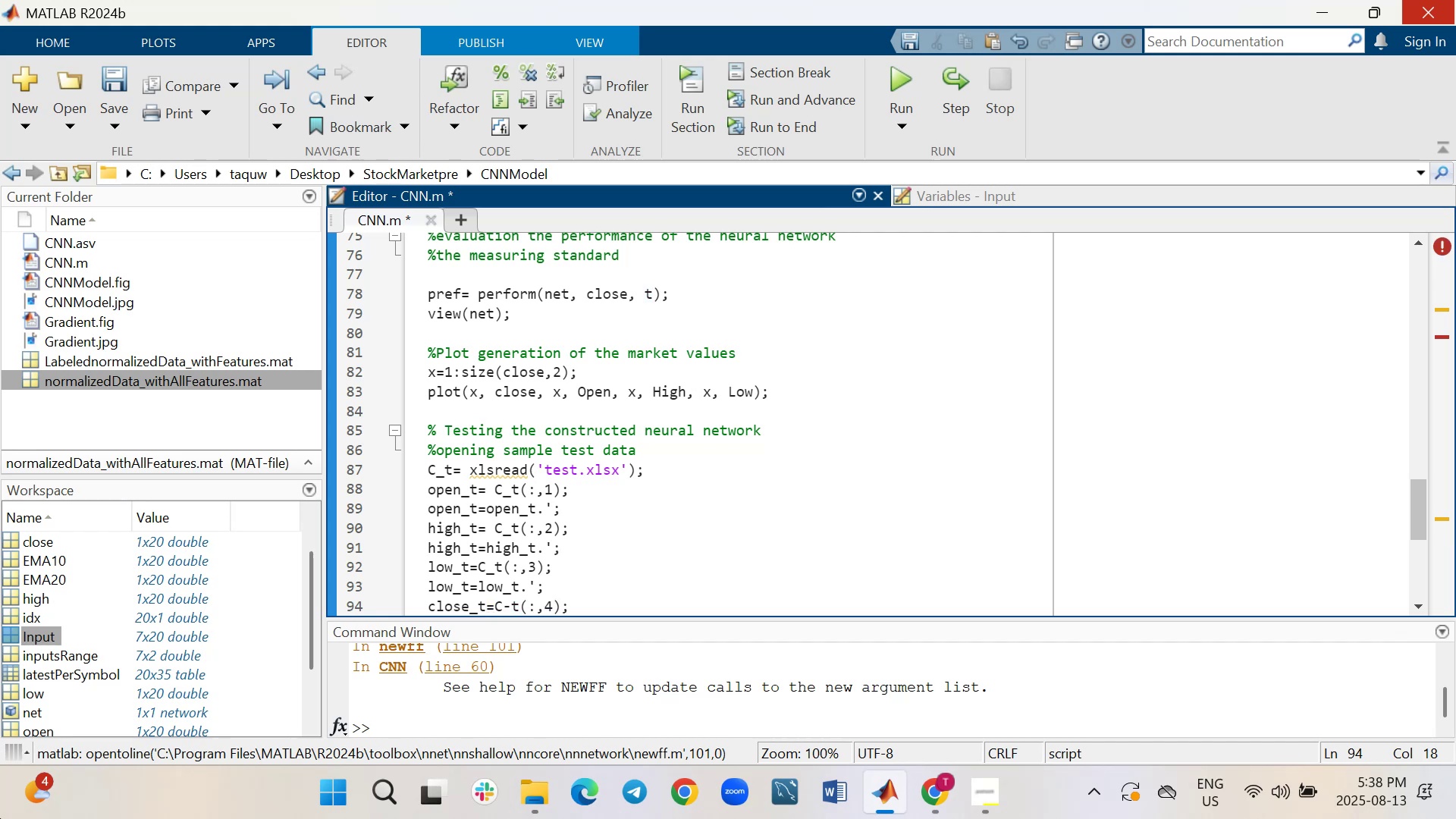 
key(Shift+ShiftRight)
 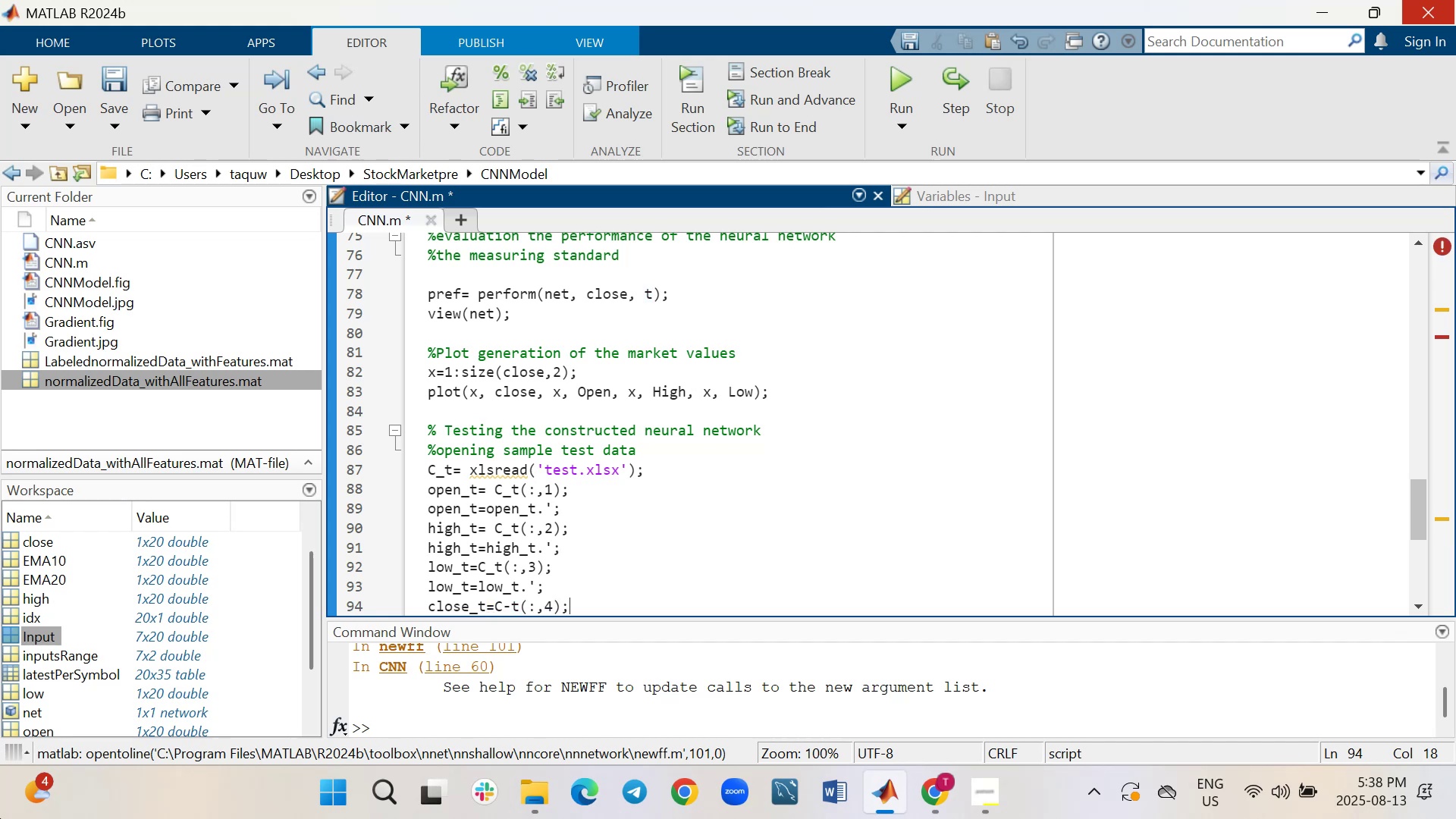 
key(Enter)
 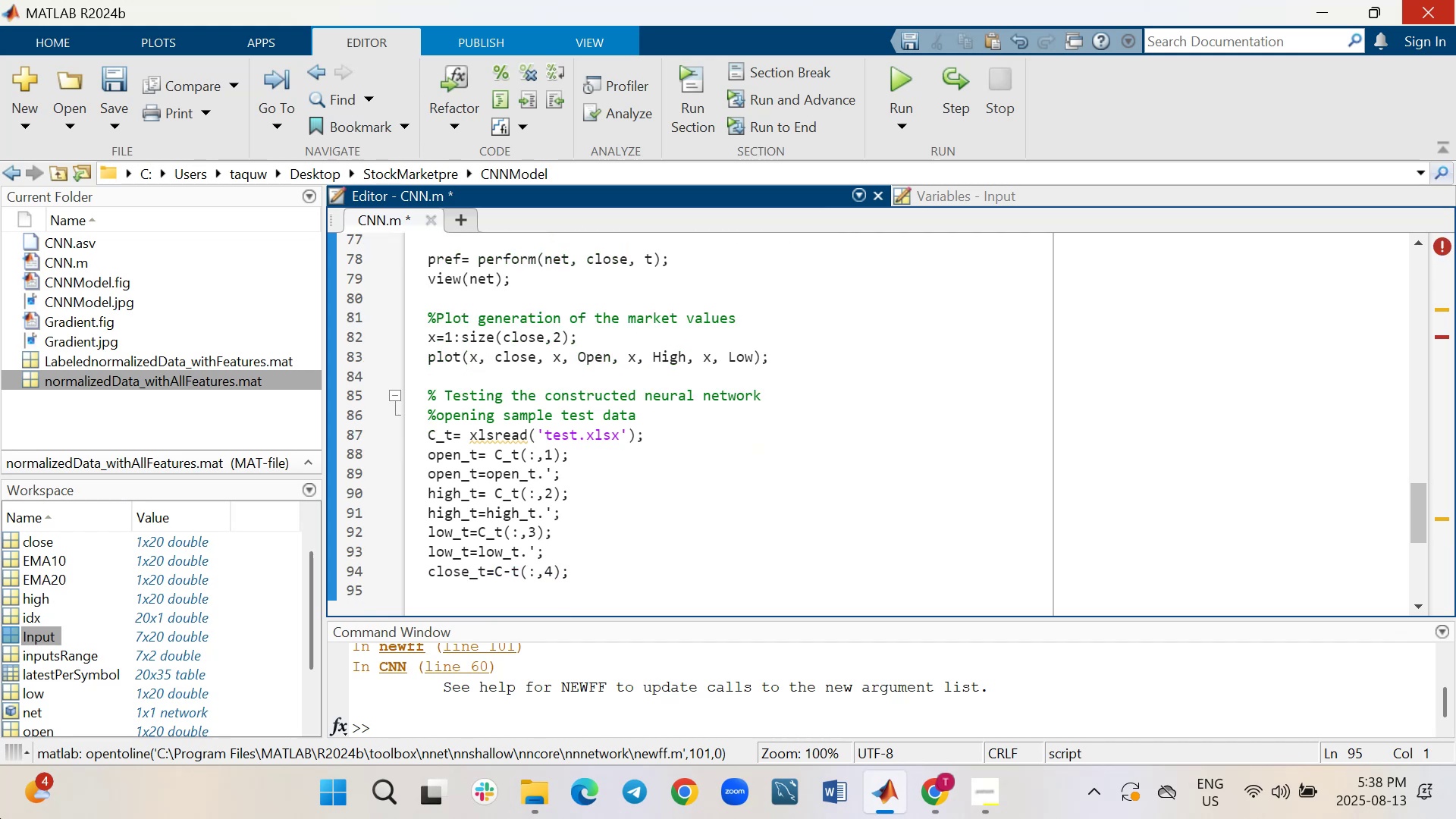 
type(close_t=close_t.';)
 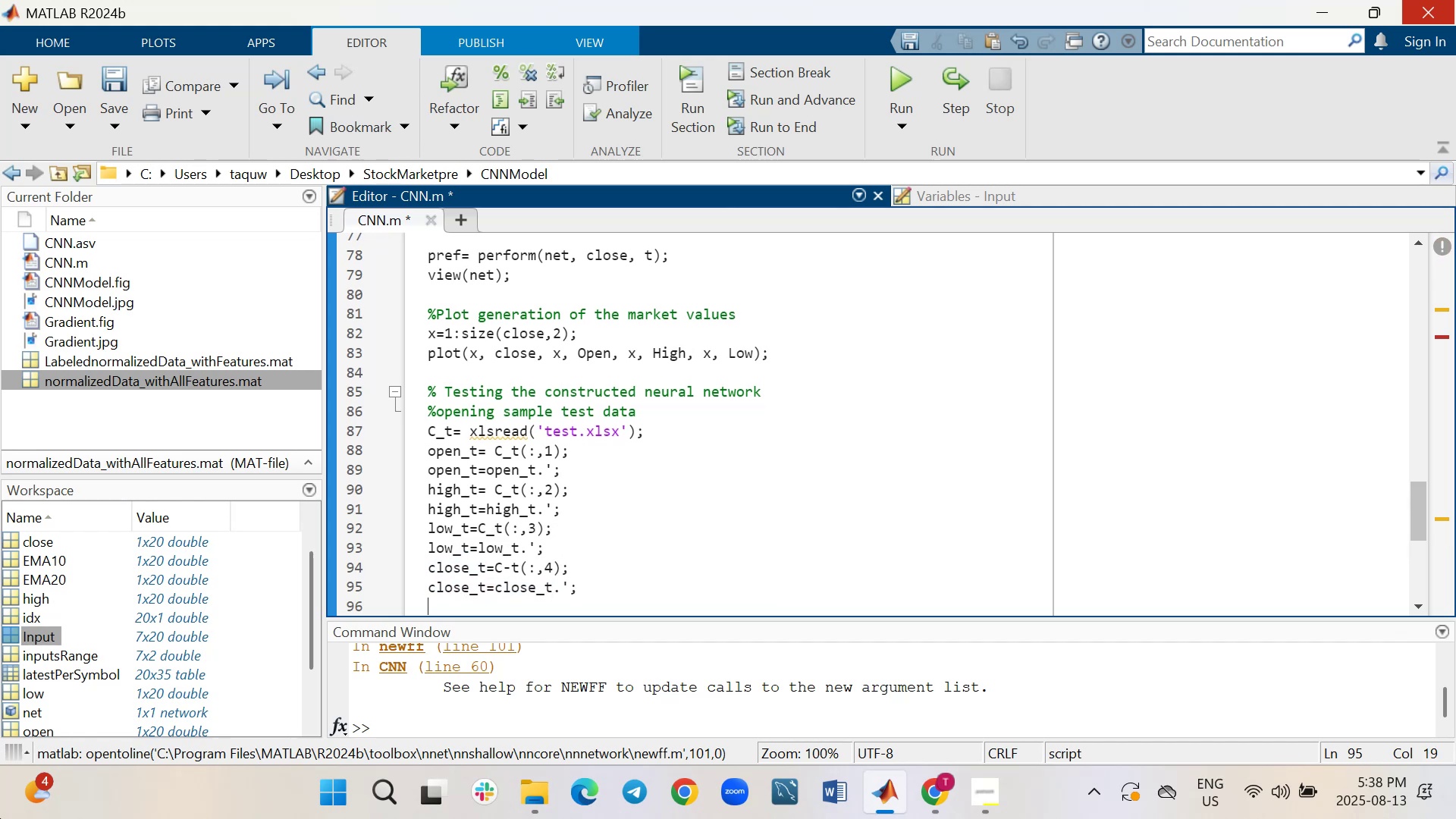 
 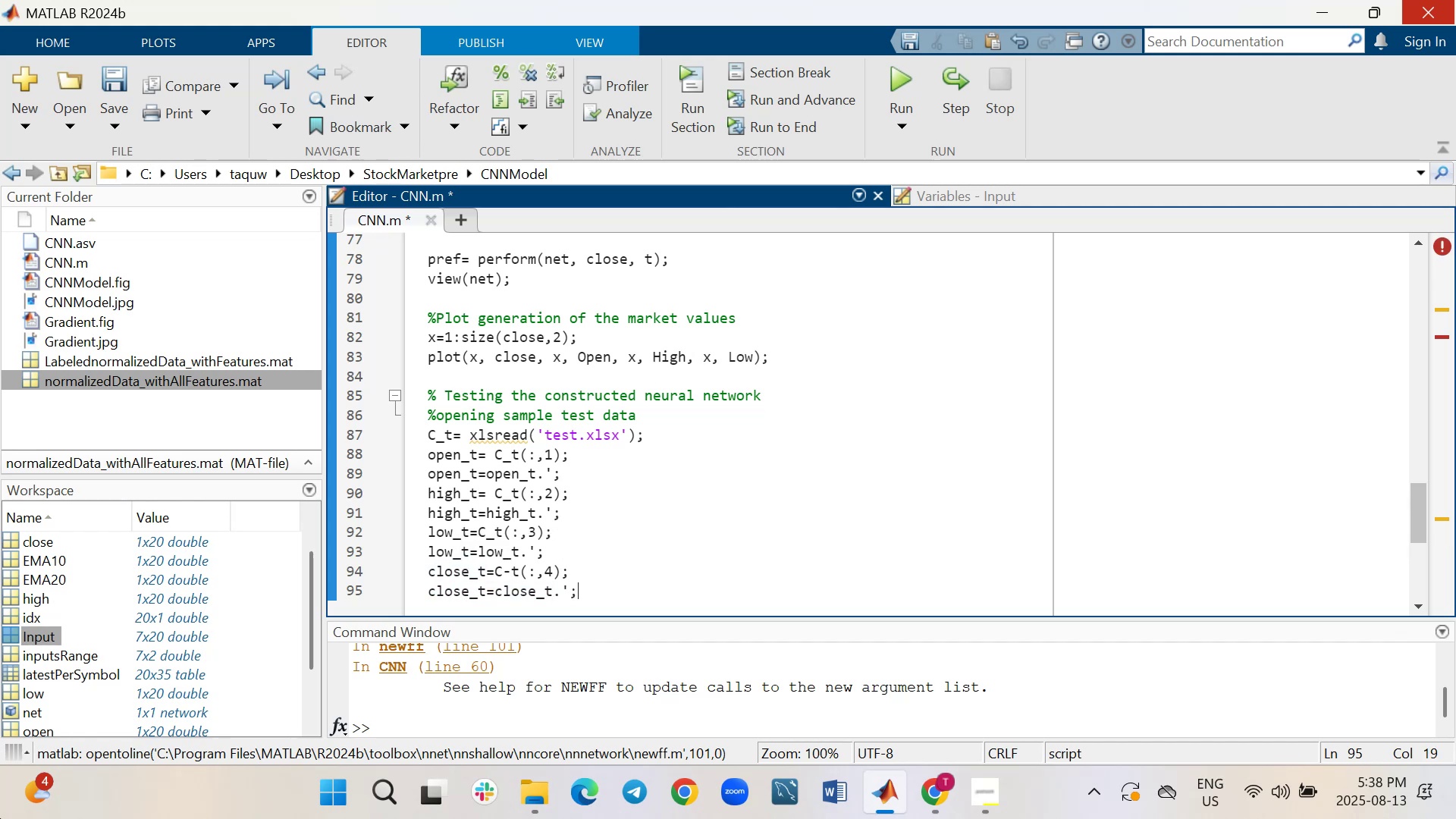 
key(Shift+Enter)
 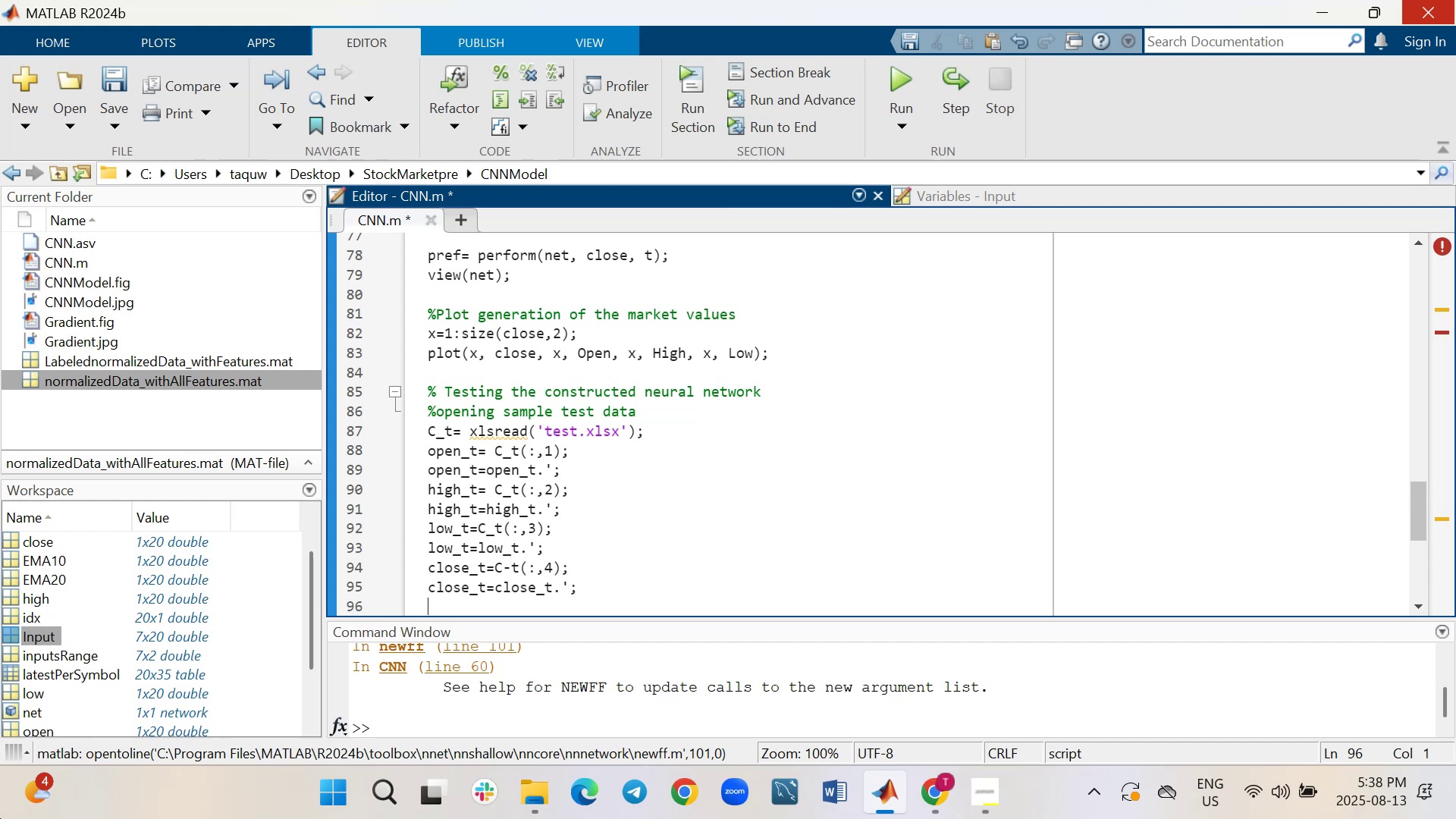 
wait(19.85)
 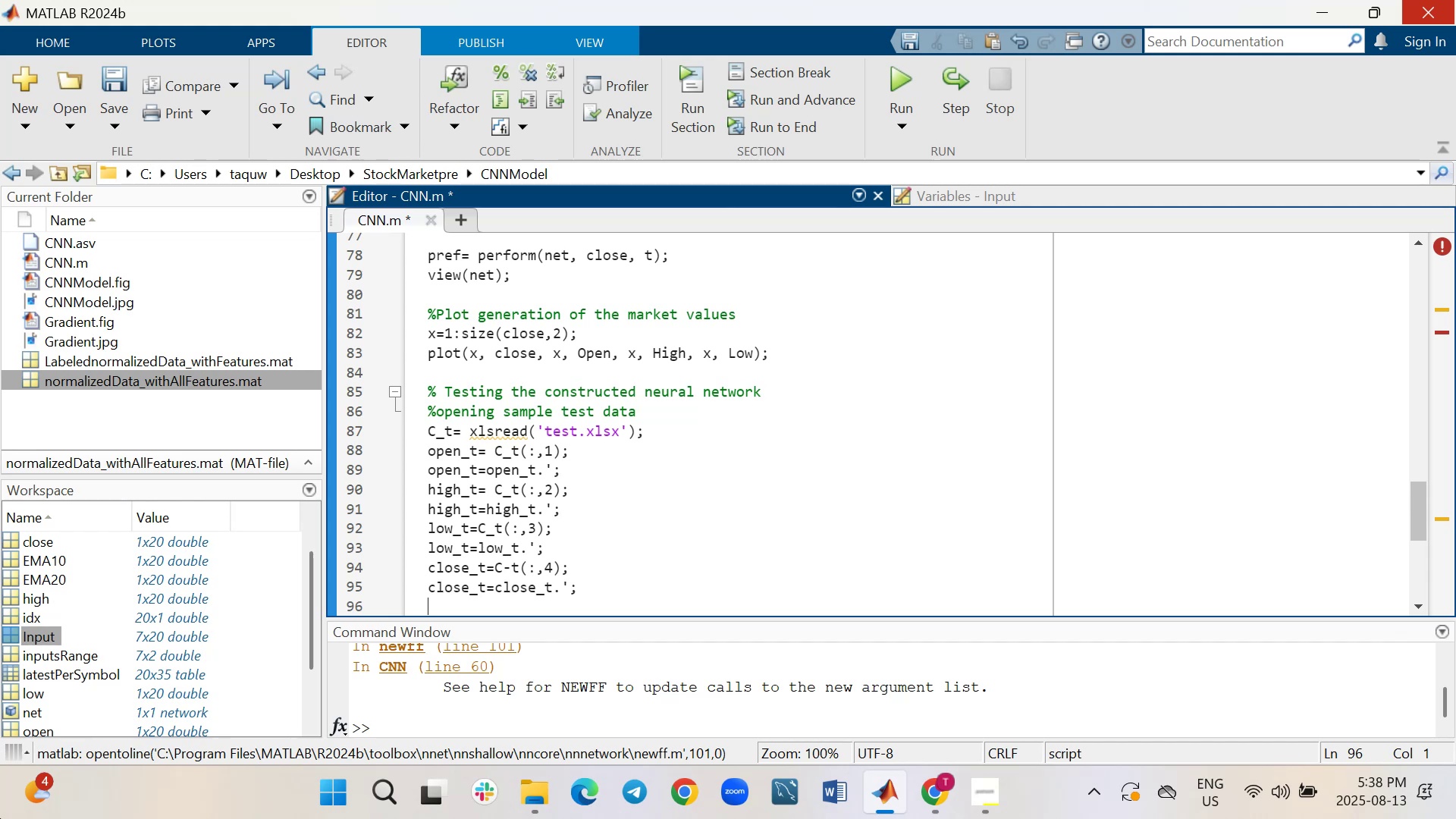 
type(ma=50;)
 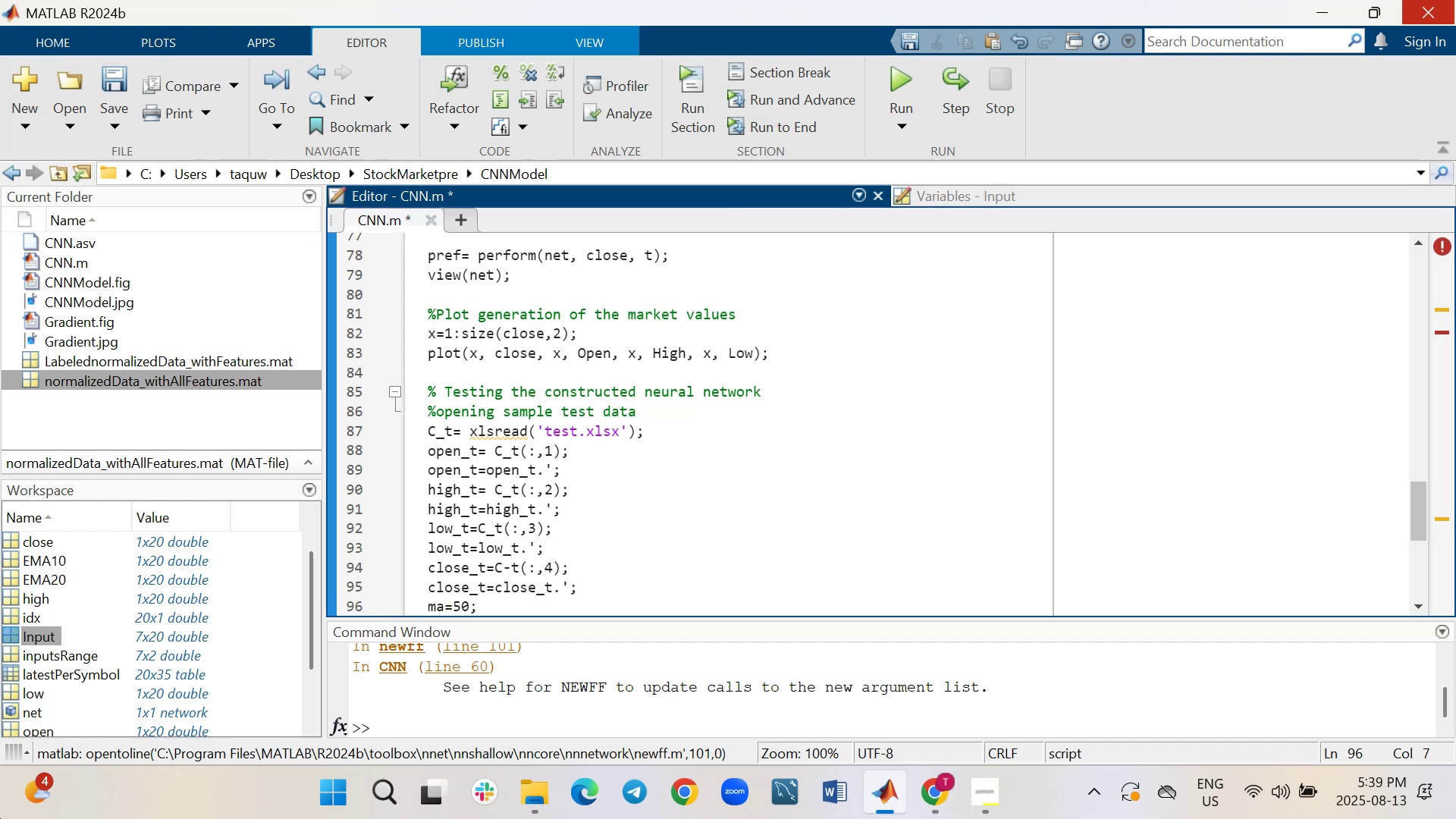 
key(Shift+Enter)
 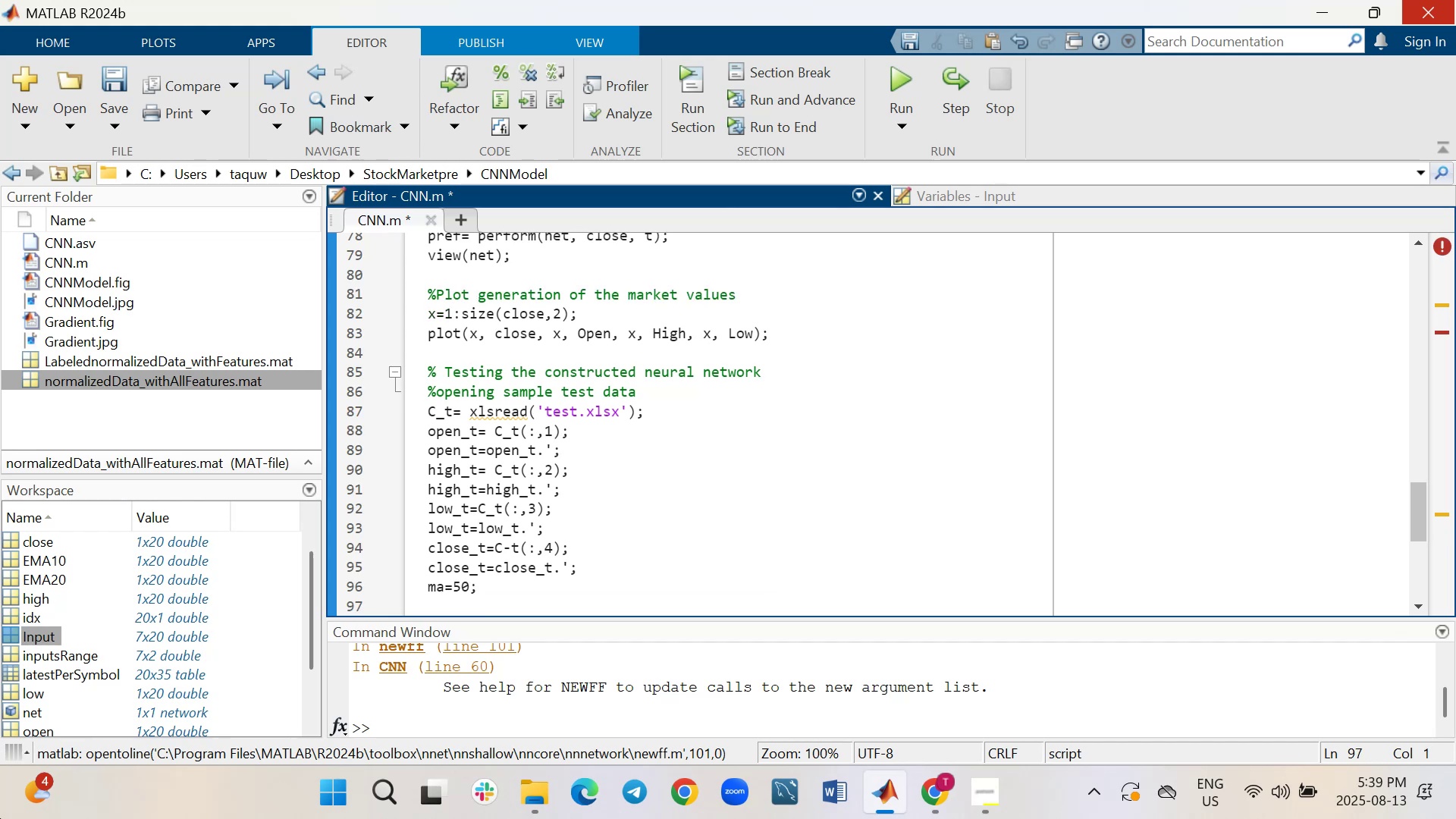 
wait(10.75)
 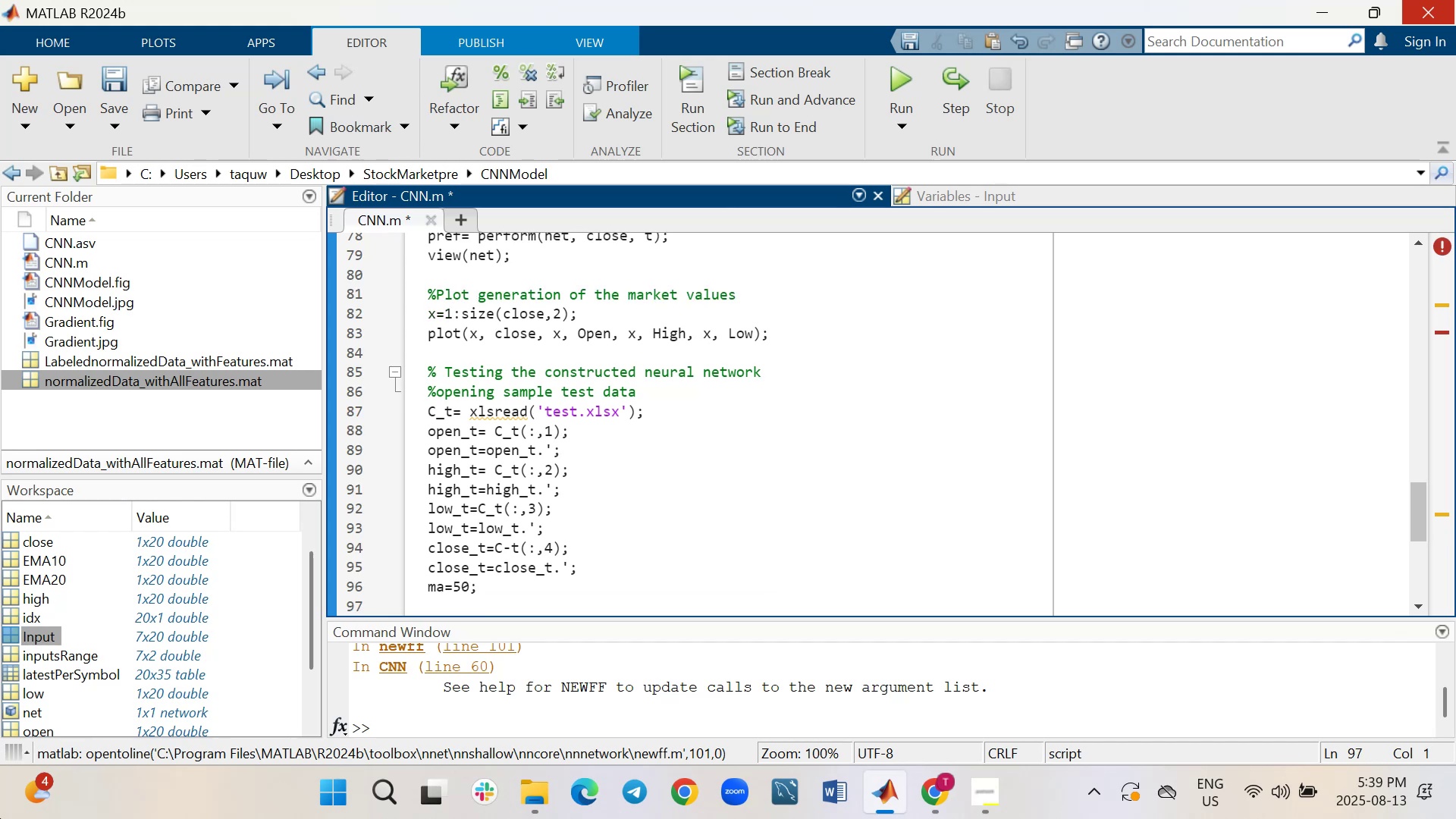 
type(SMA)
 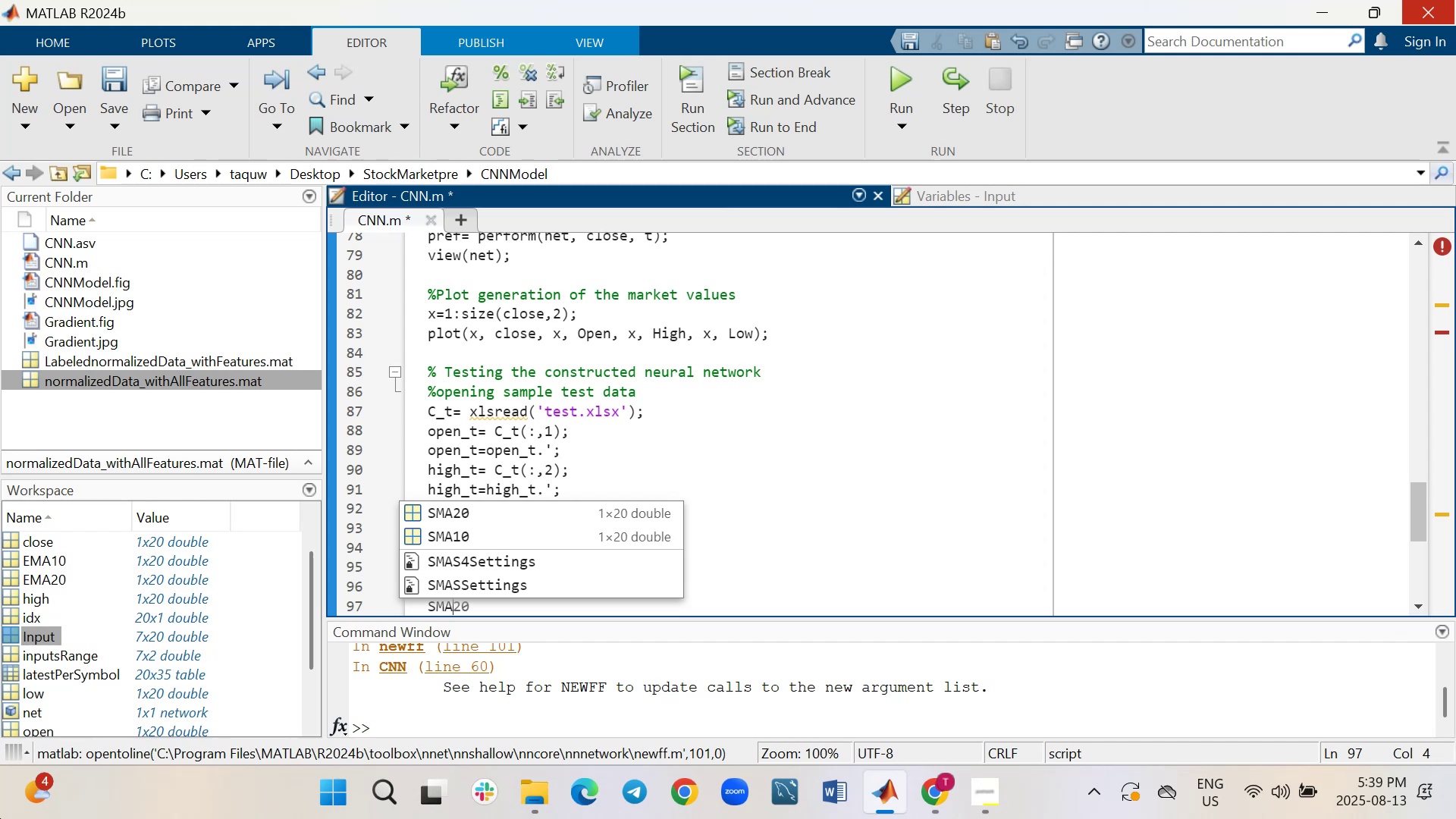 
wait(11.97)
 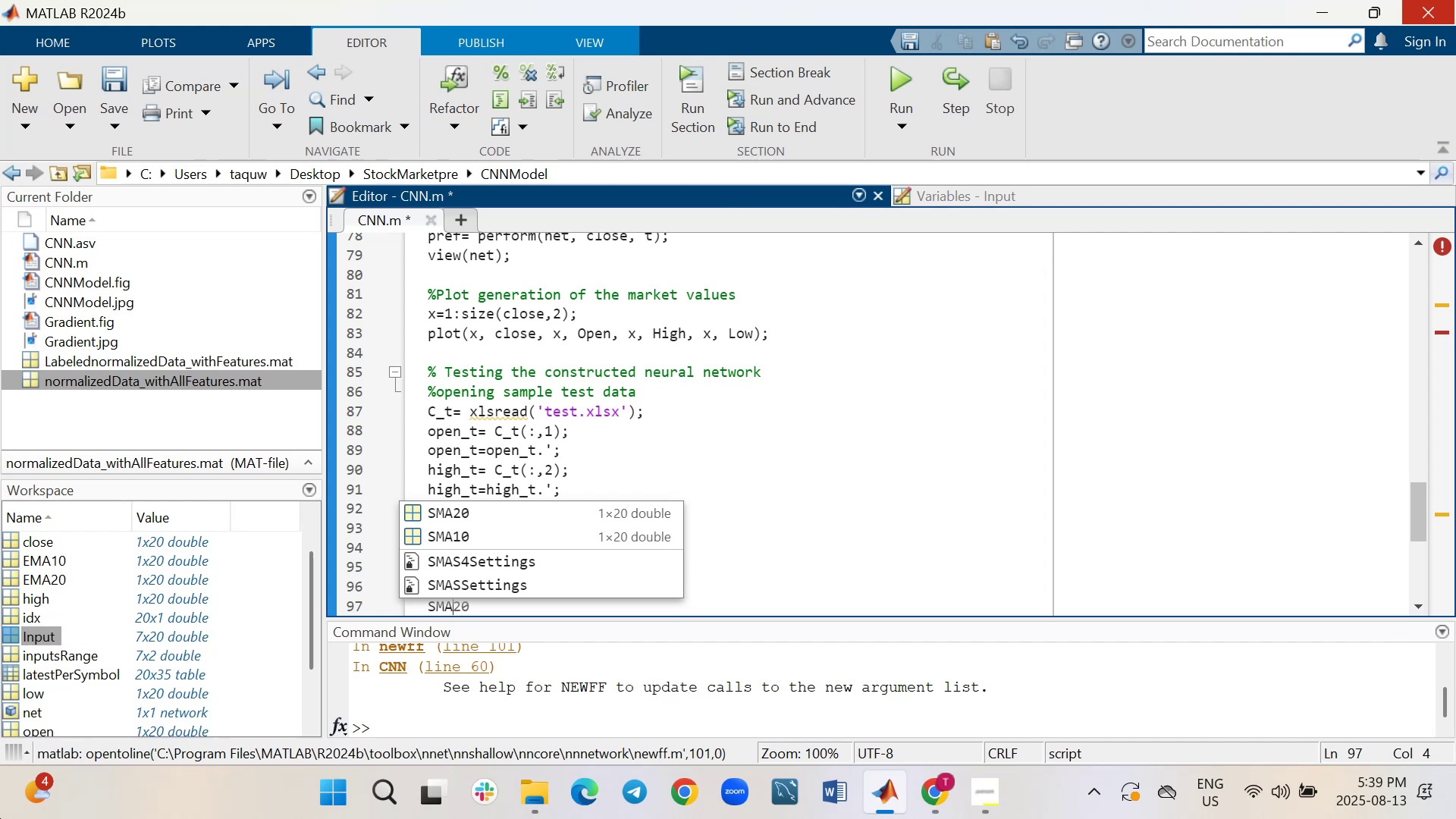 
scroll: coordinate [0, 818], scroll_direction: up, amount: 2.0
 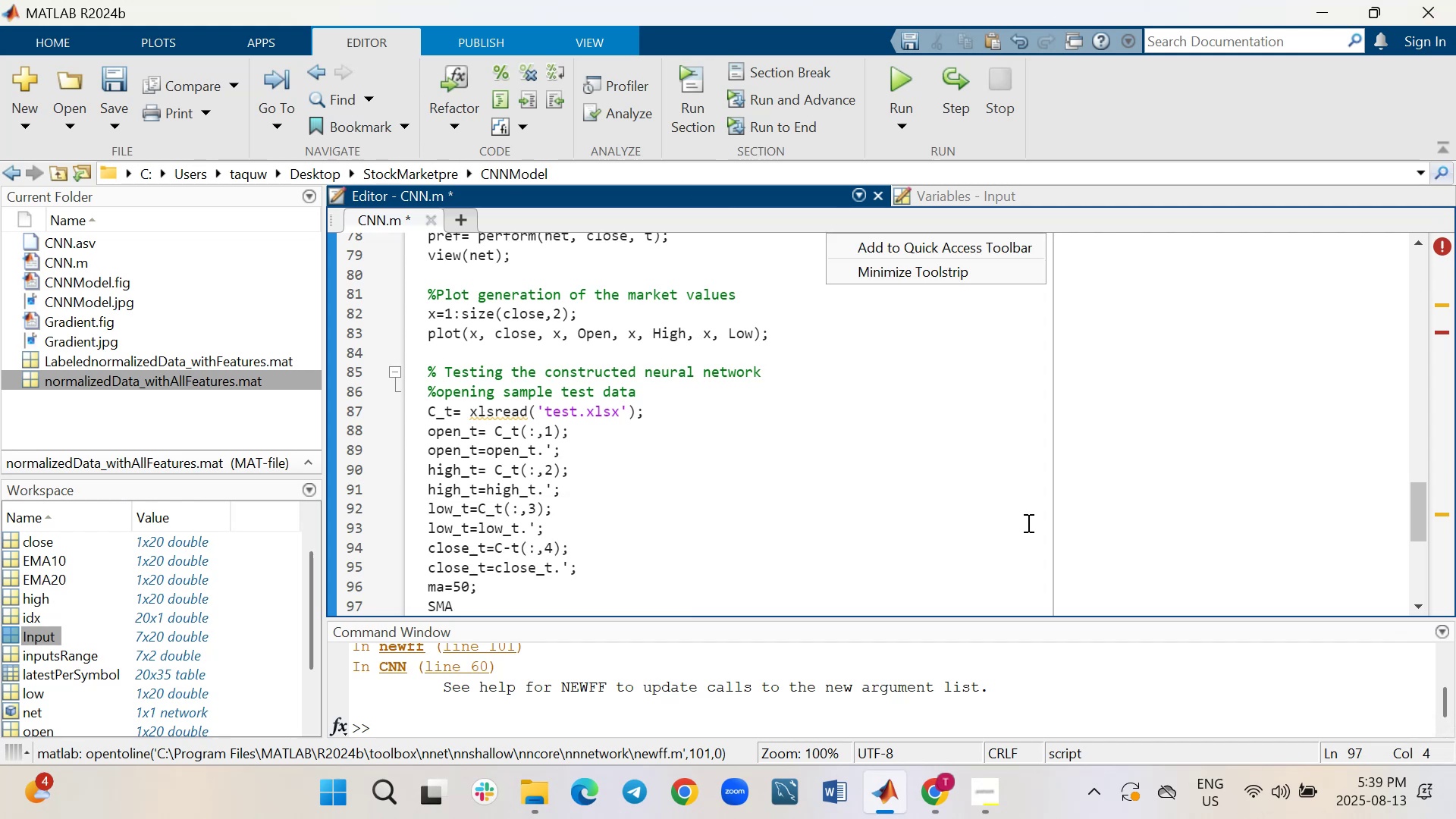 
wait(6.24)
 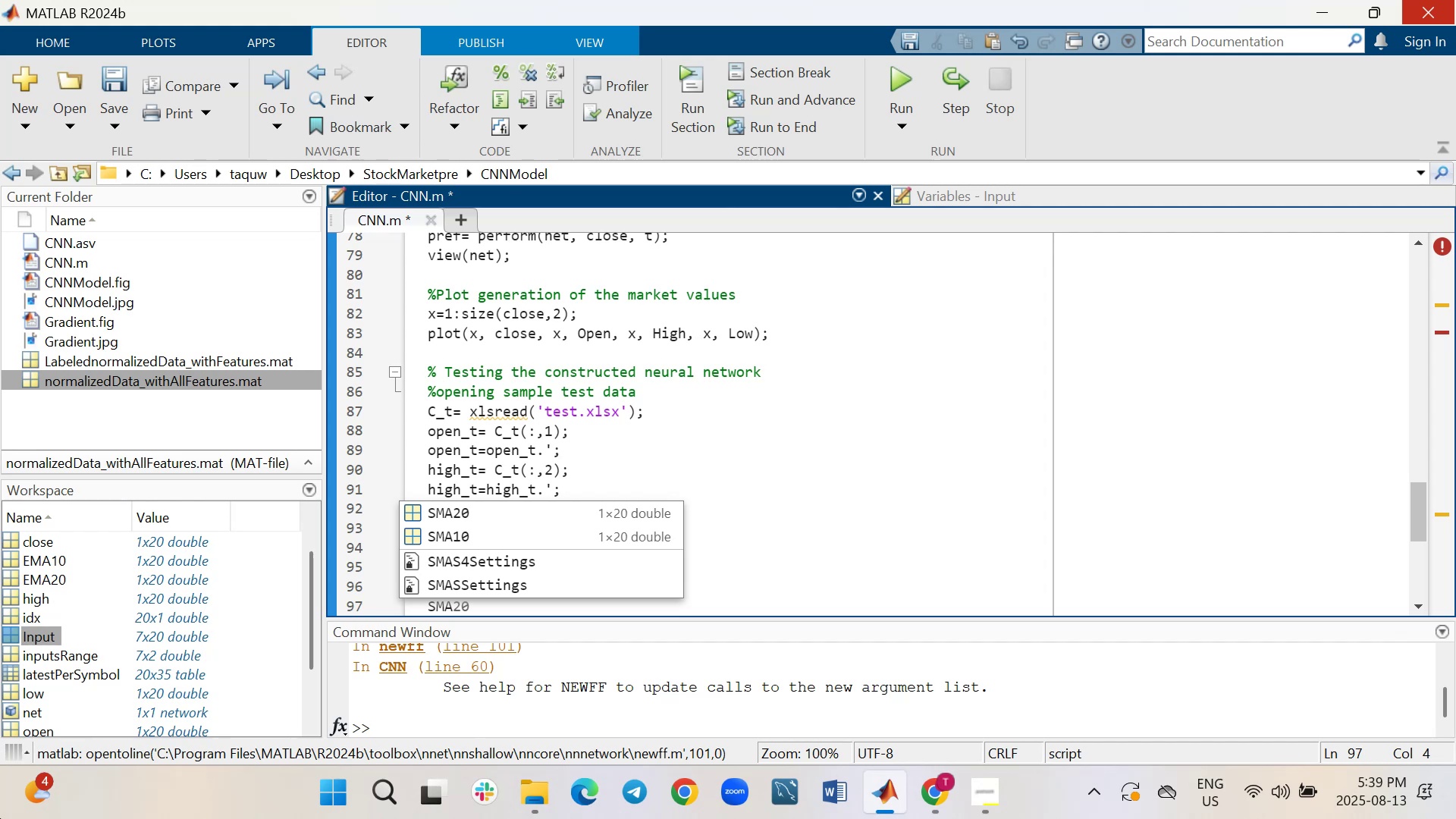 
scroll: coordinate [925, 416], scroll_direction: up, amount: 2.0
 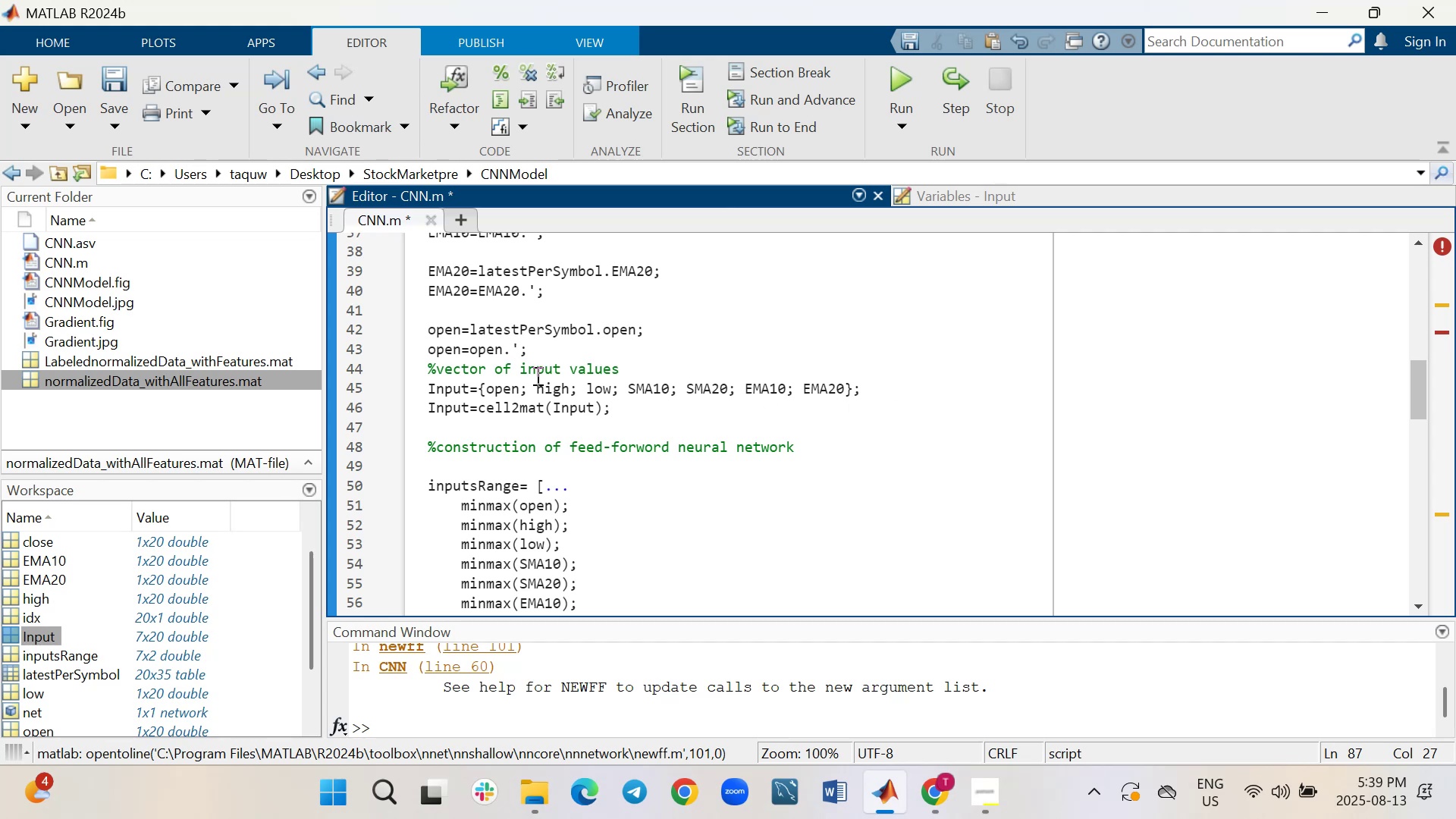 
scroll: coordinate [767, 399], scroll_direction: down, amount: 9.0
 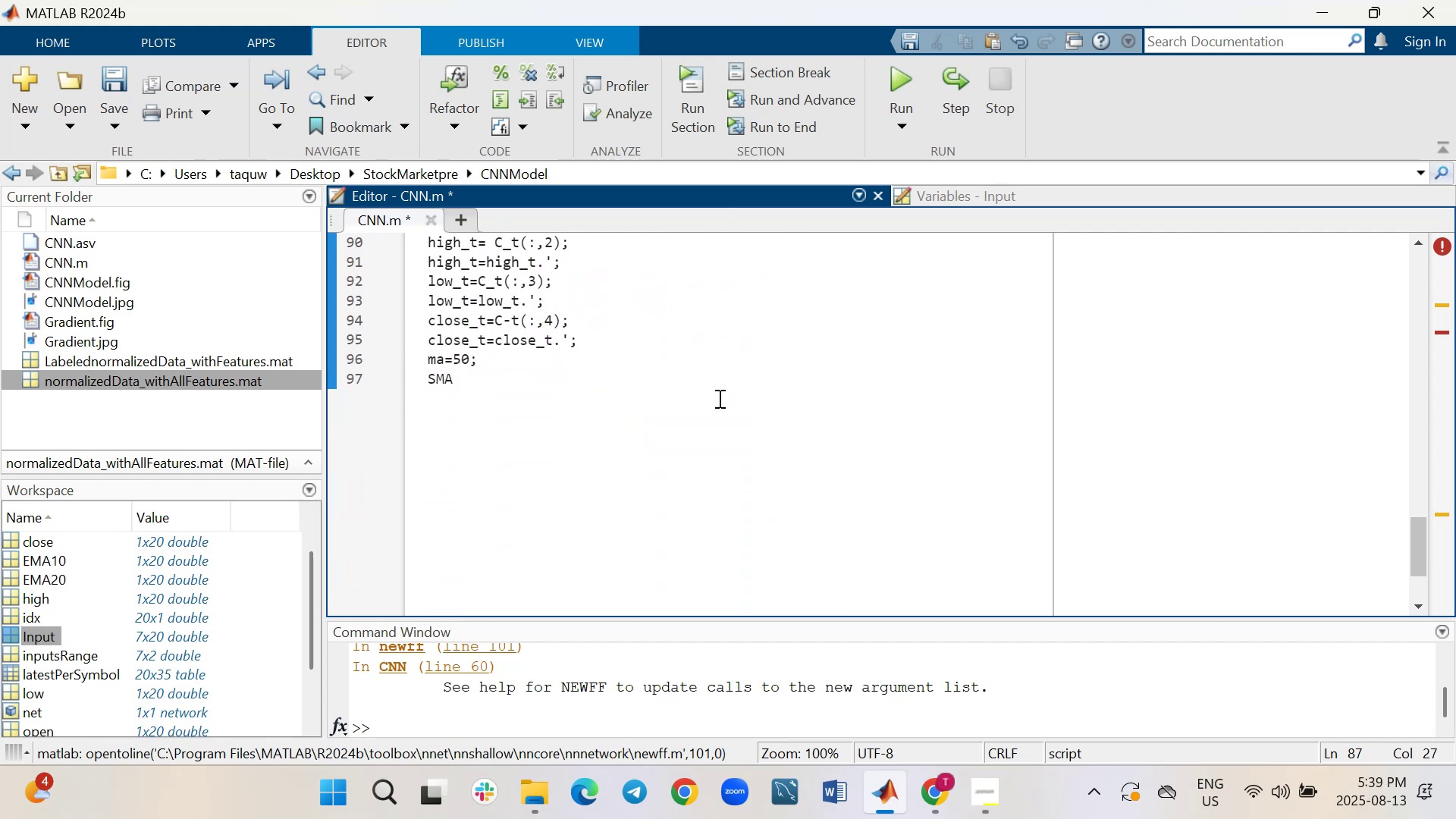 
left_click([718, 398])
 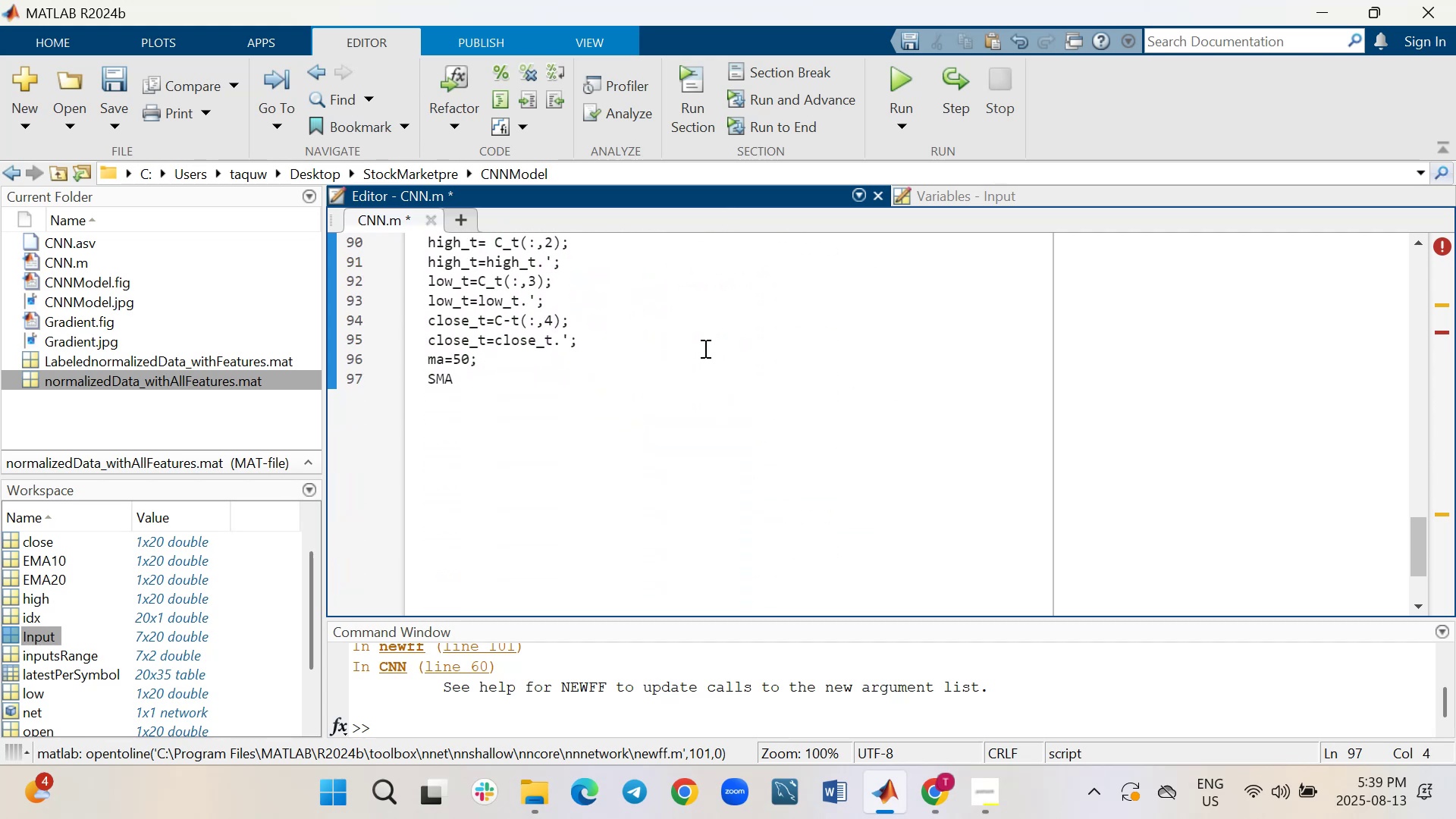 
key(Shift+Minus)
 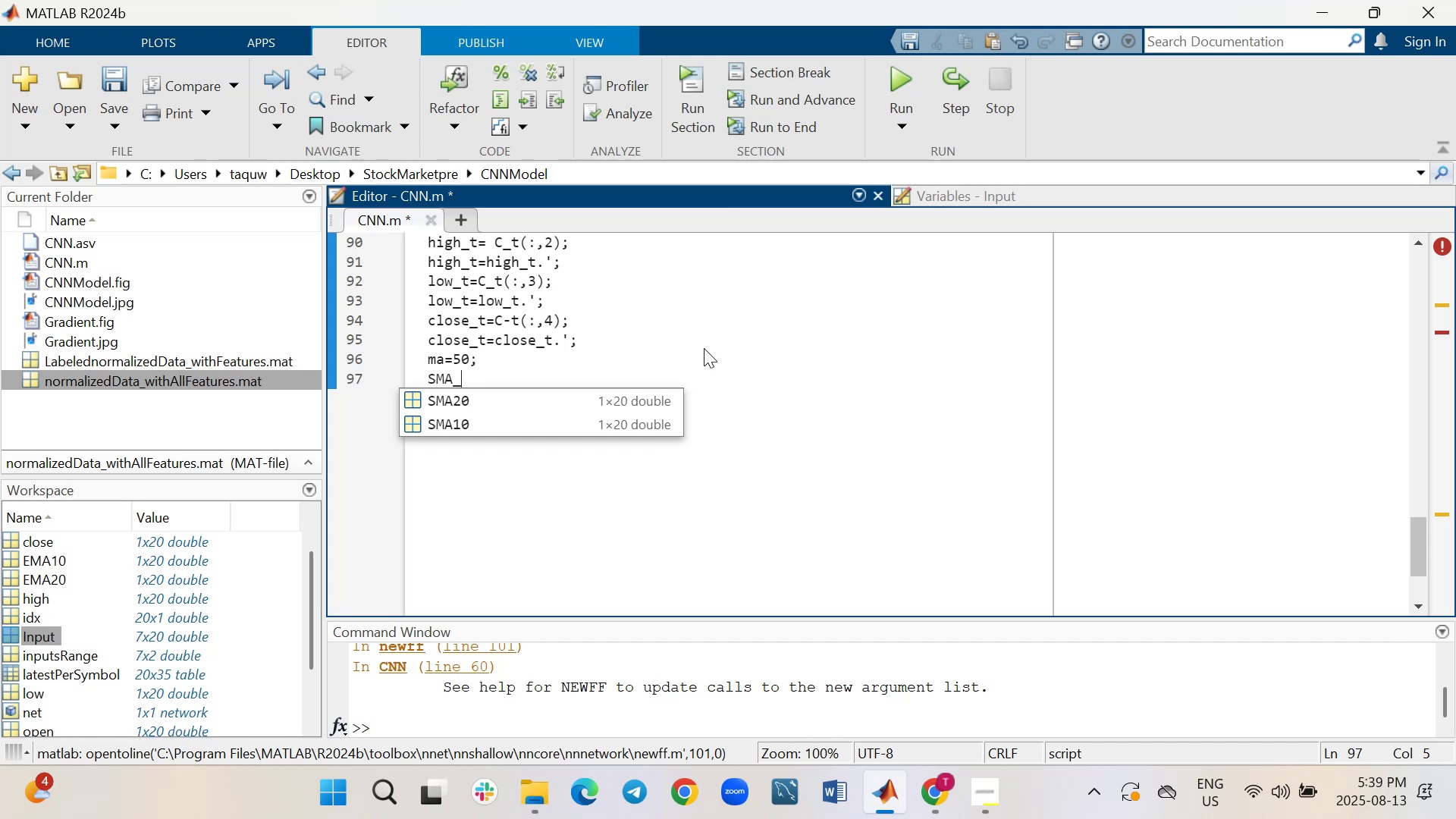 
type(10_t= tsmovavg()
 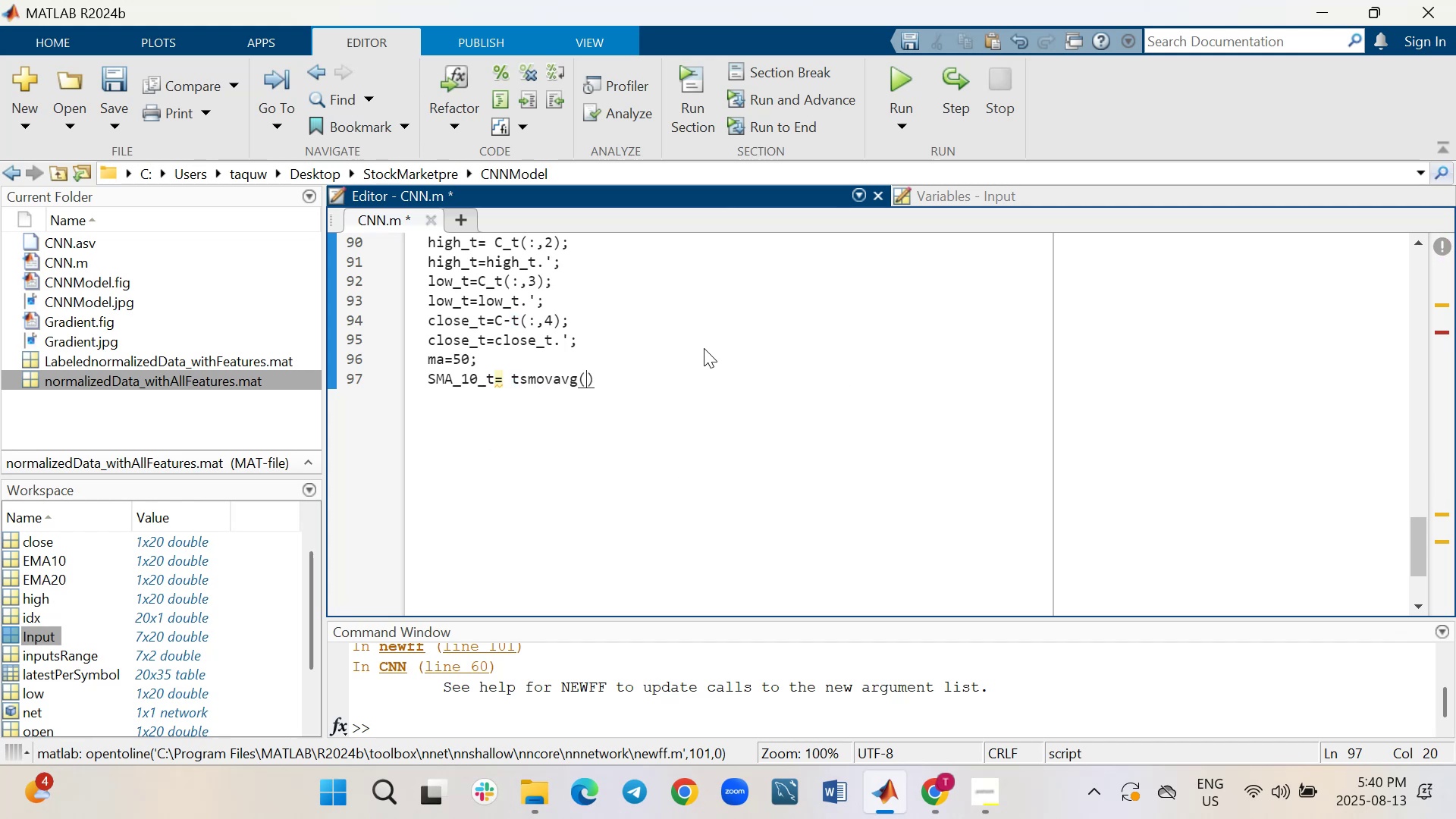 
wait(8.05)
 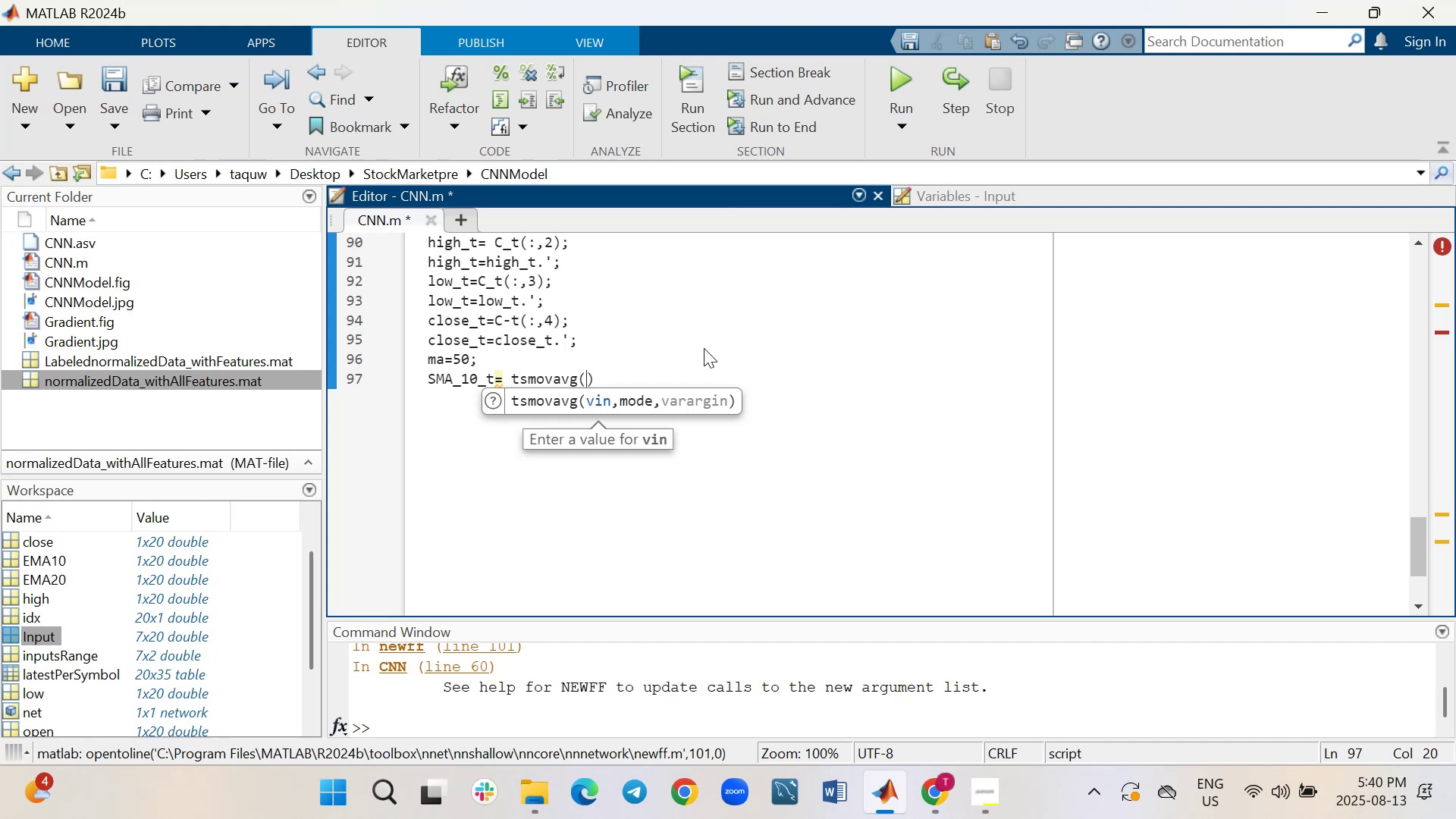 
scroll: coordinate [704, 348], scroll_direction: up, amount: 2.0
 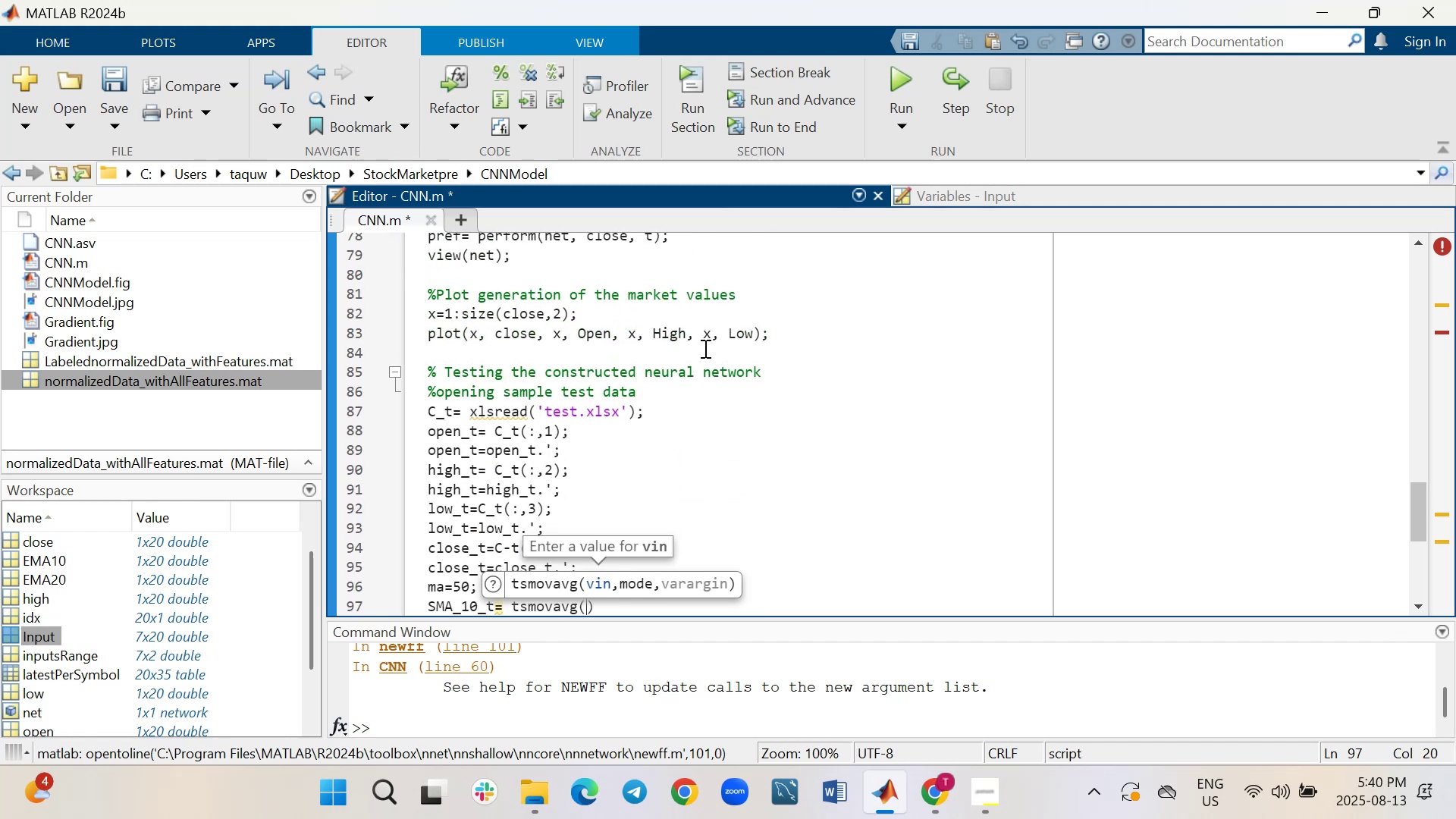 
scroll: coordinate [704, 348], scroll_direction: down, amount: 2.0
 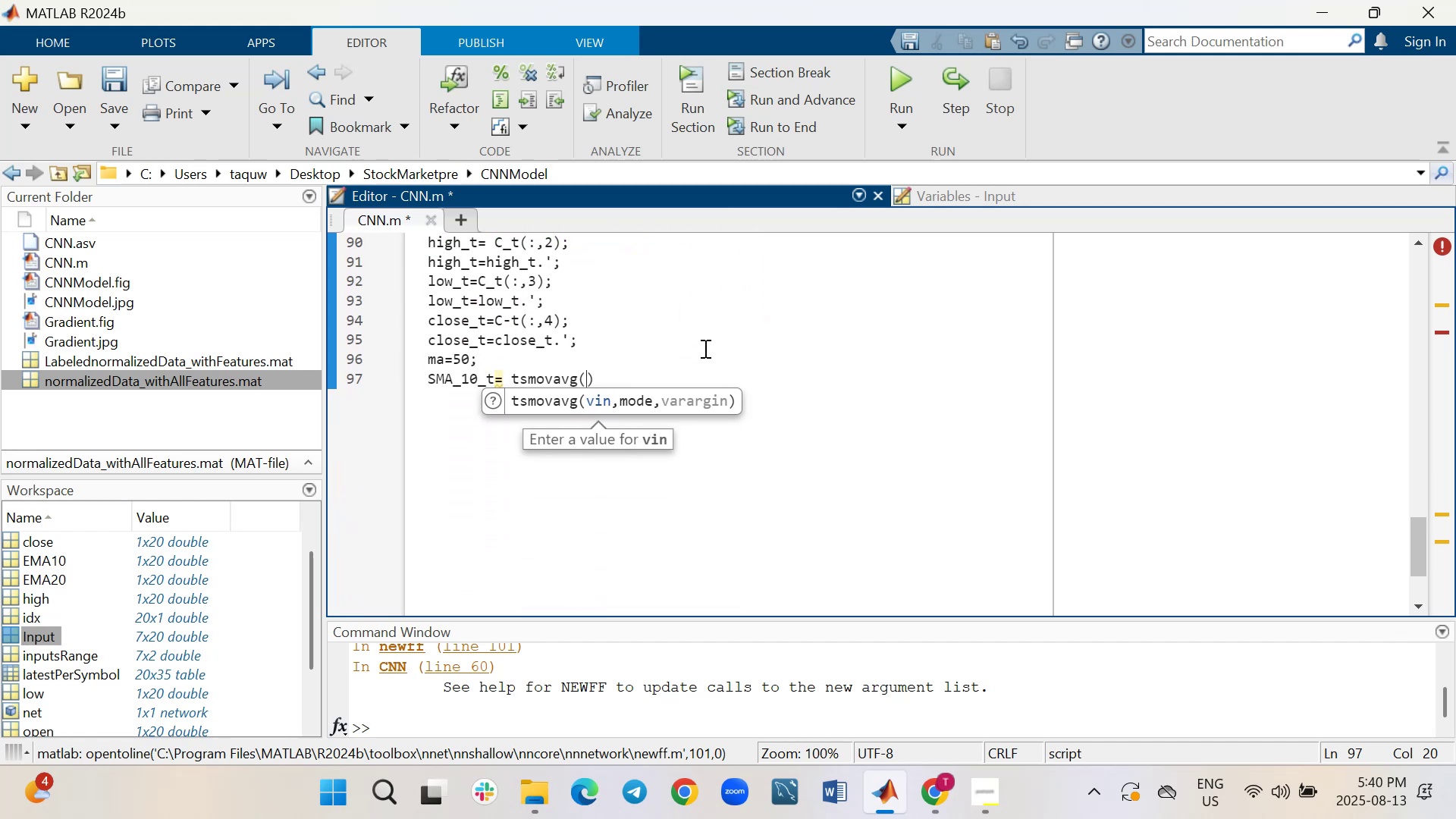 
type(open_t,'s[PageDown][PageDown])
 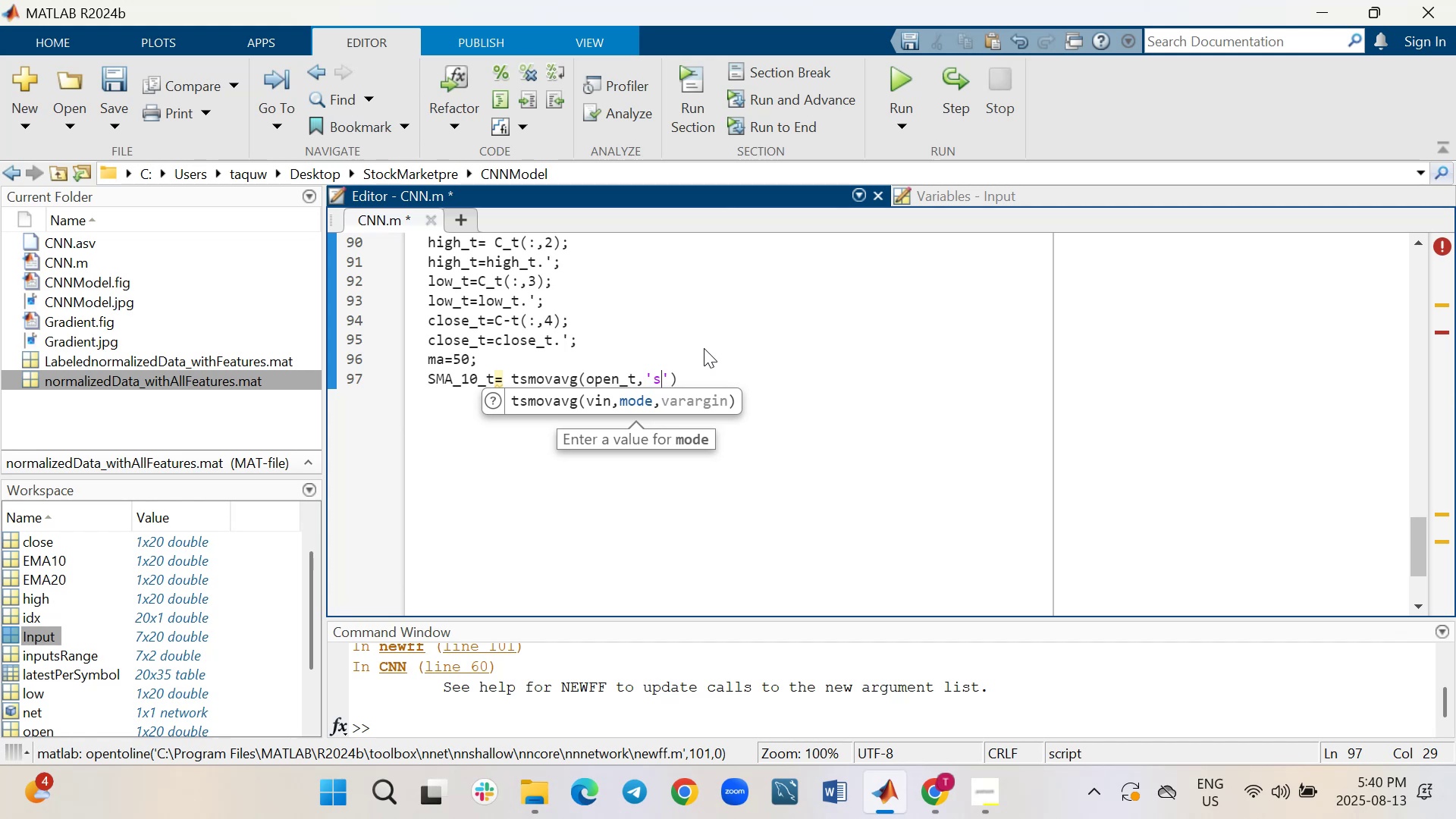 
key(ArrowRight)
 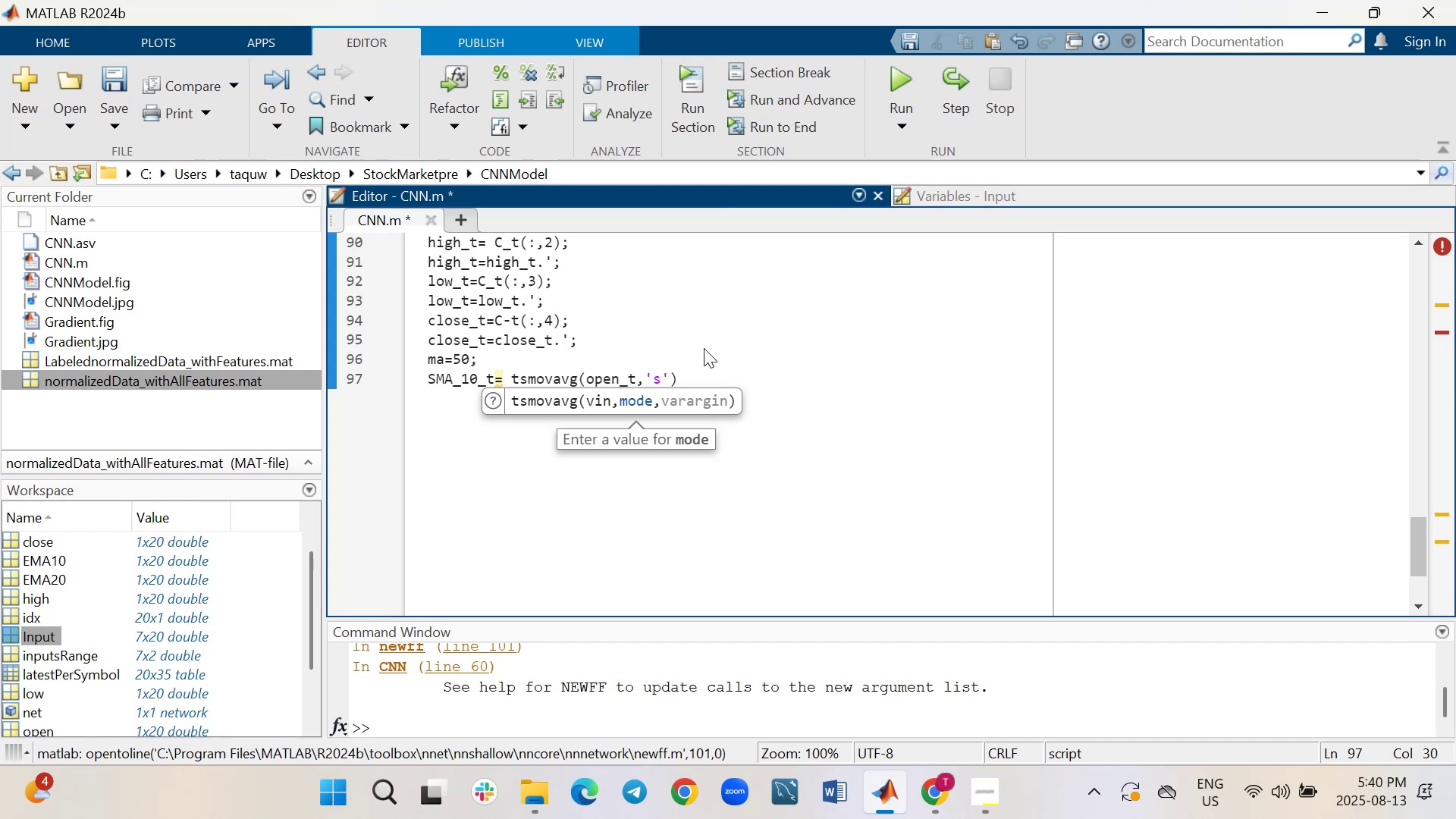 
type(,10)
 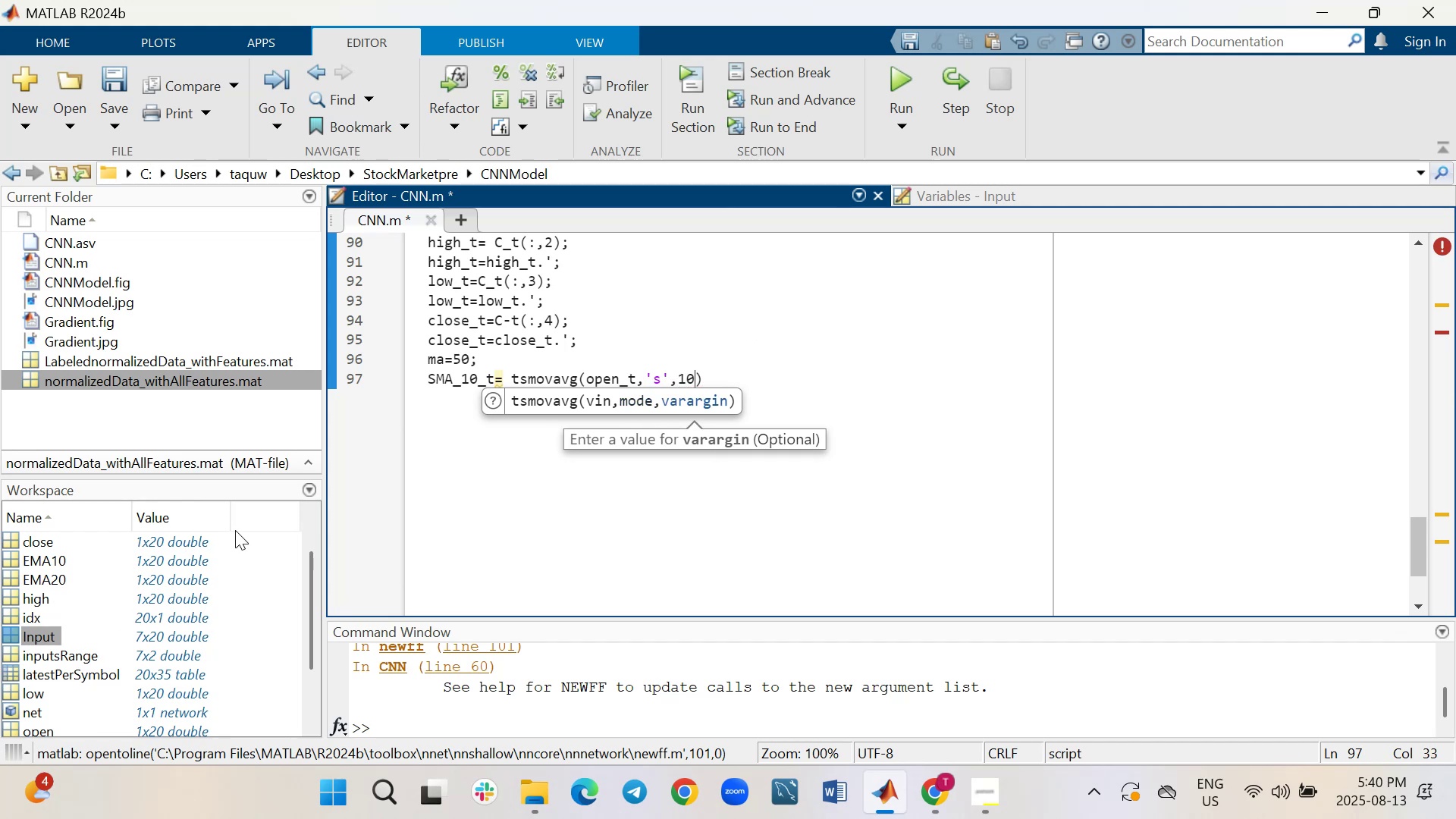 
wait(5.09)
 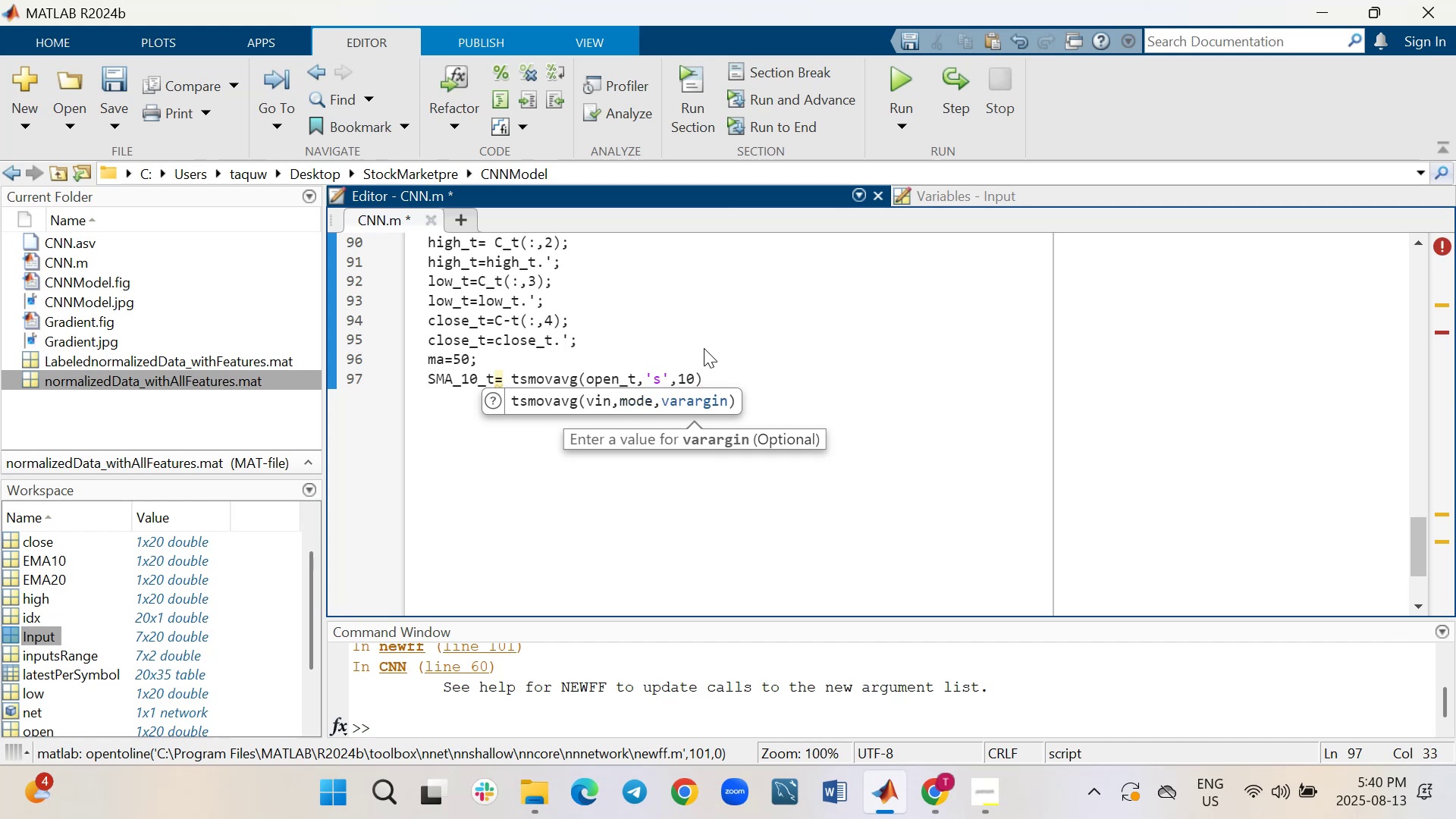 
left_click([920, 433])
 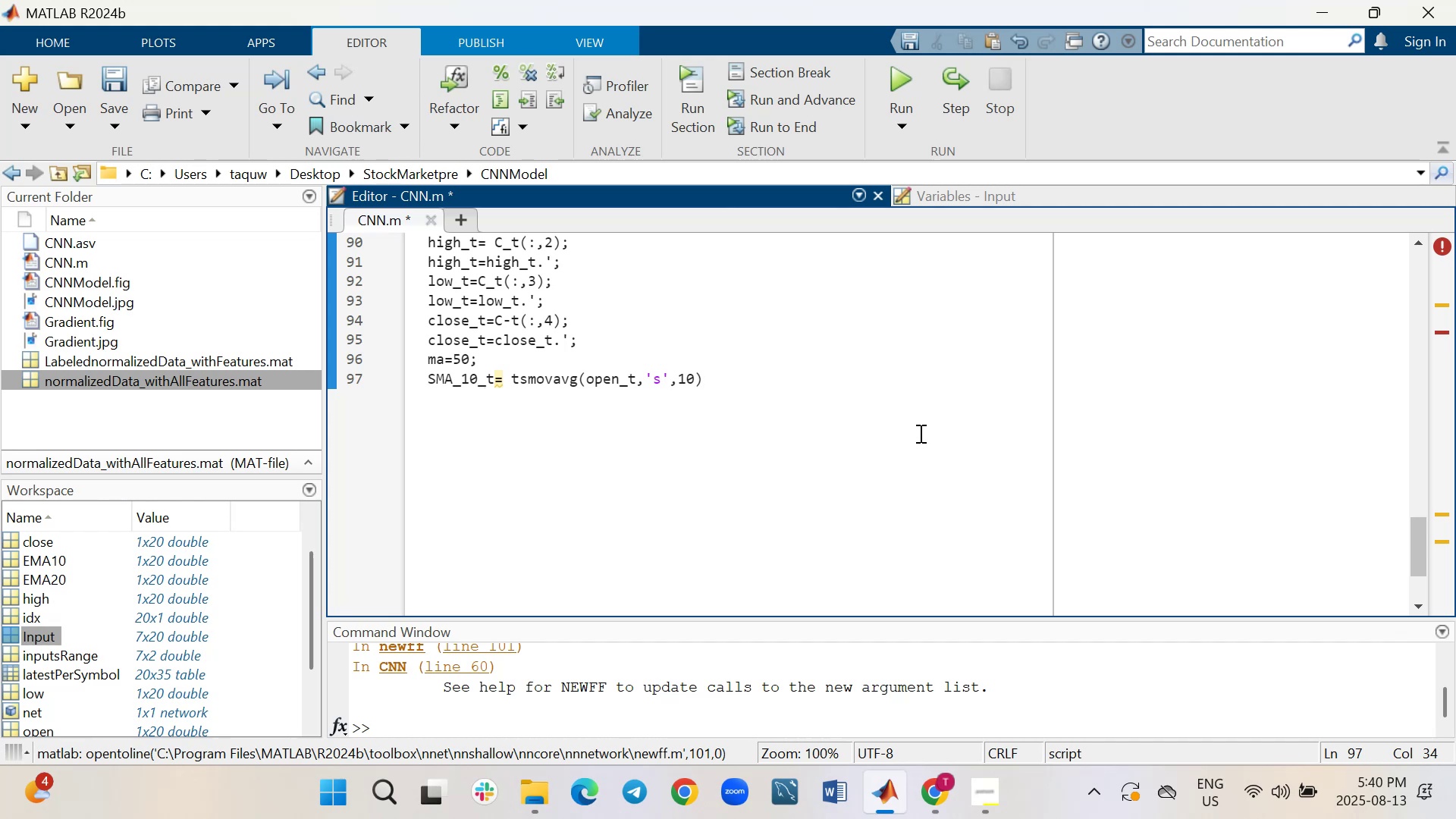 
key(Semicolon)
 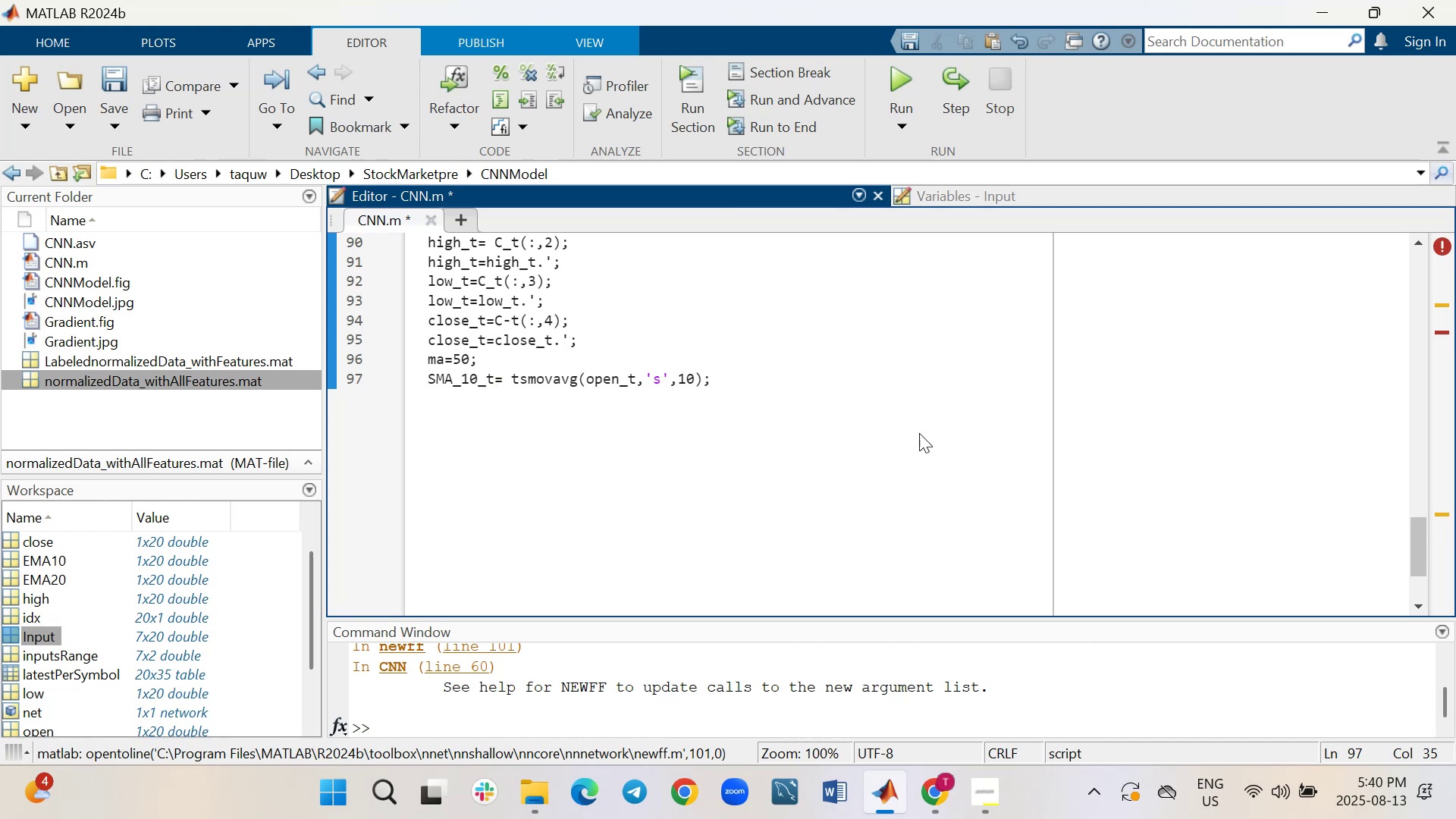 
key(Shift+ShiftRight)
 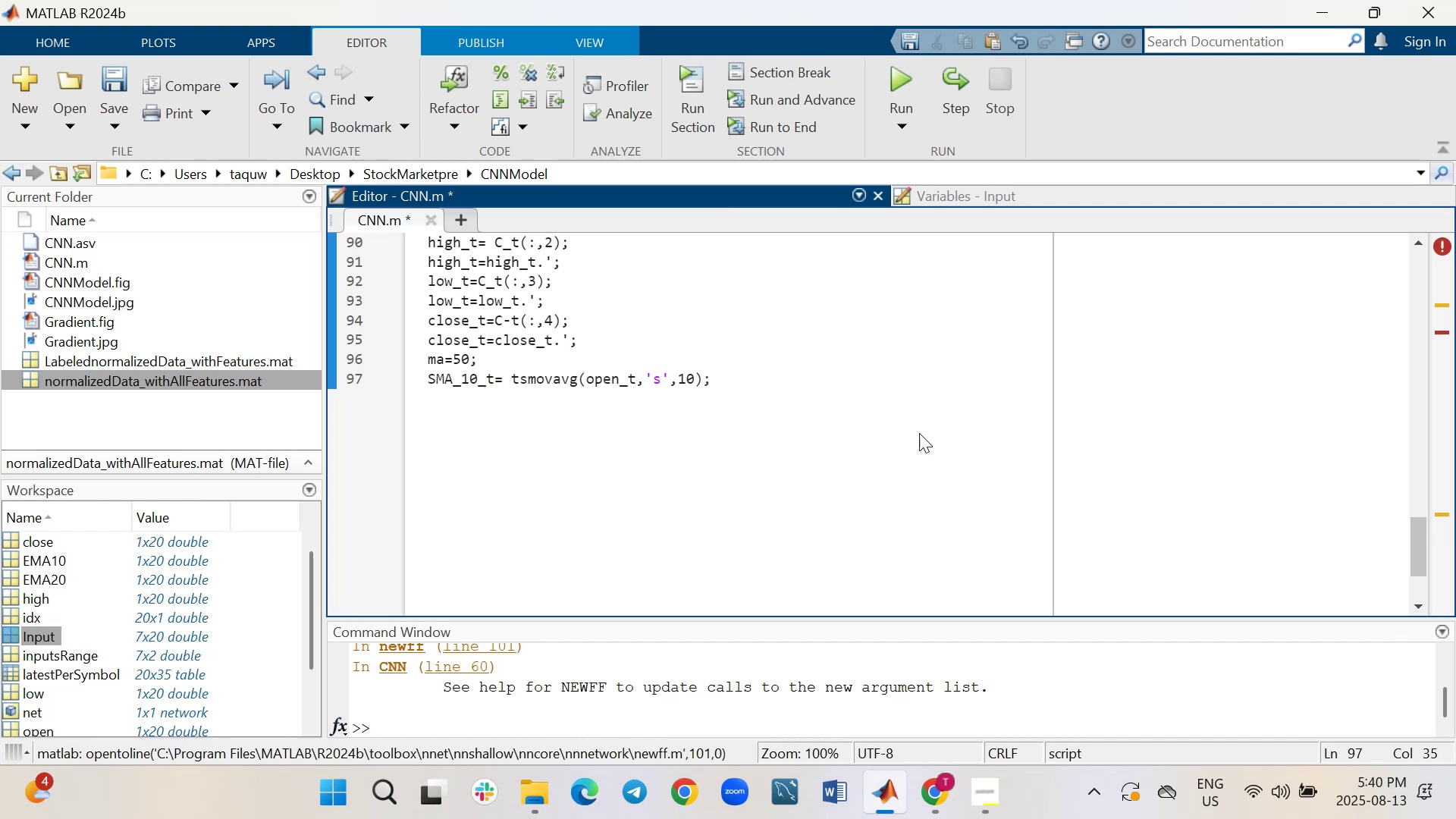 
key(Shift+Enter)
 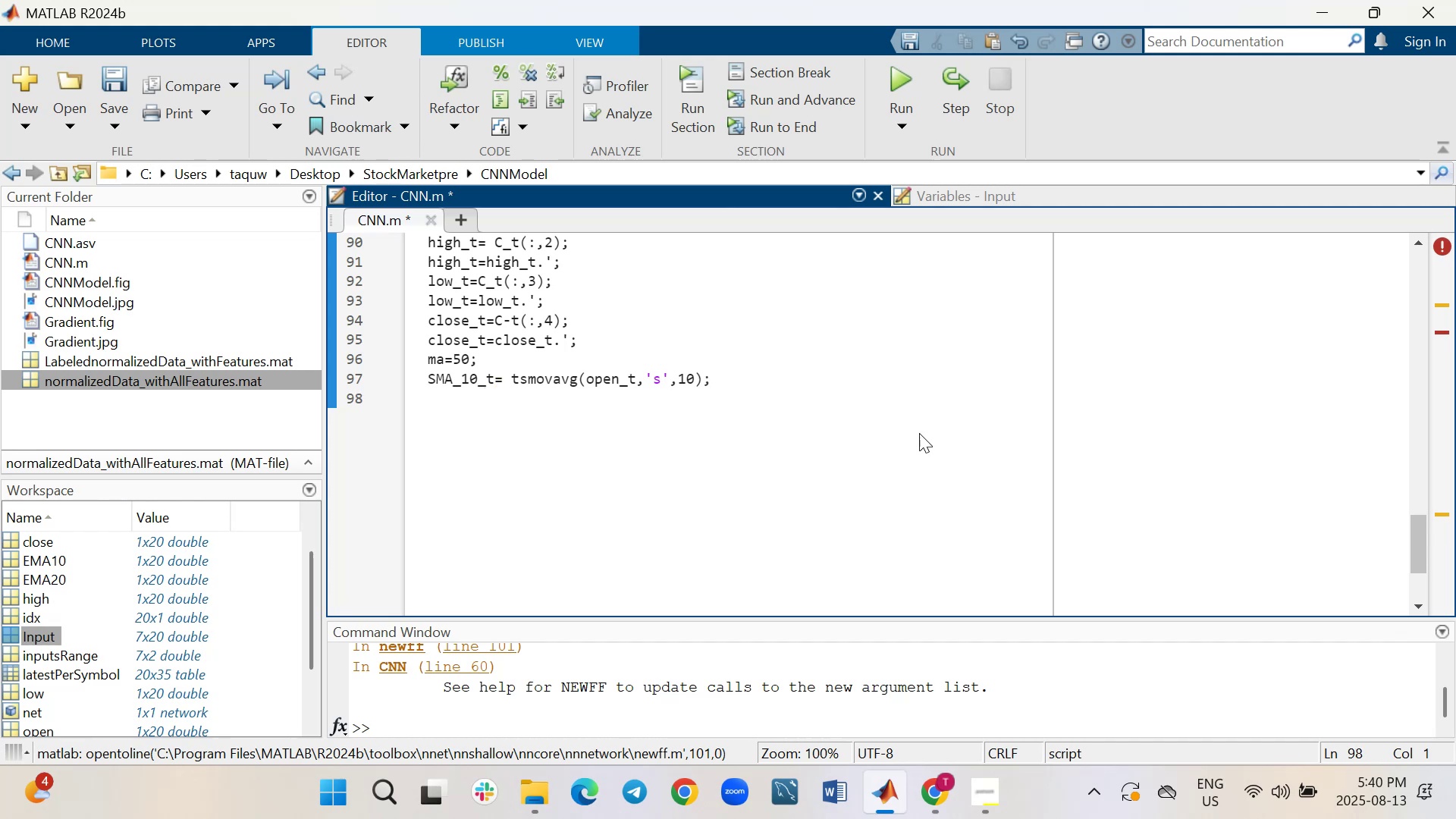 
hold_key(key=CapsLock, duration=0.56)
 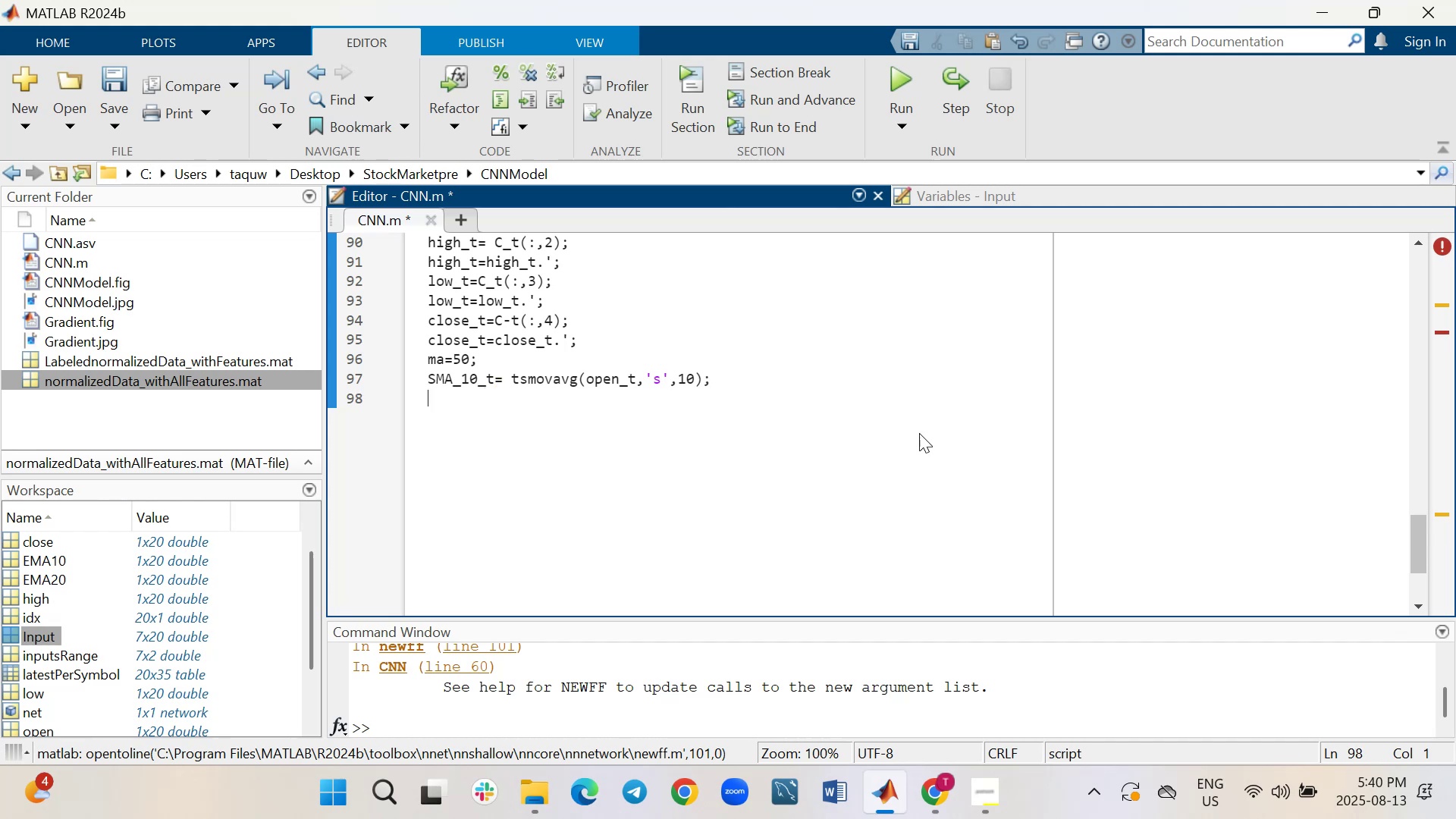 
type(SMA_20_t)
 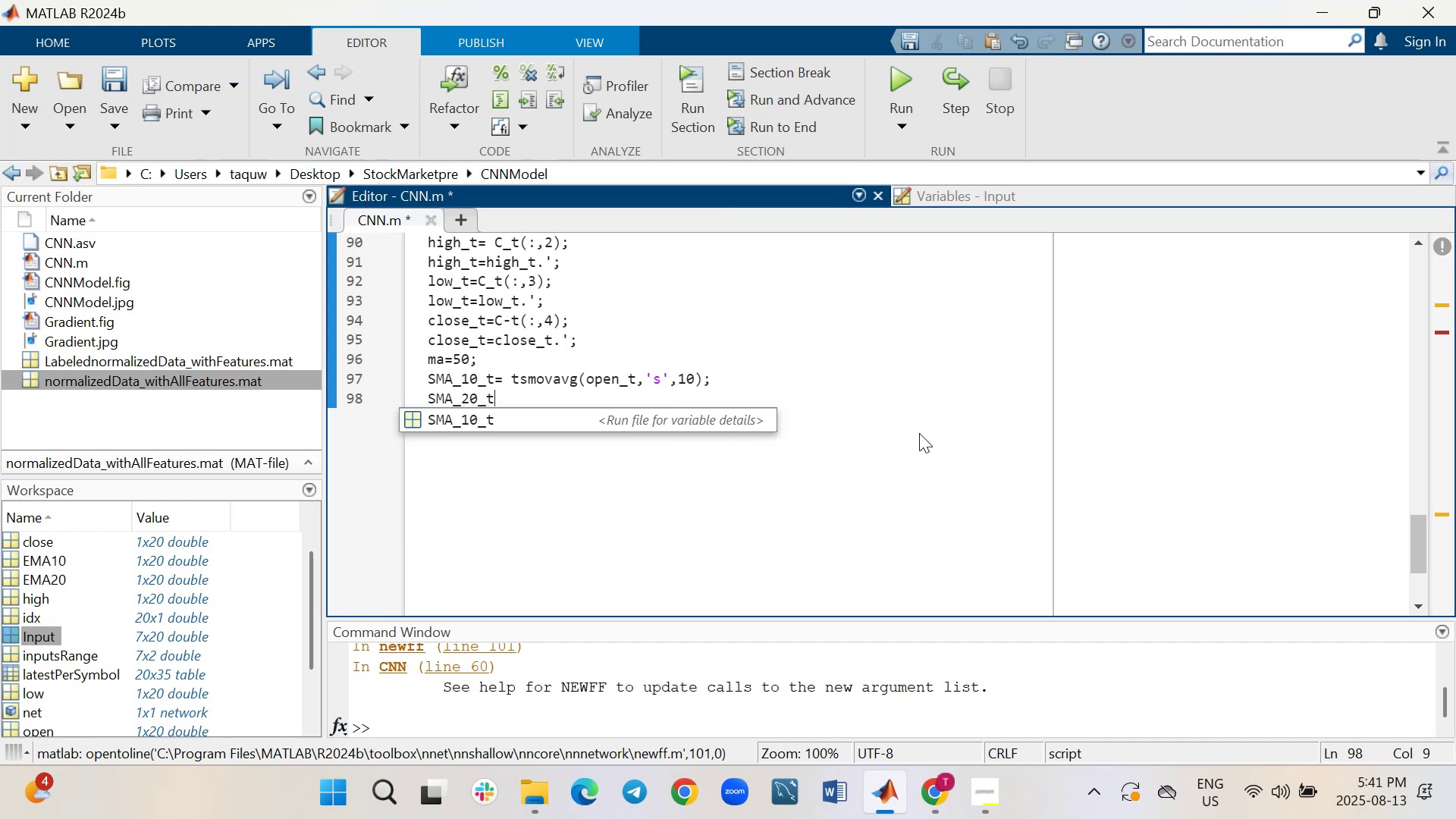 
wait(11.58)
 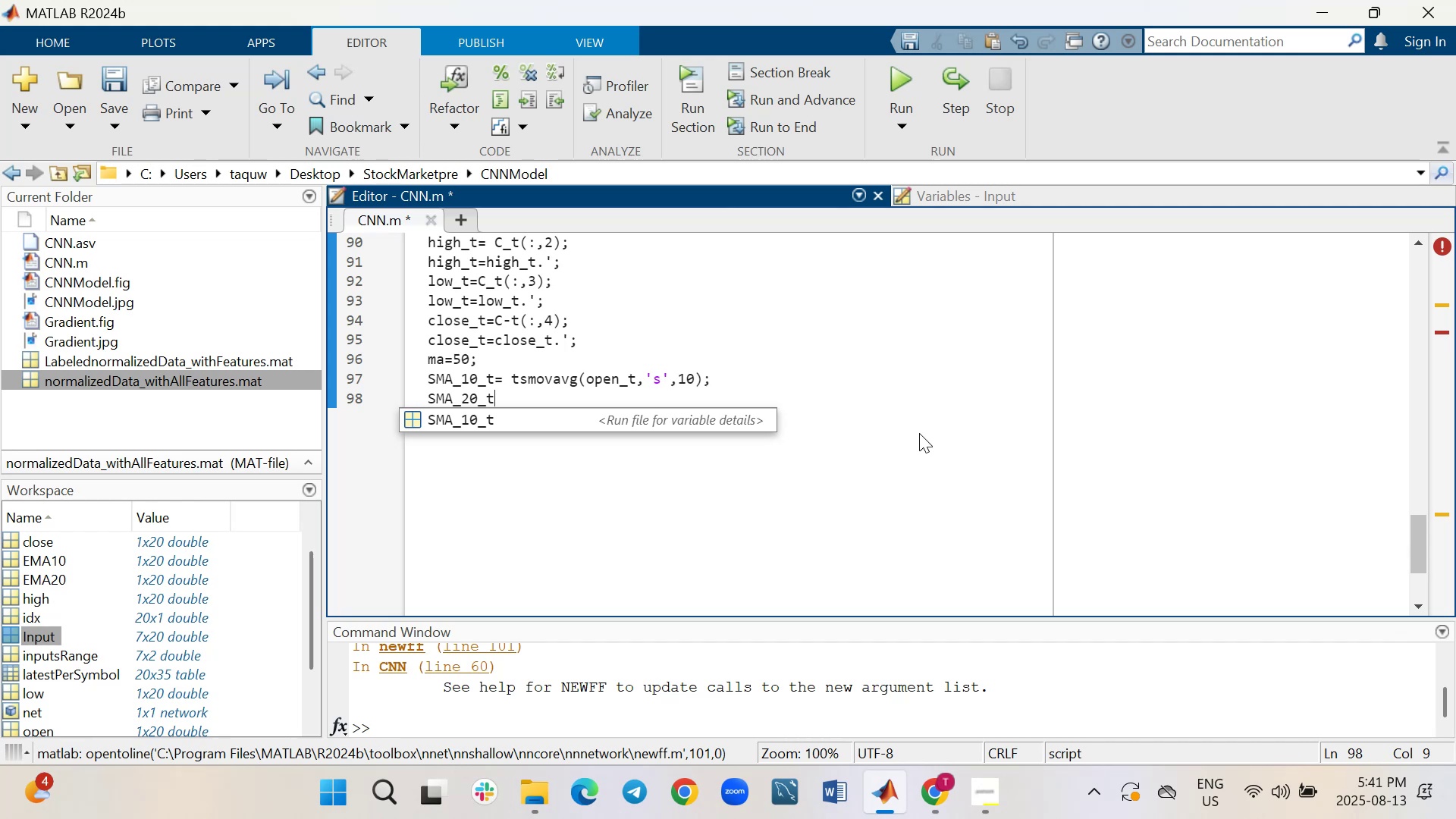 
key(Equal)
 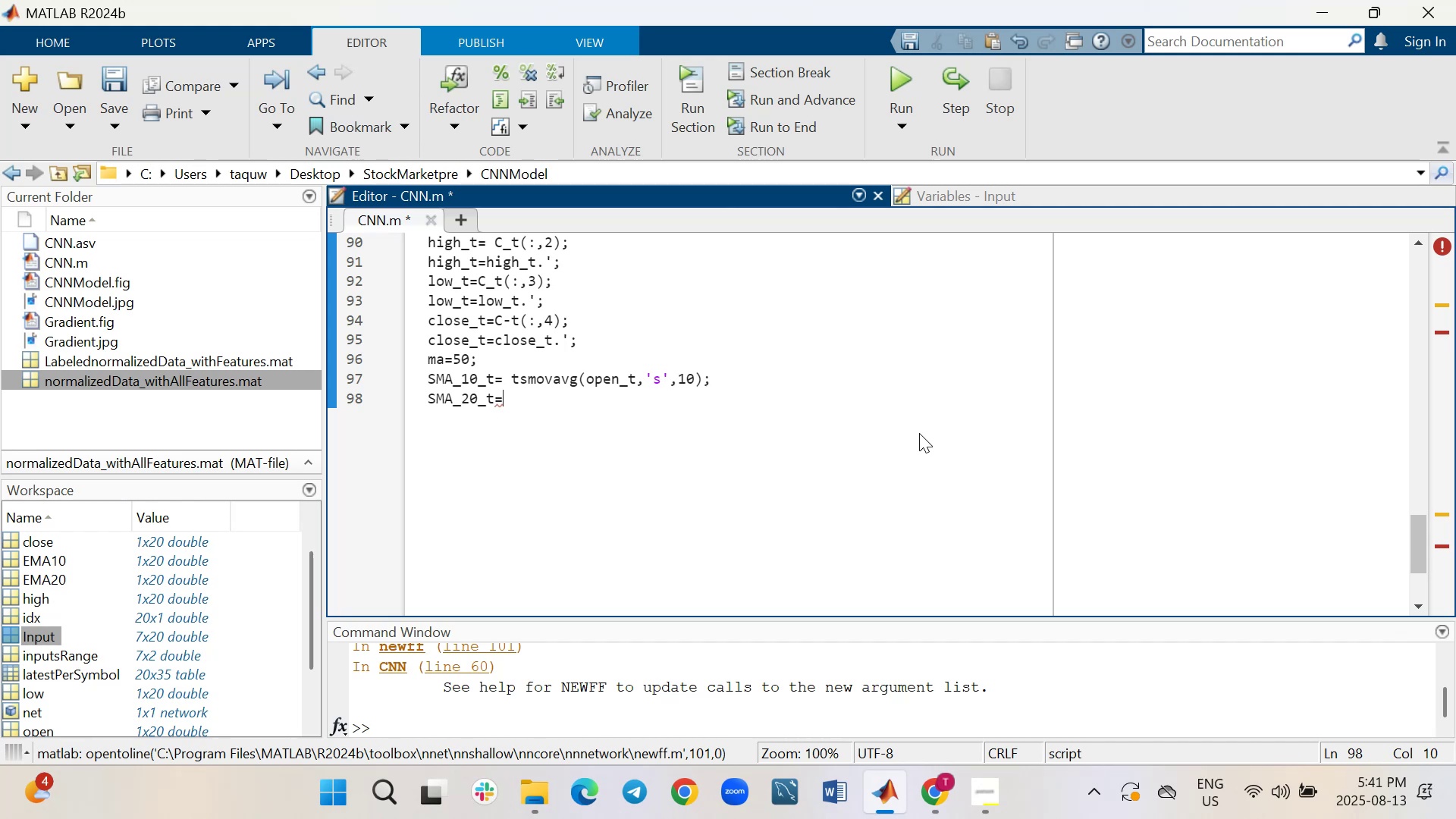 
wait(5.67)
 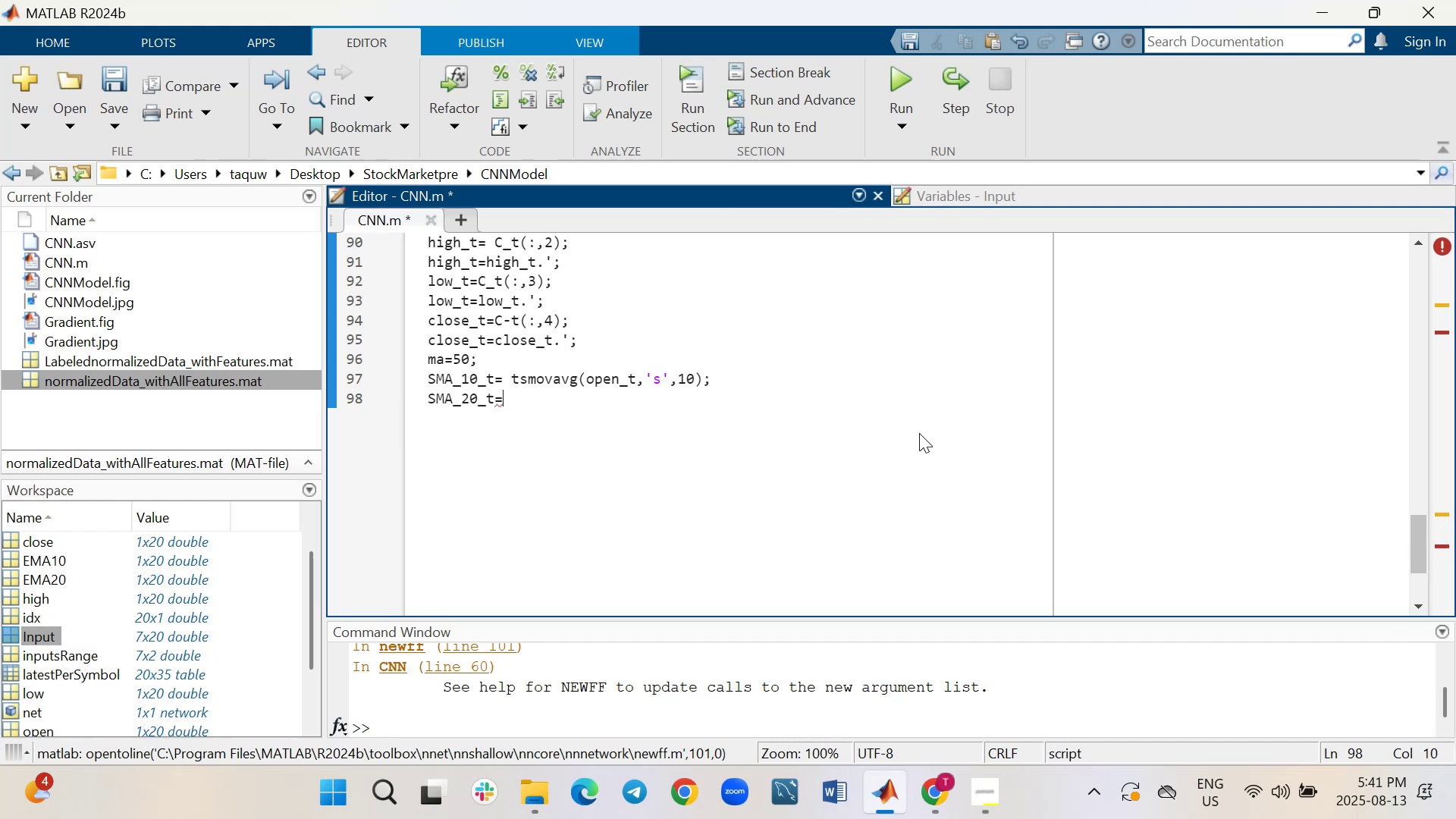 
type( tsmov)
 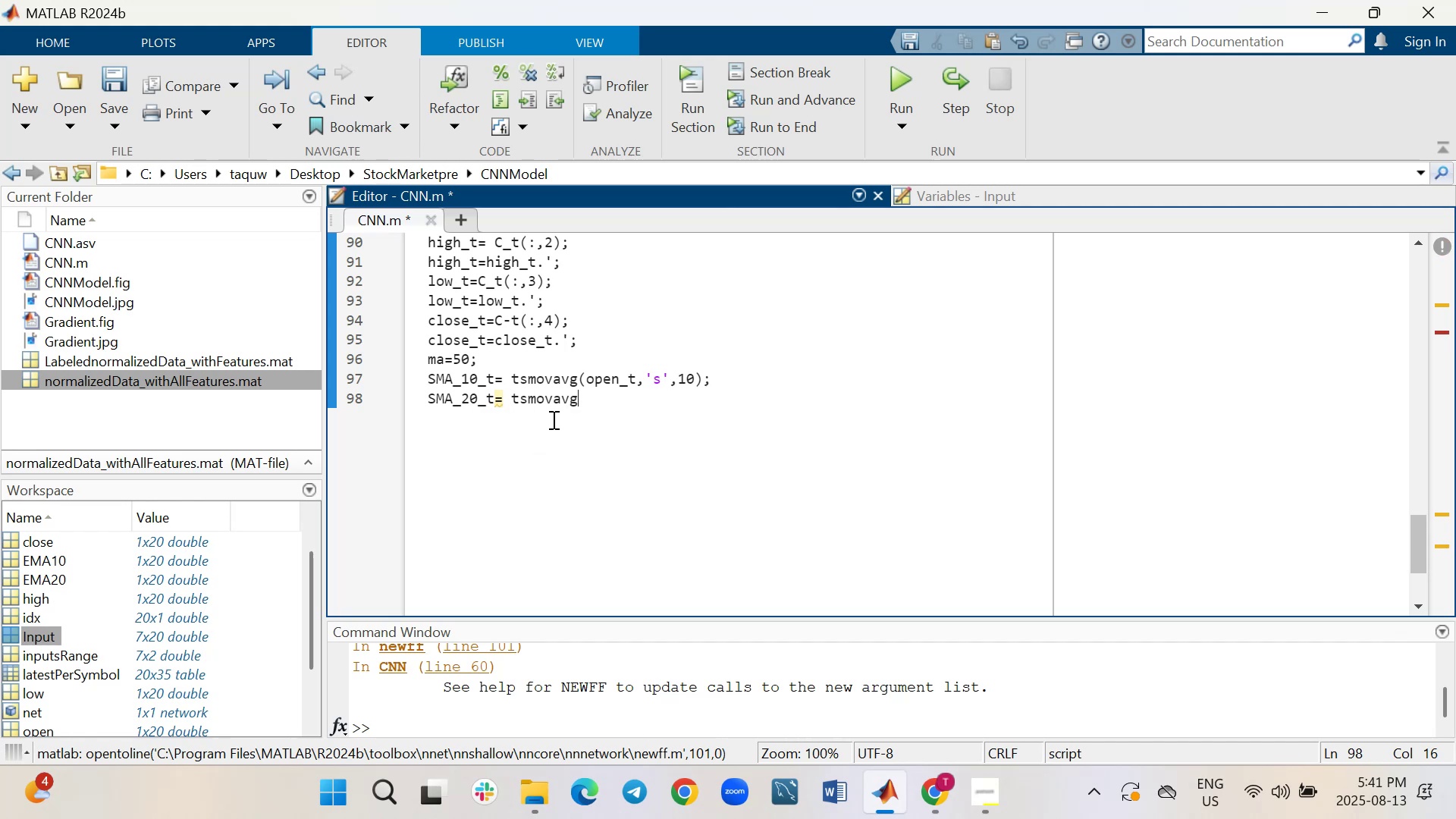 
wait(5.6)
 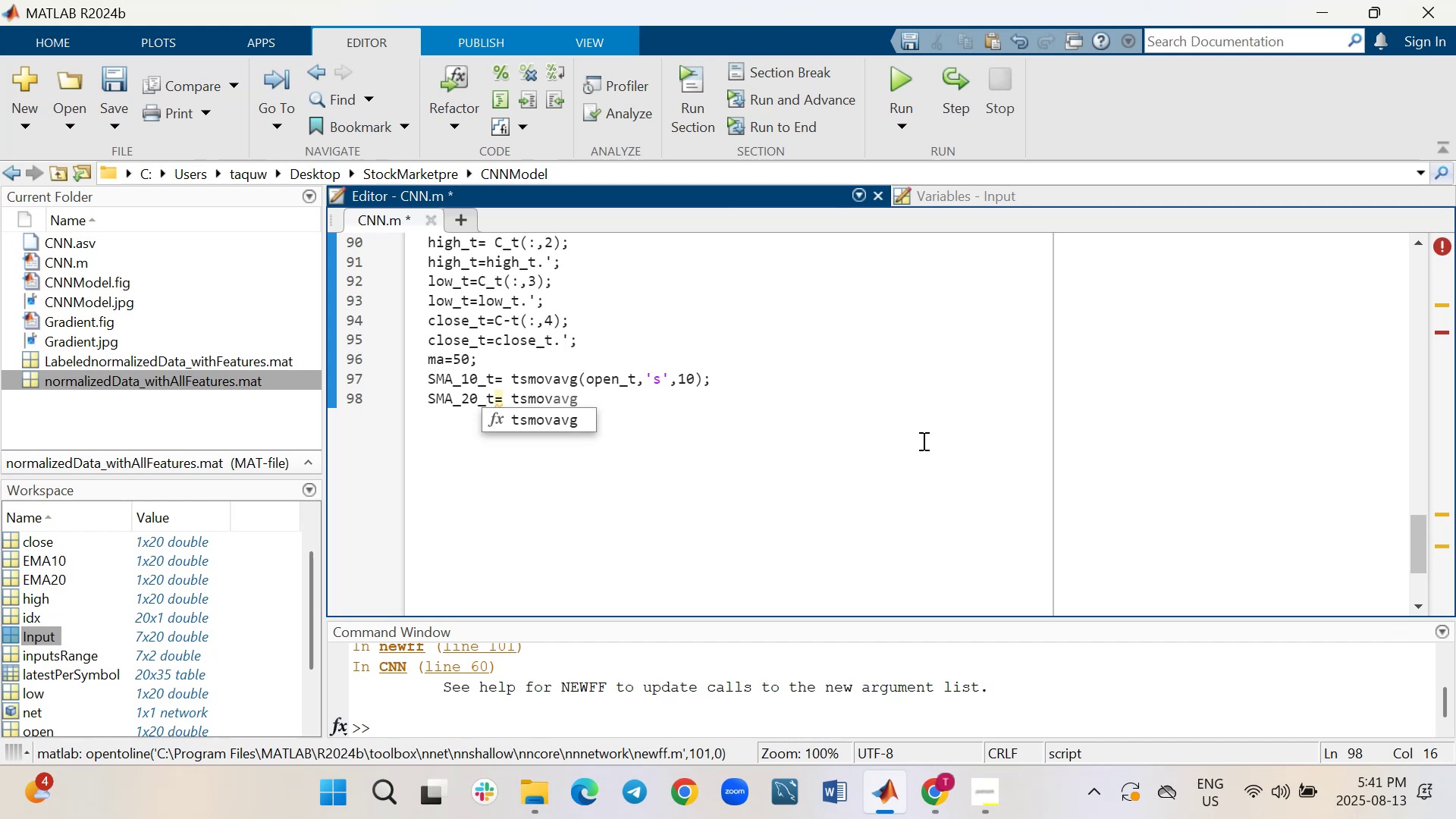 
type((open_t,'s)
 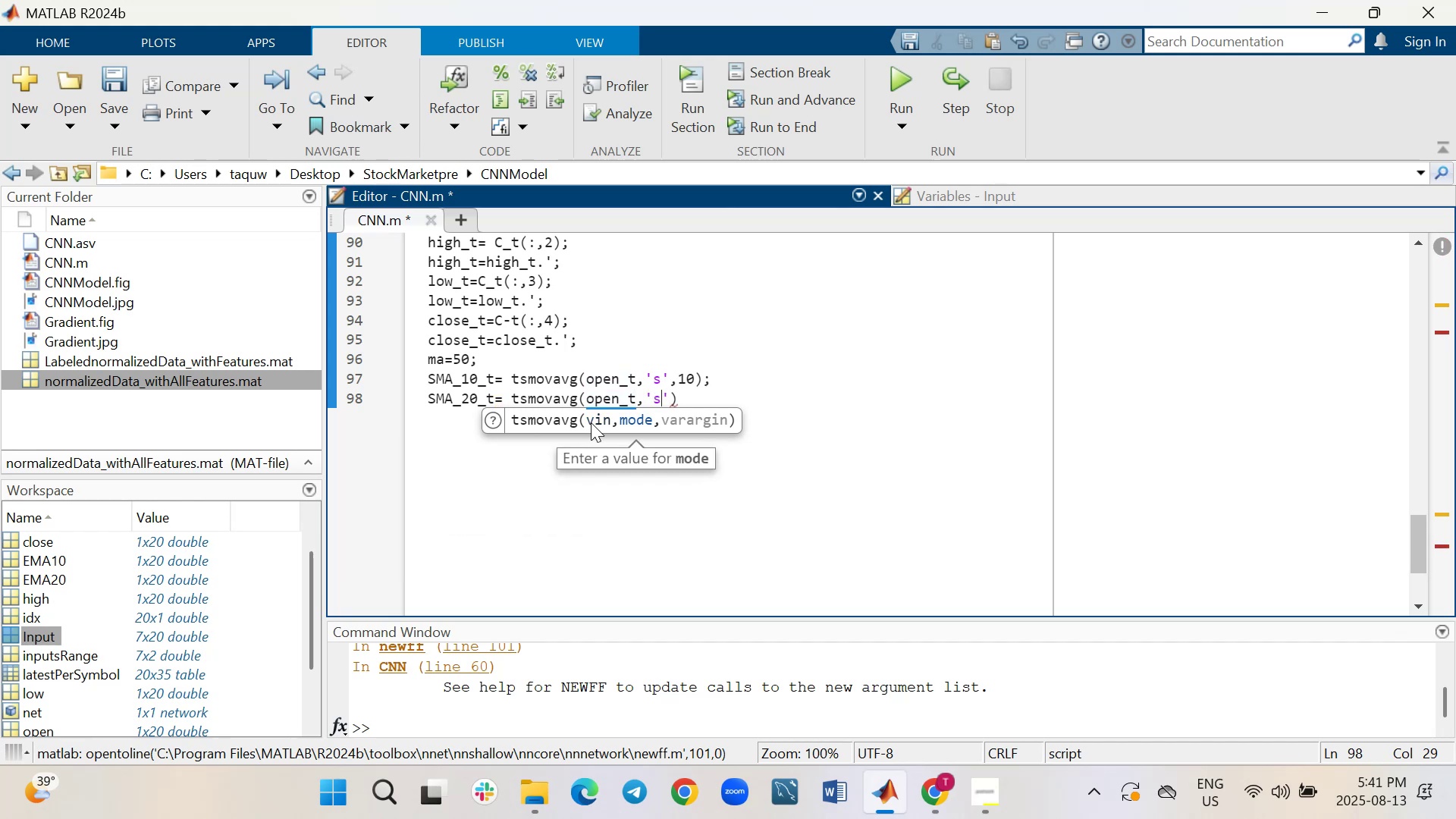 
key(ArrowRight)
 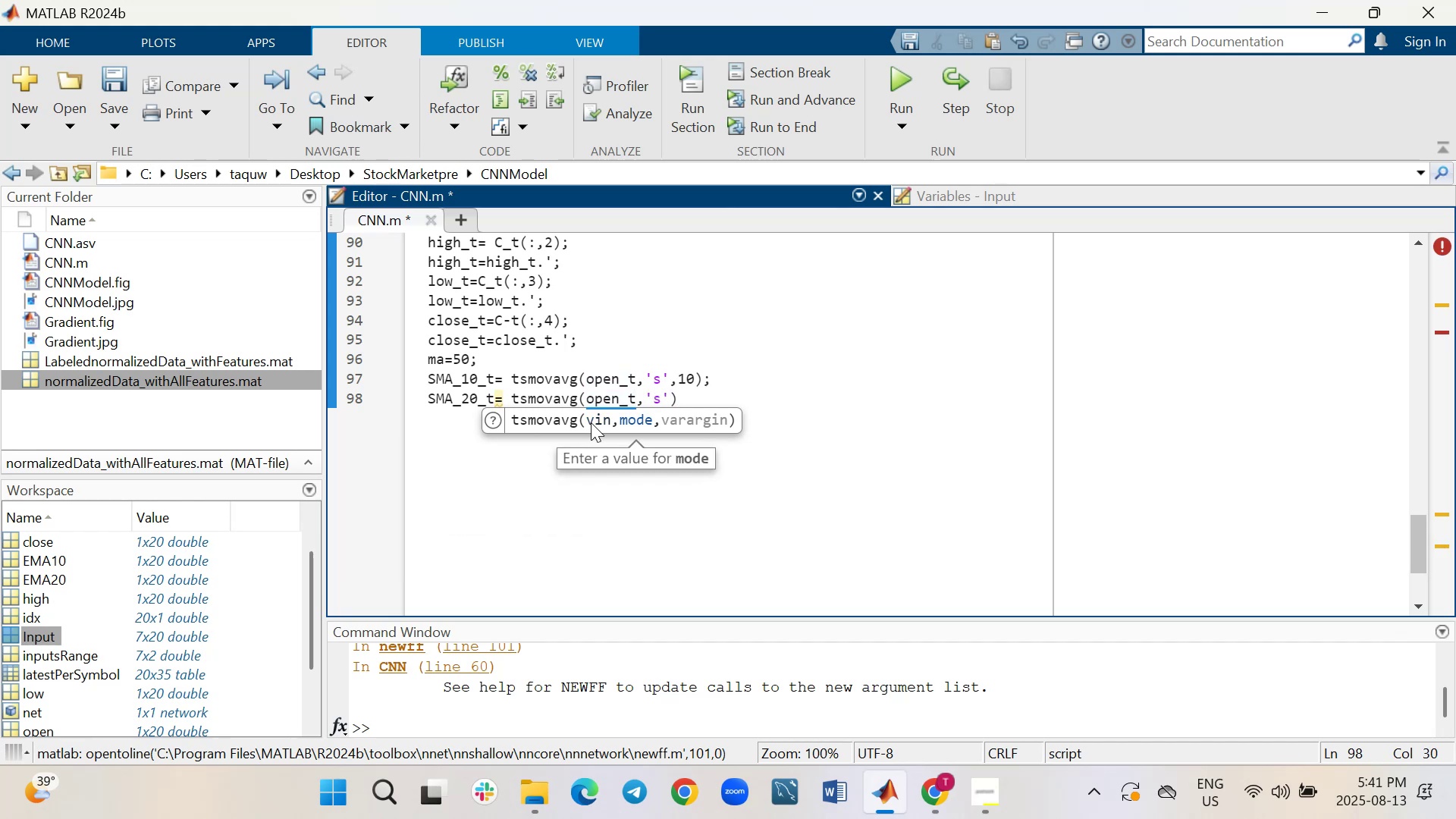 
type(,20[PageDown])
 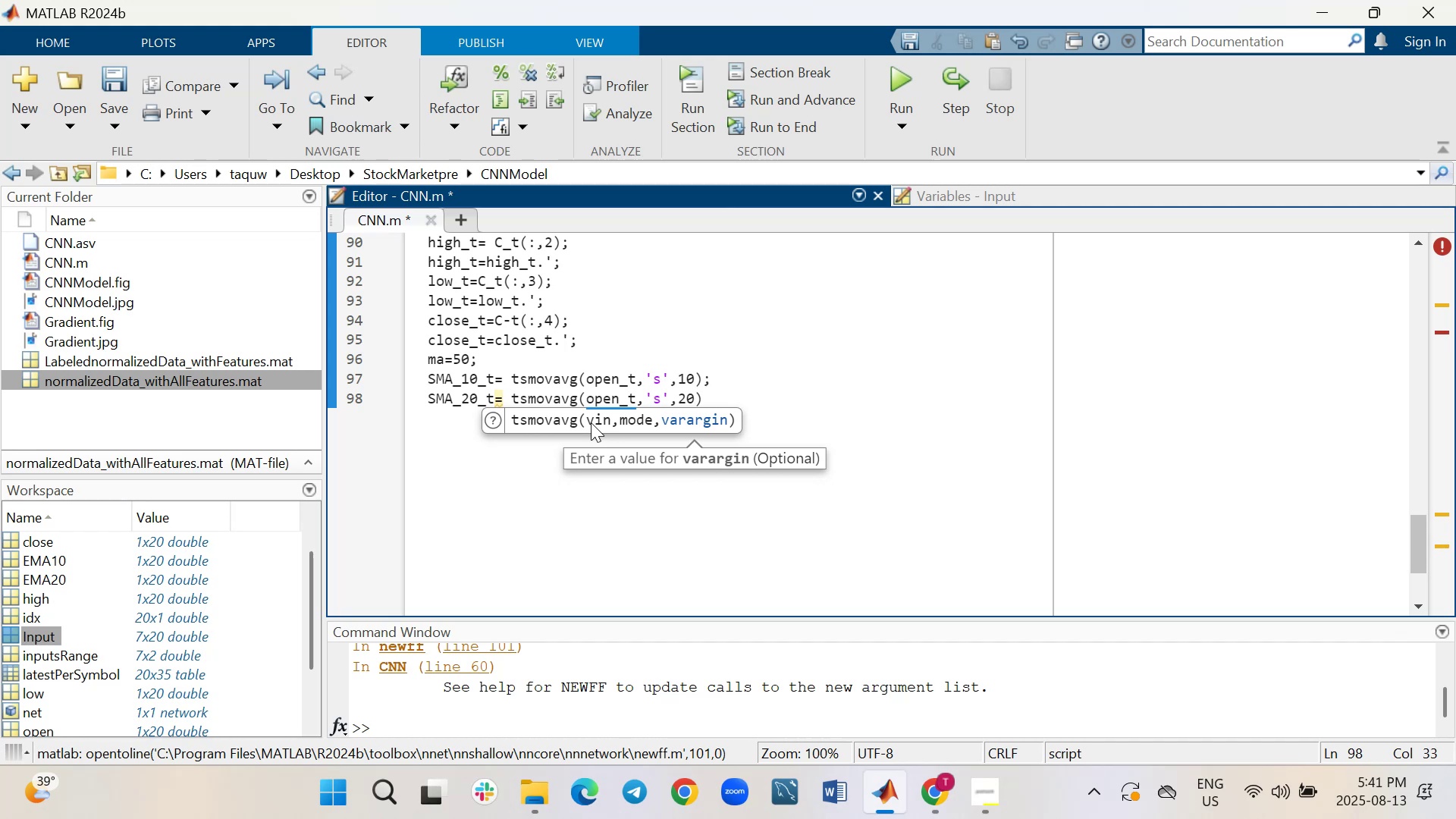 
key(ArrowRight)
 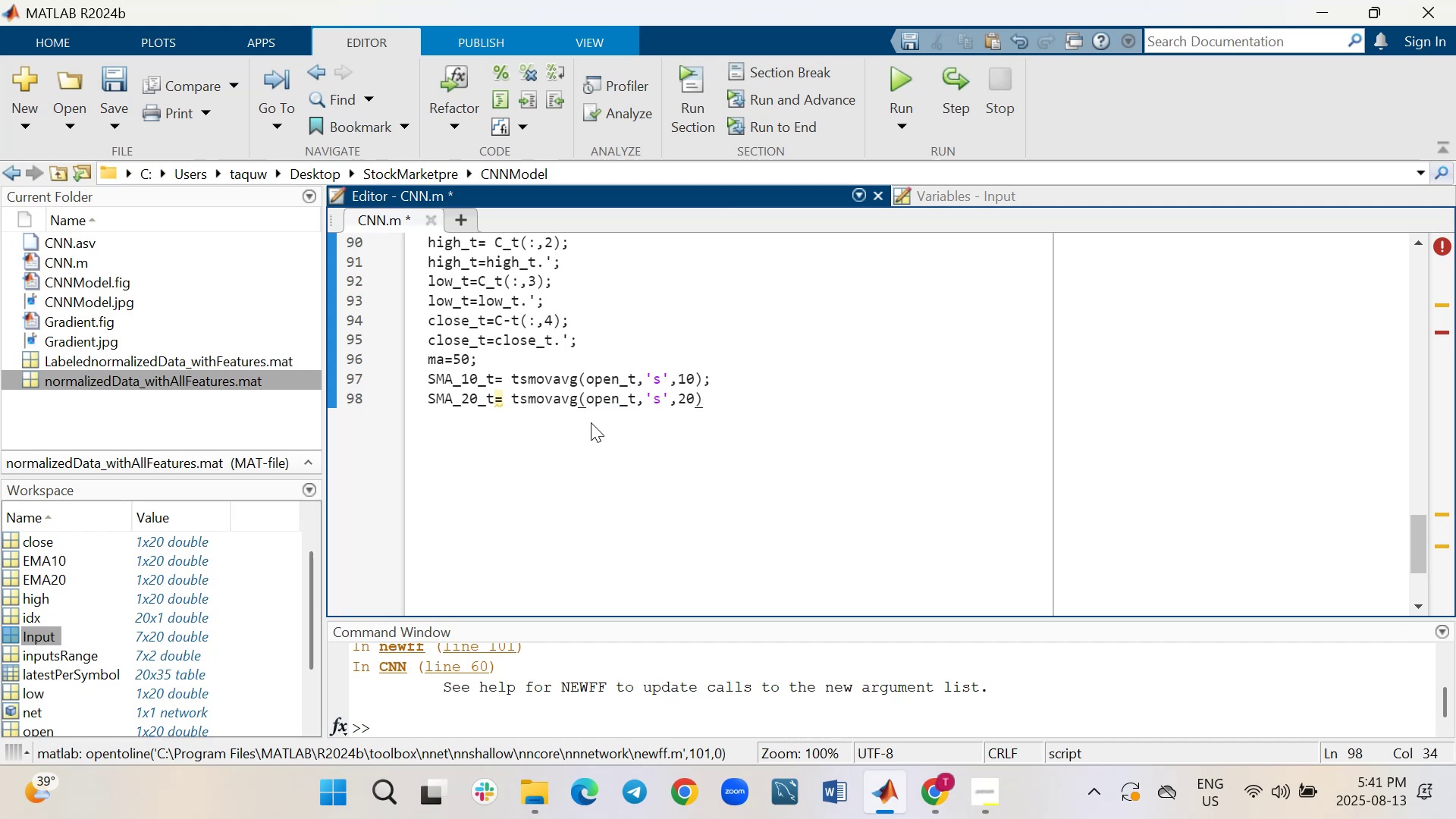 
key(Semicolon)
 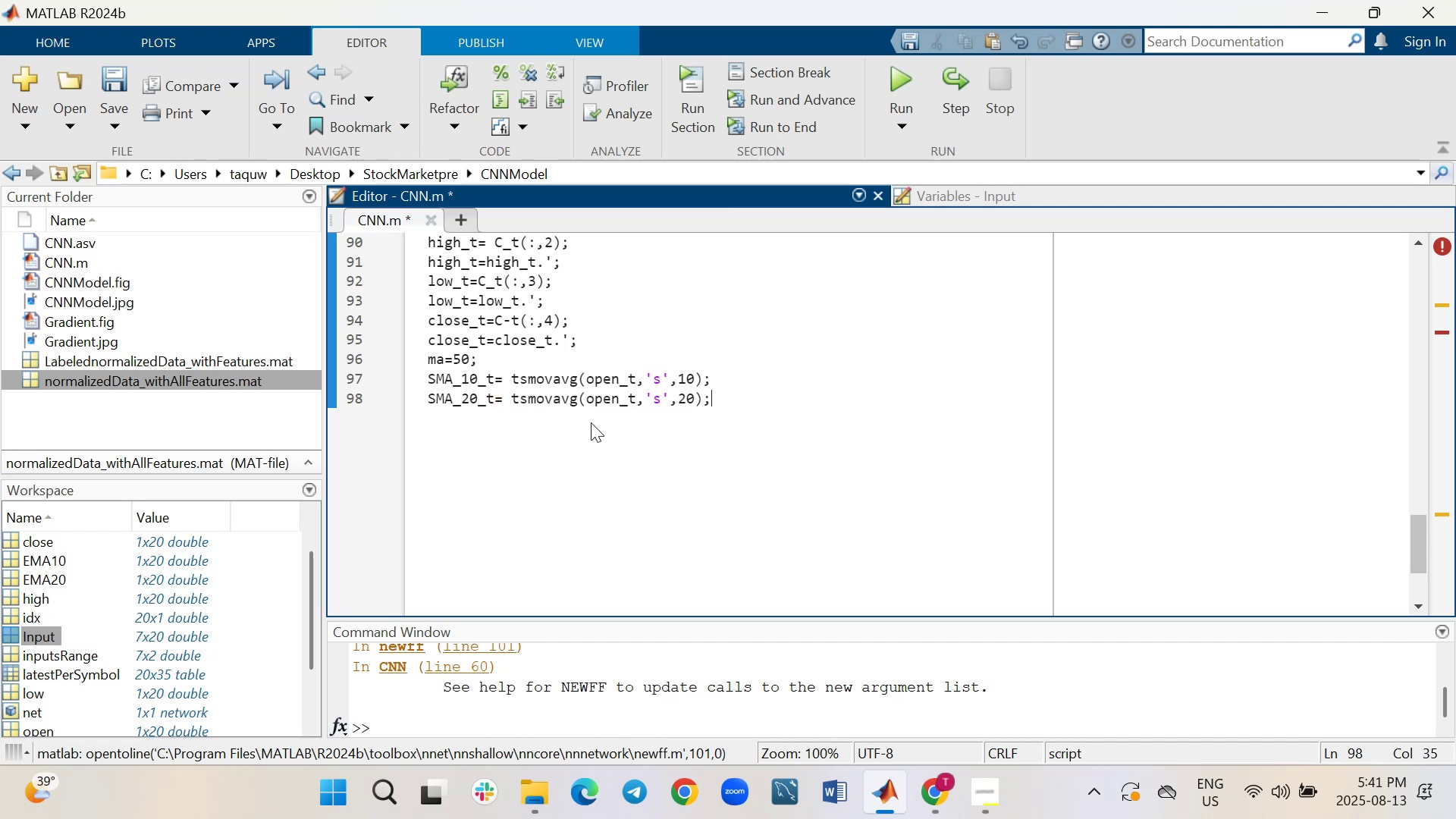 
key(Shift+ShiftRight)
 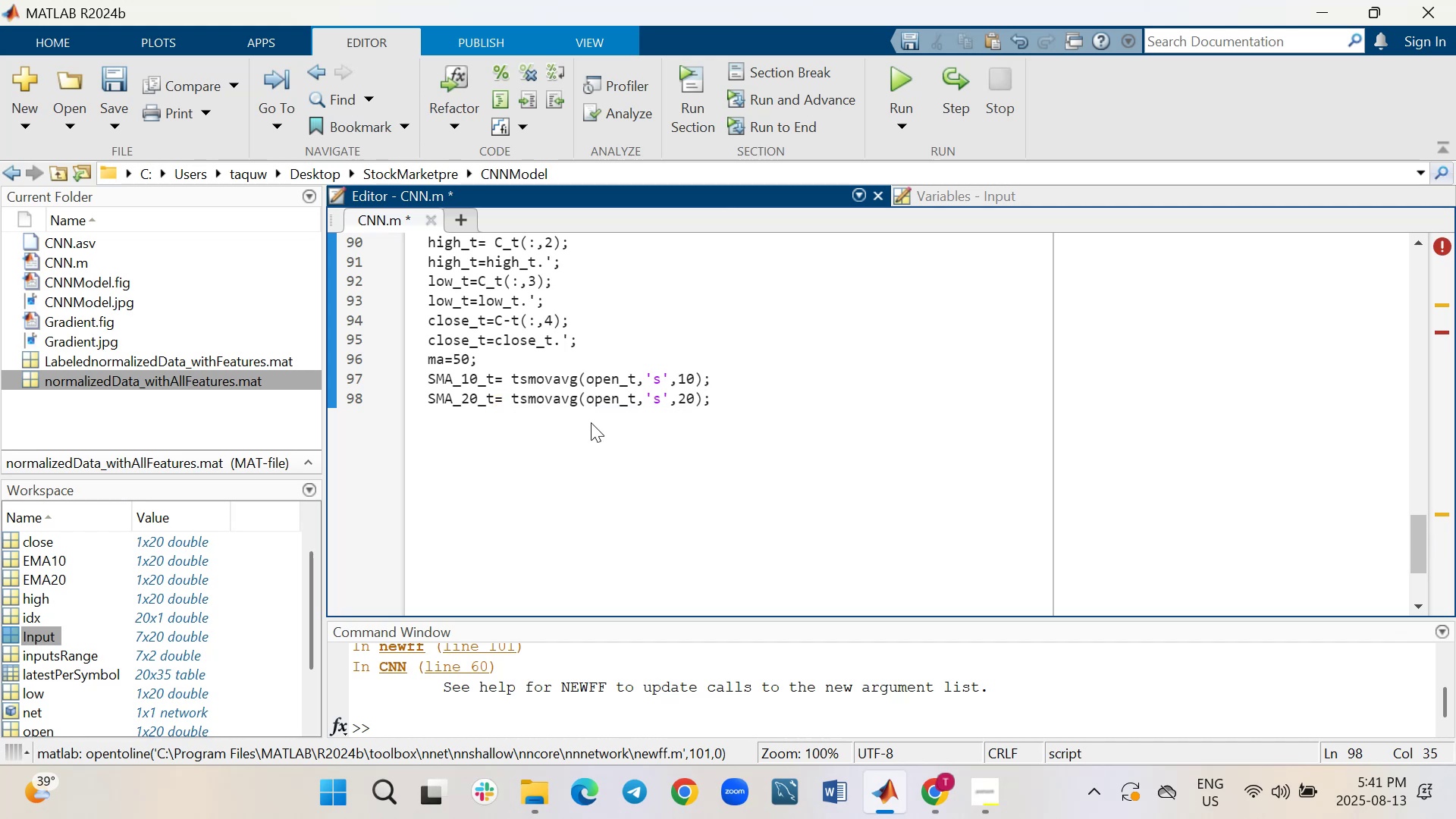 
key(Shift+Enter)
 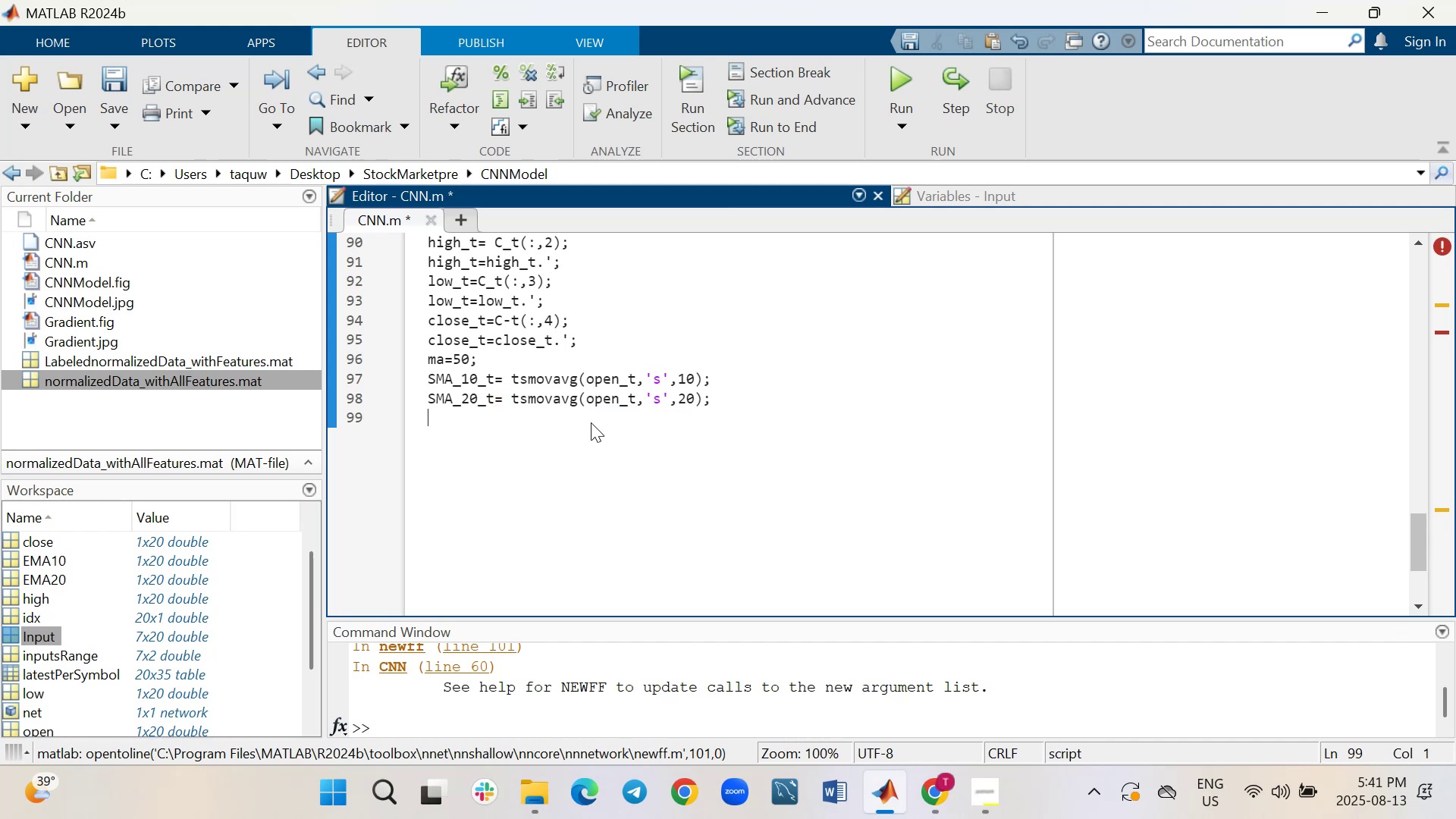 
wait(7.33)
 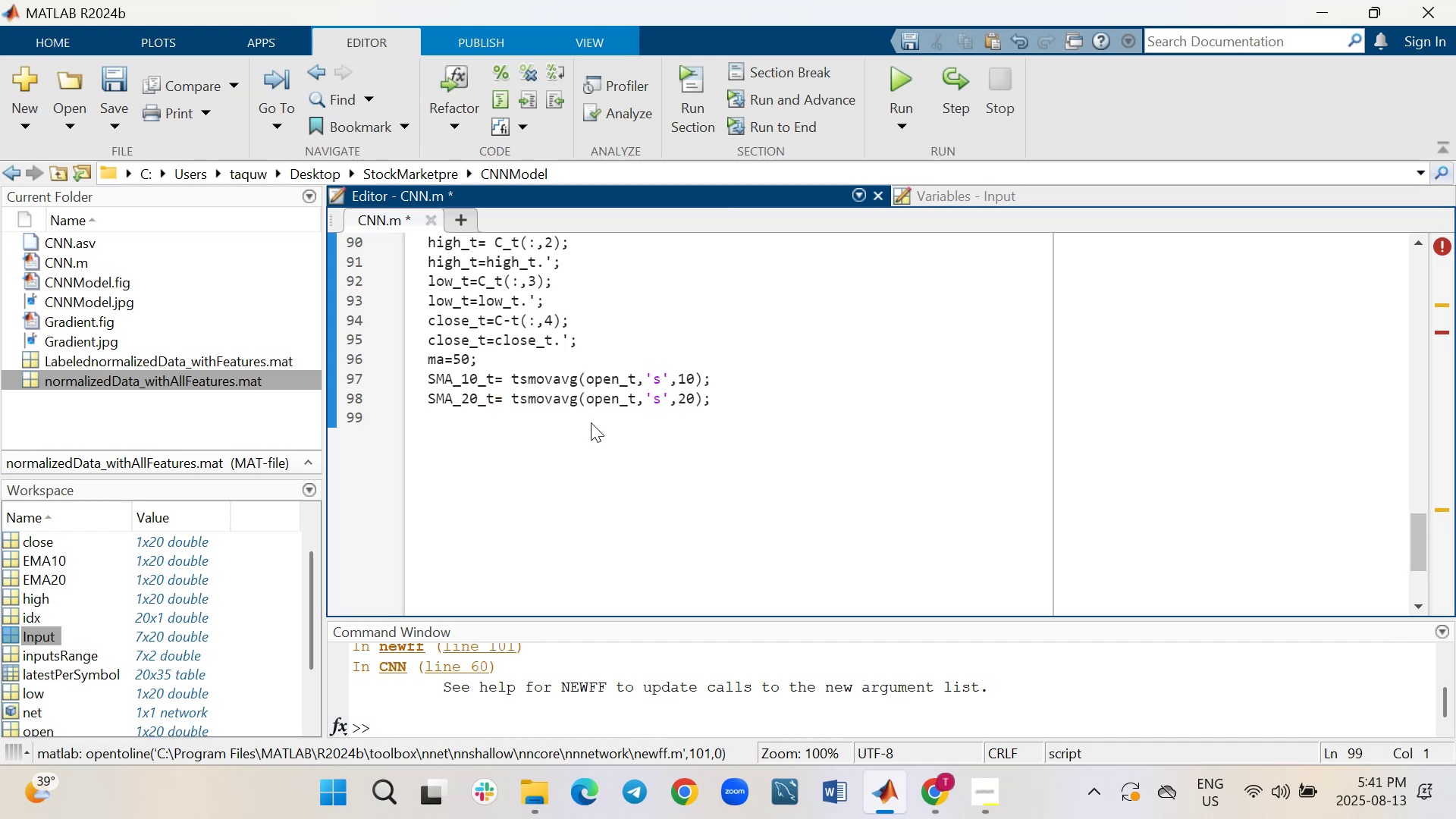 
type(EMA)
 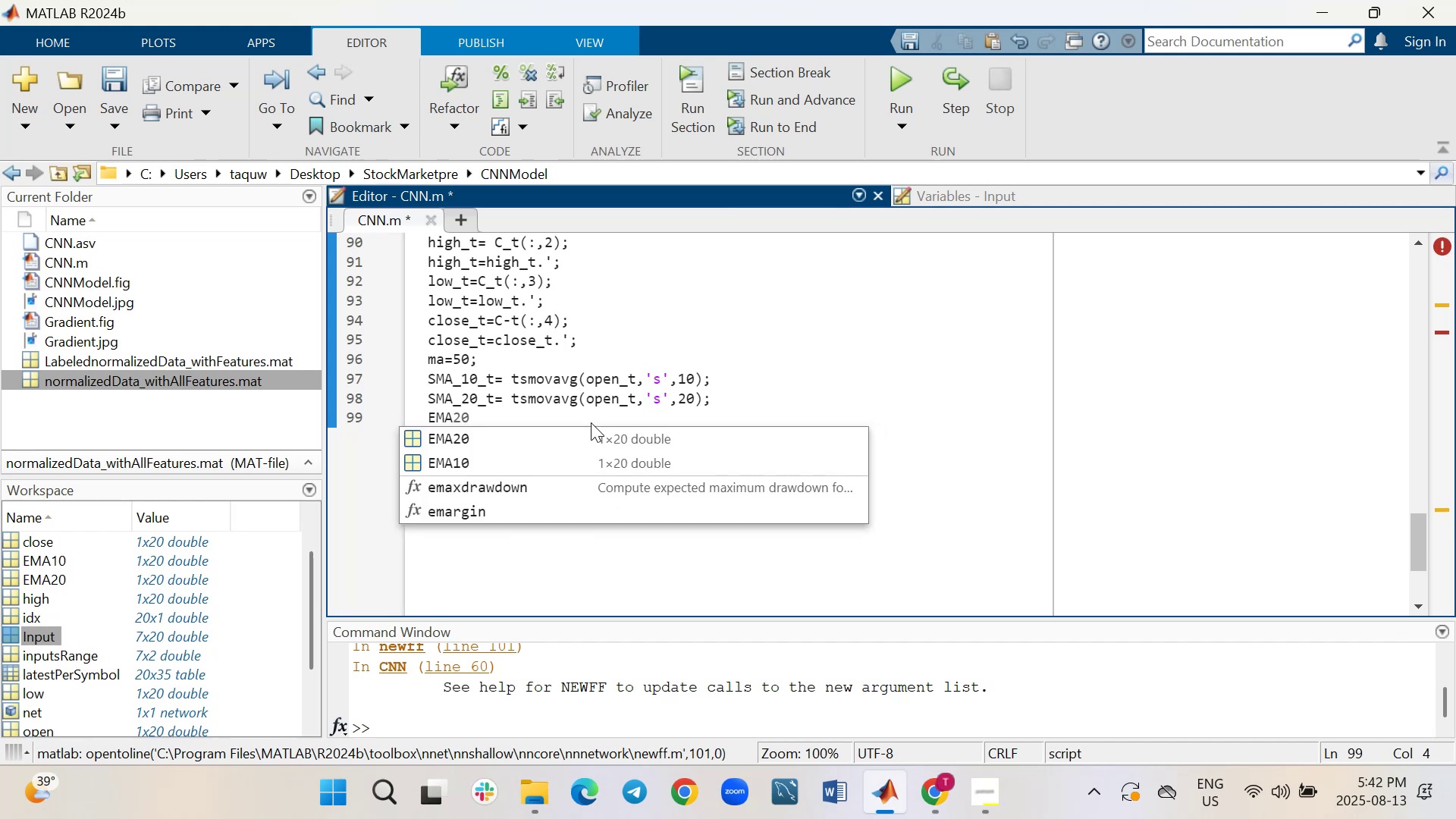 
type(_10_t=)
 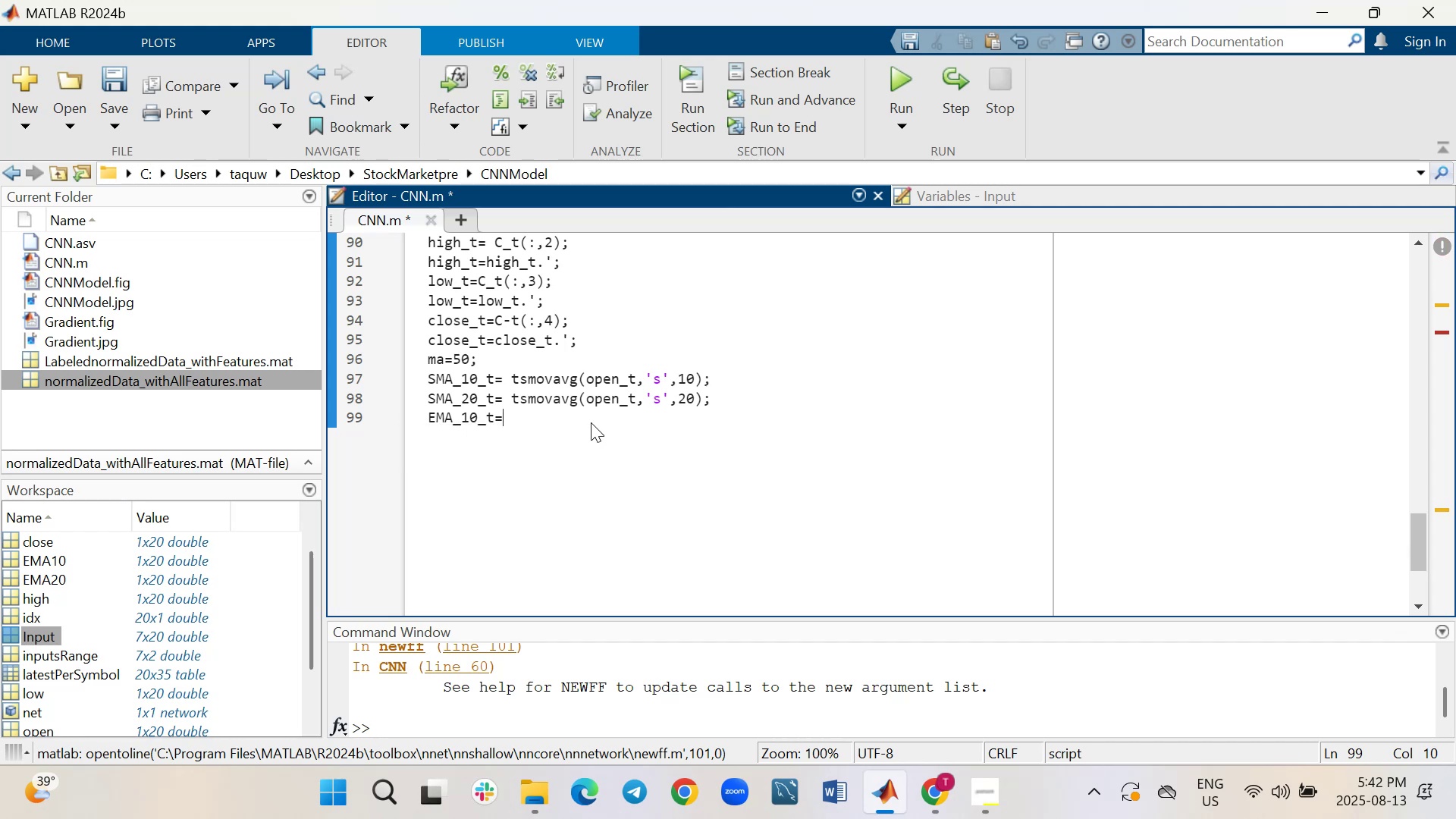 
key(Space)
 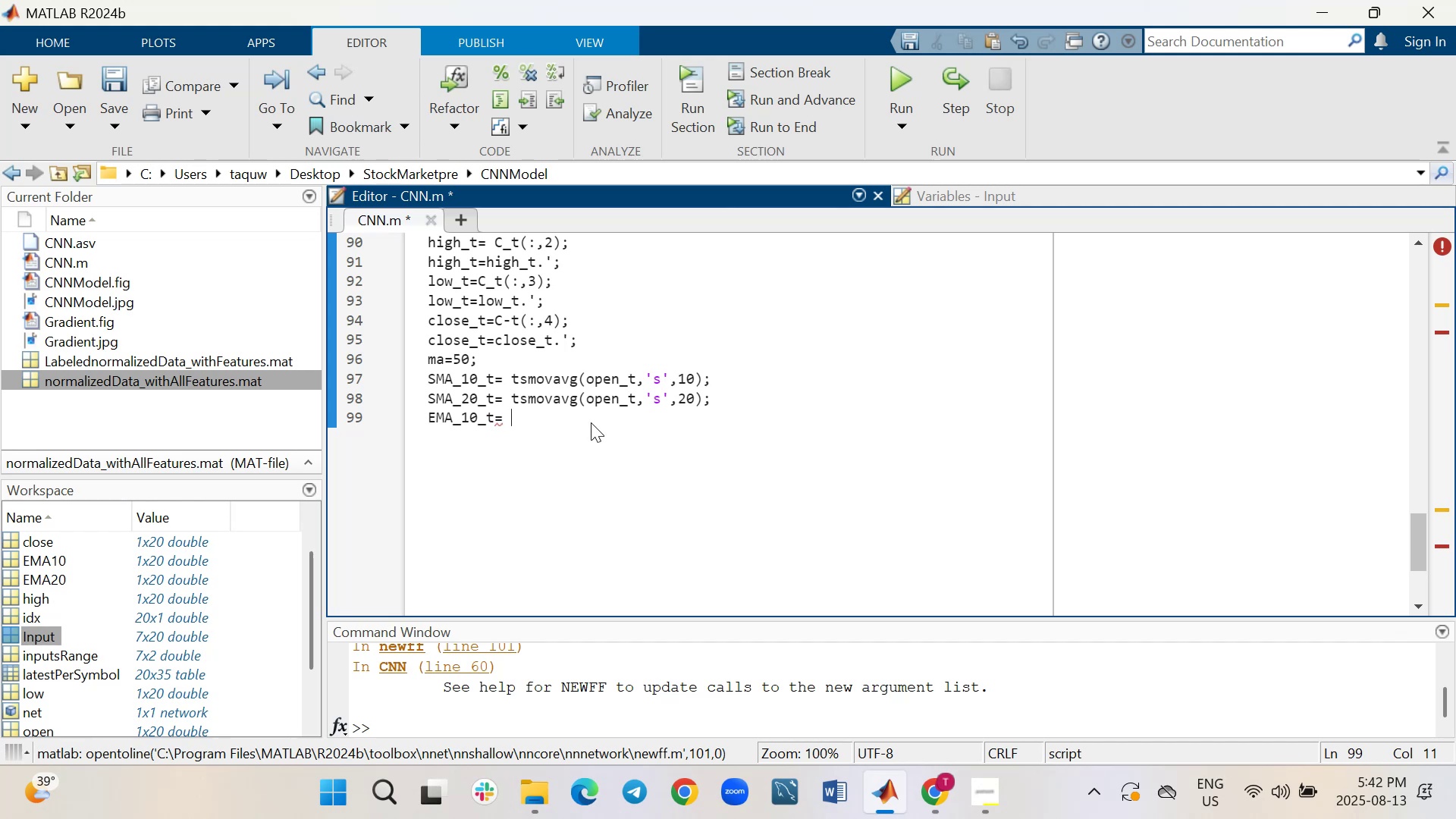 
wait(5.57)
 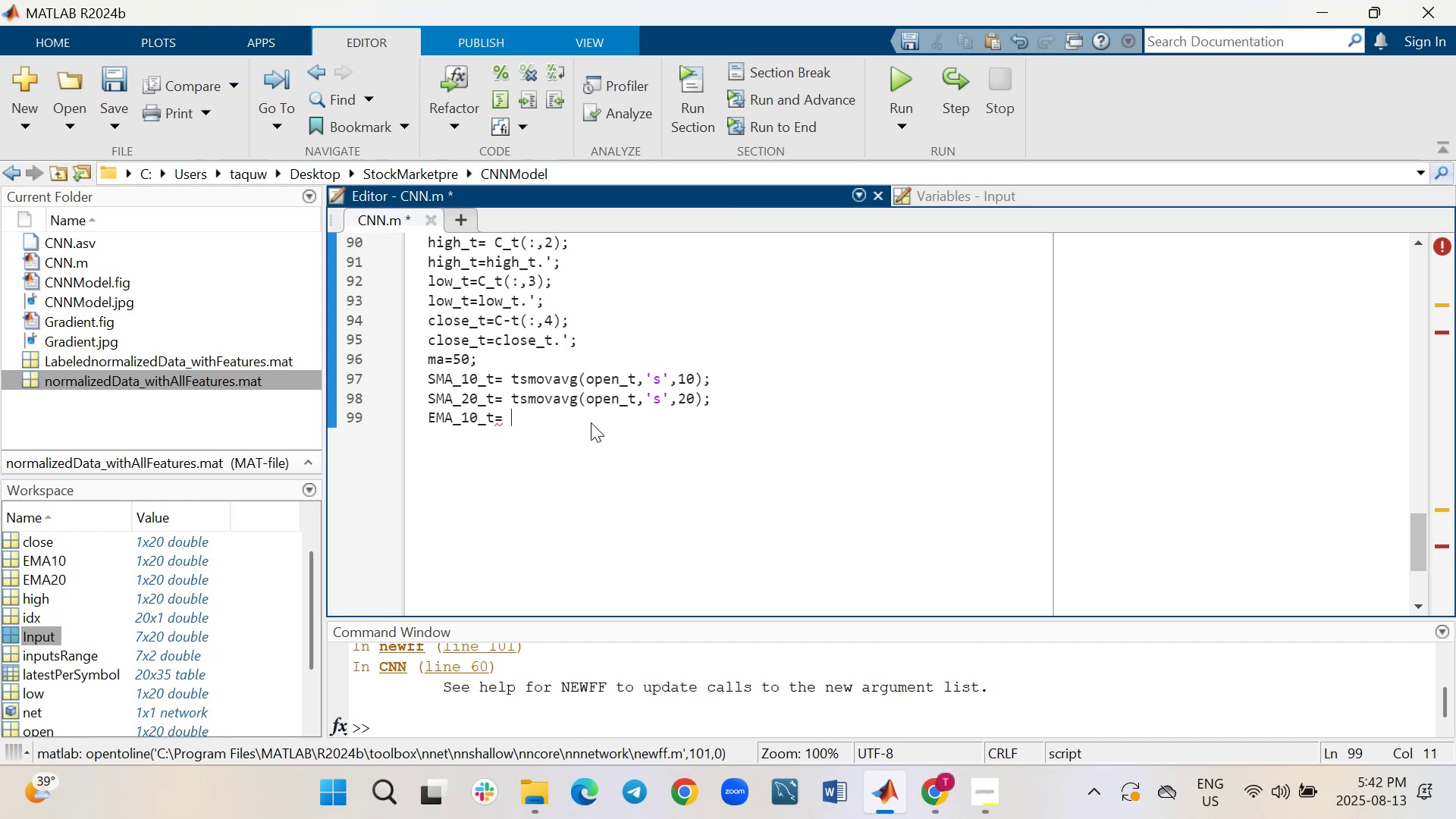 
type(tsmovavg(open_t,')
 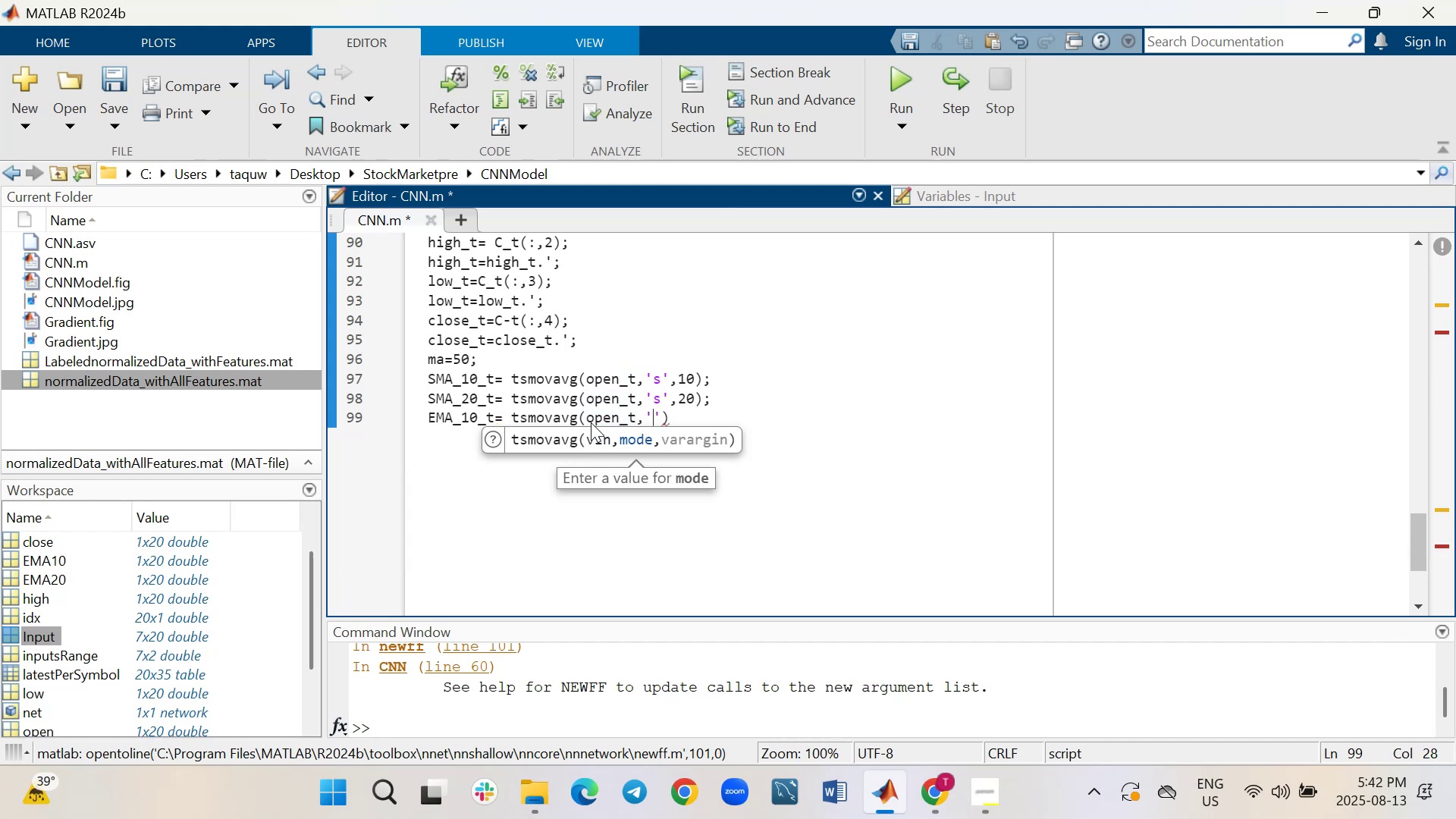 
key(E)
 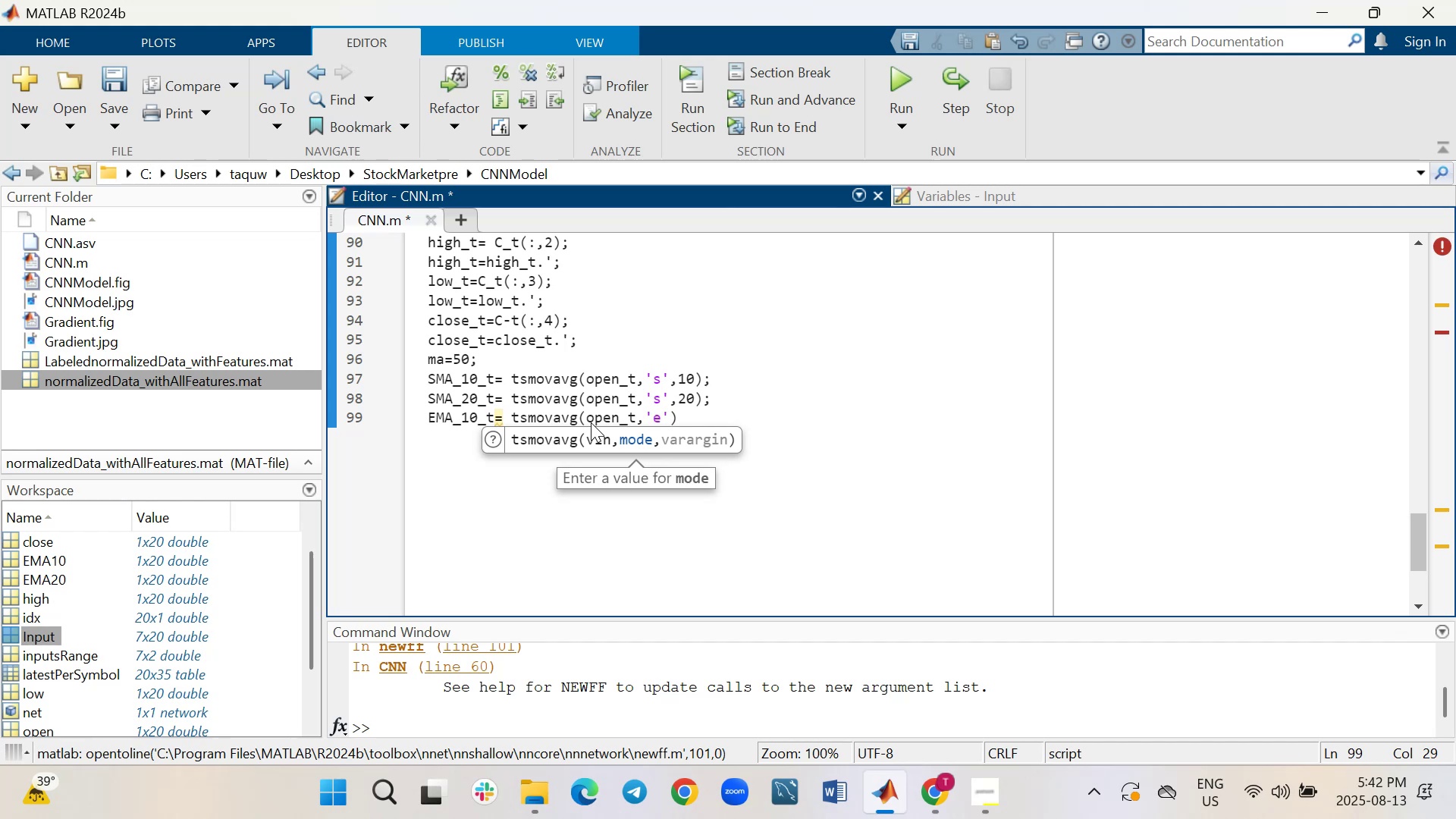 
key(ArrowRight)
 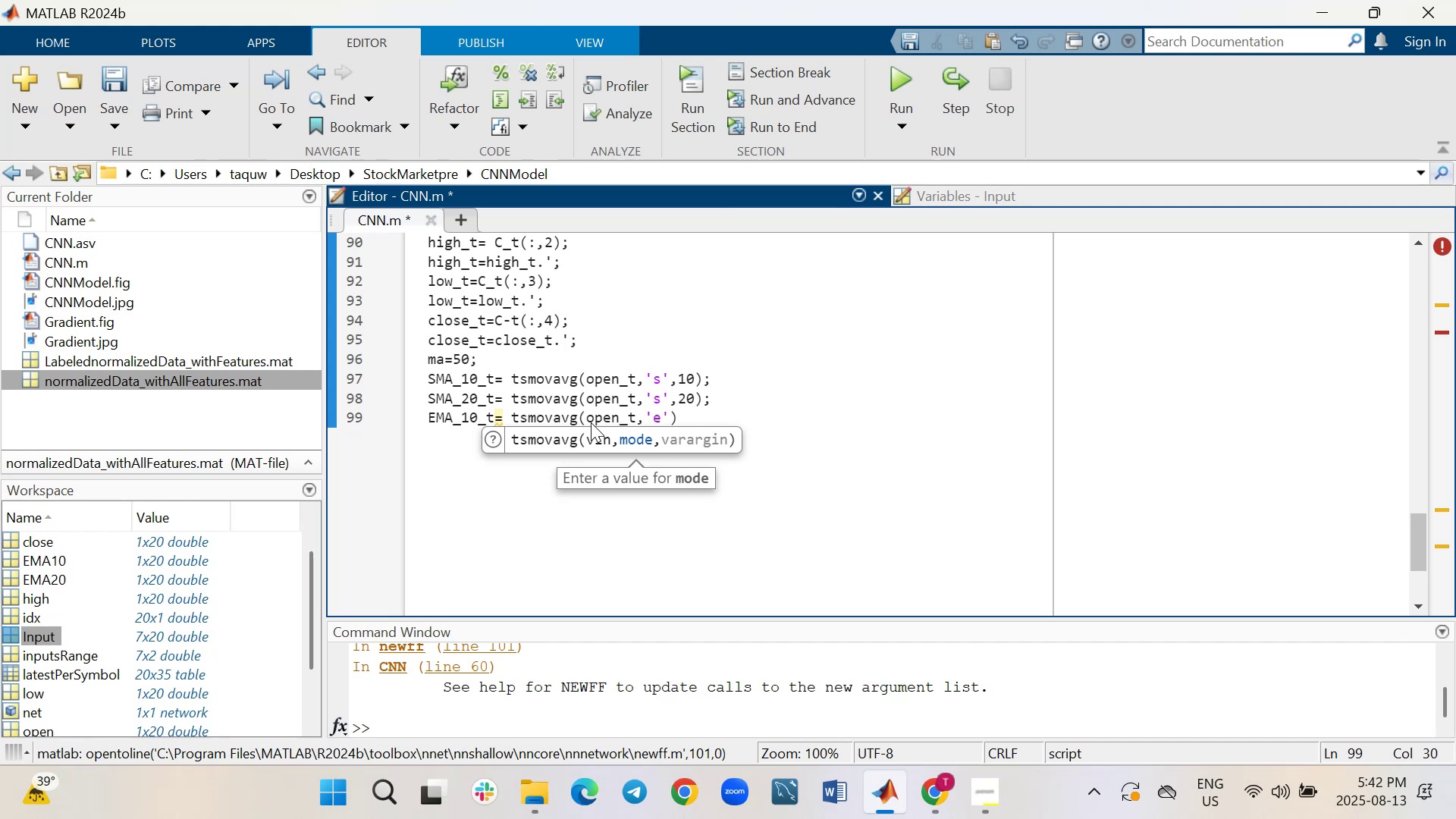 
type(,10)
 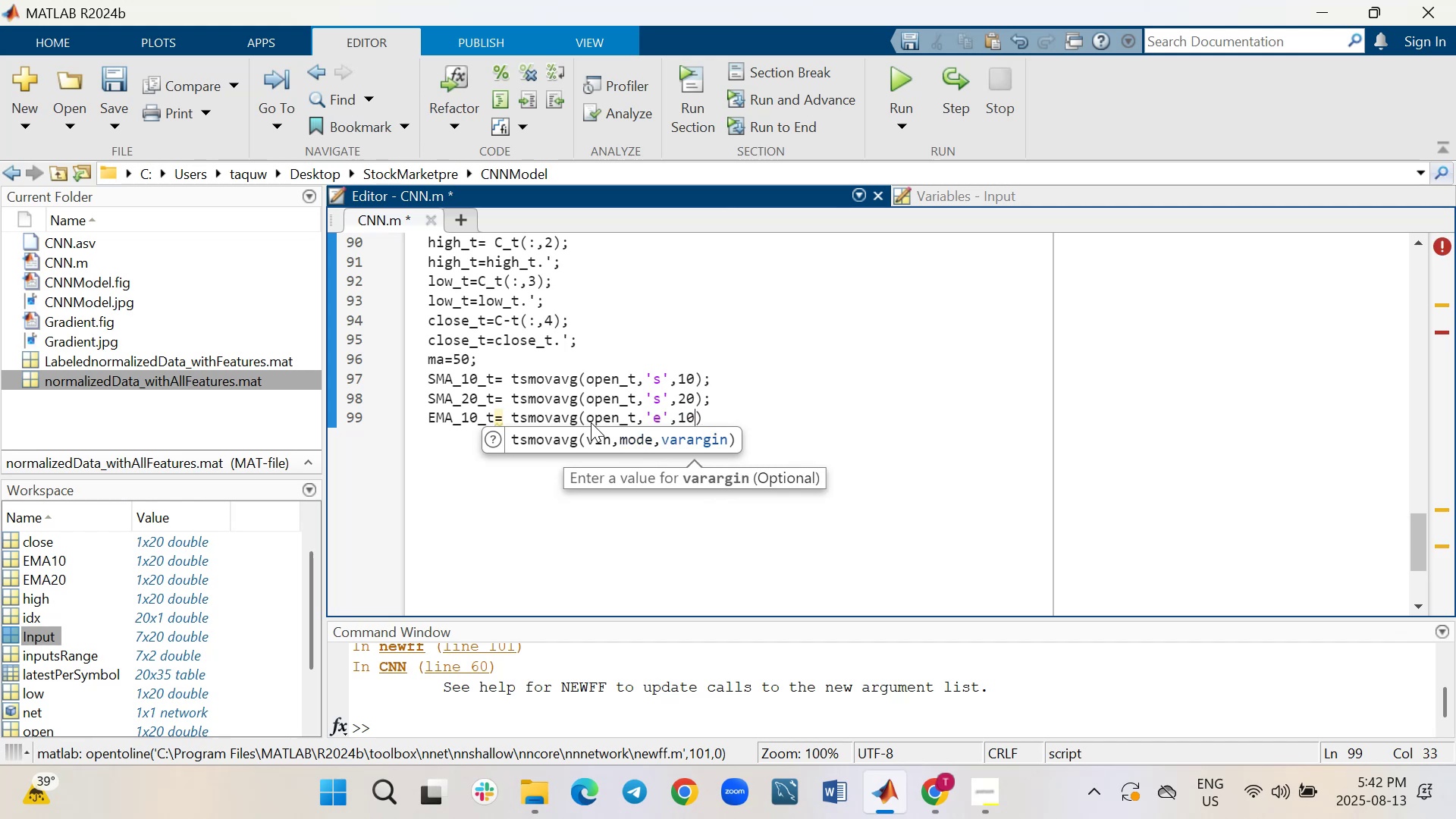 
key(ArrowRight)
 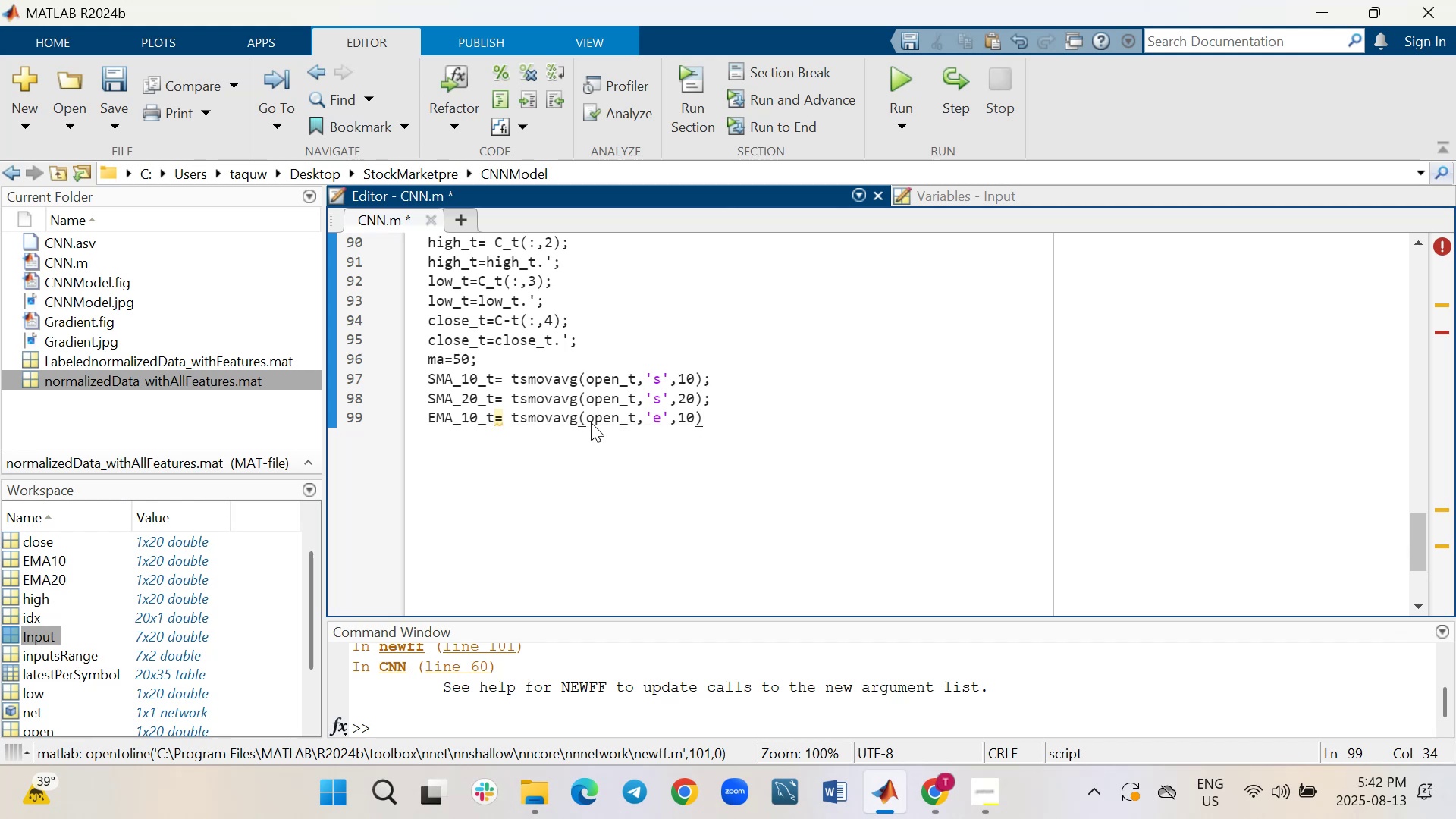 
key(Semicolon)
 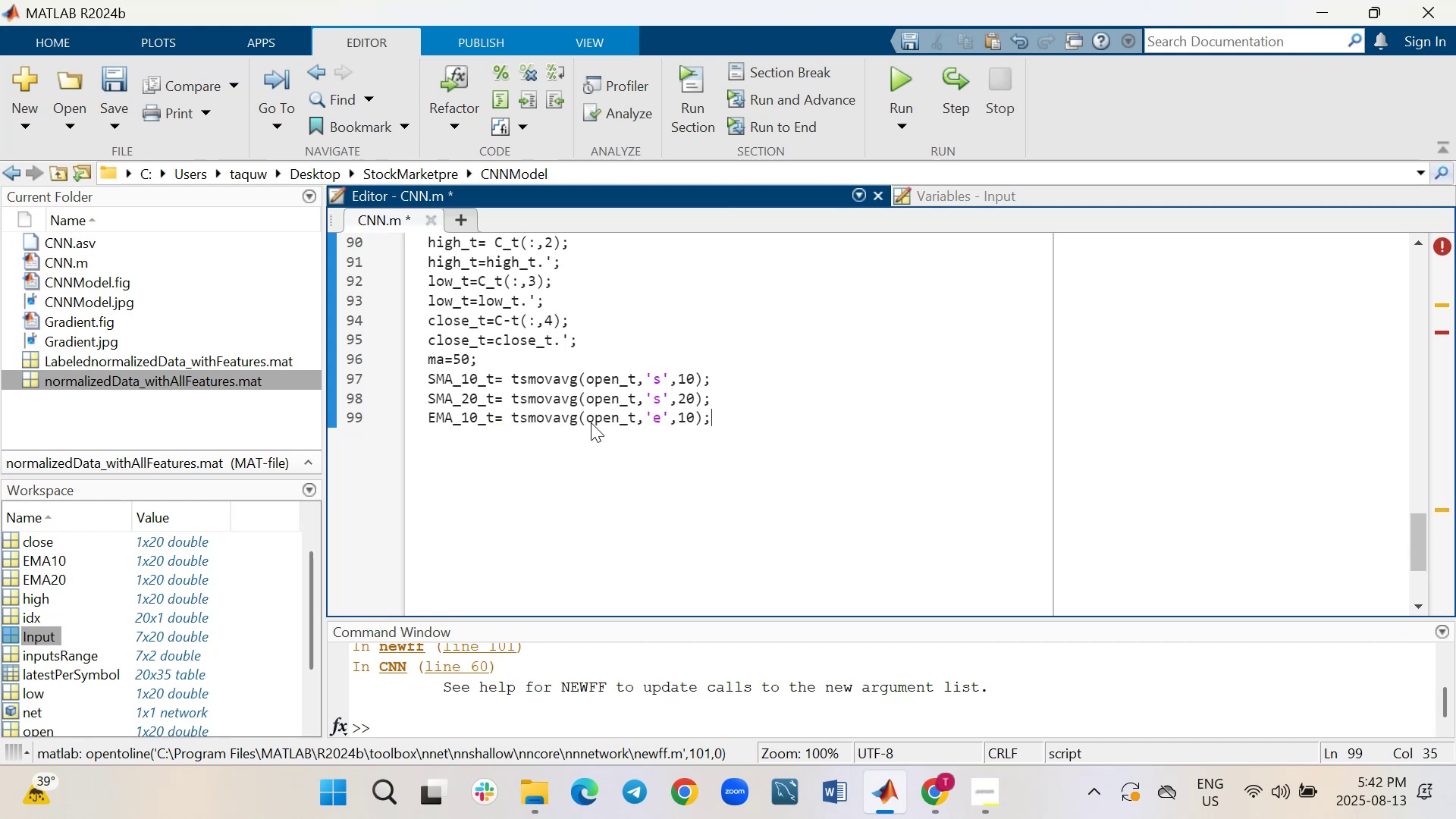 
key(Shift+ShiftRight)
 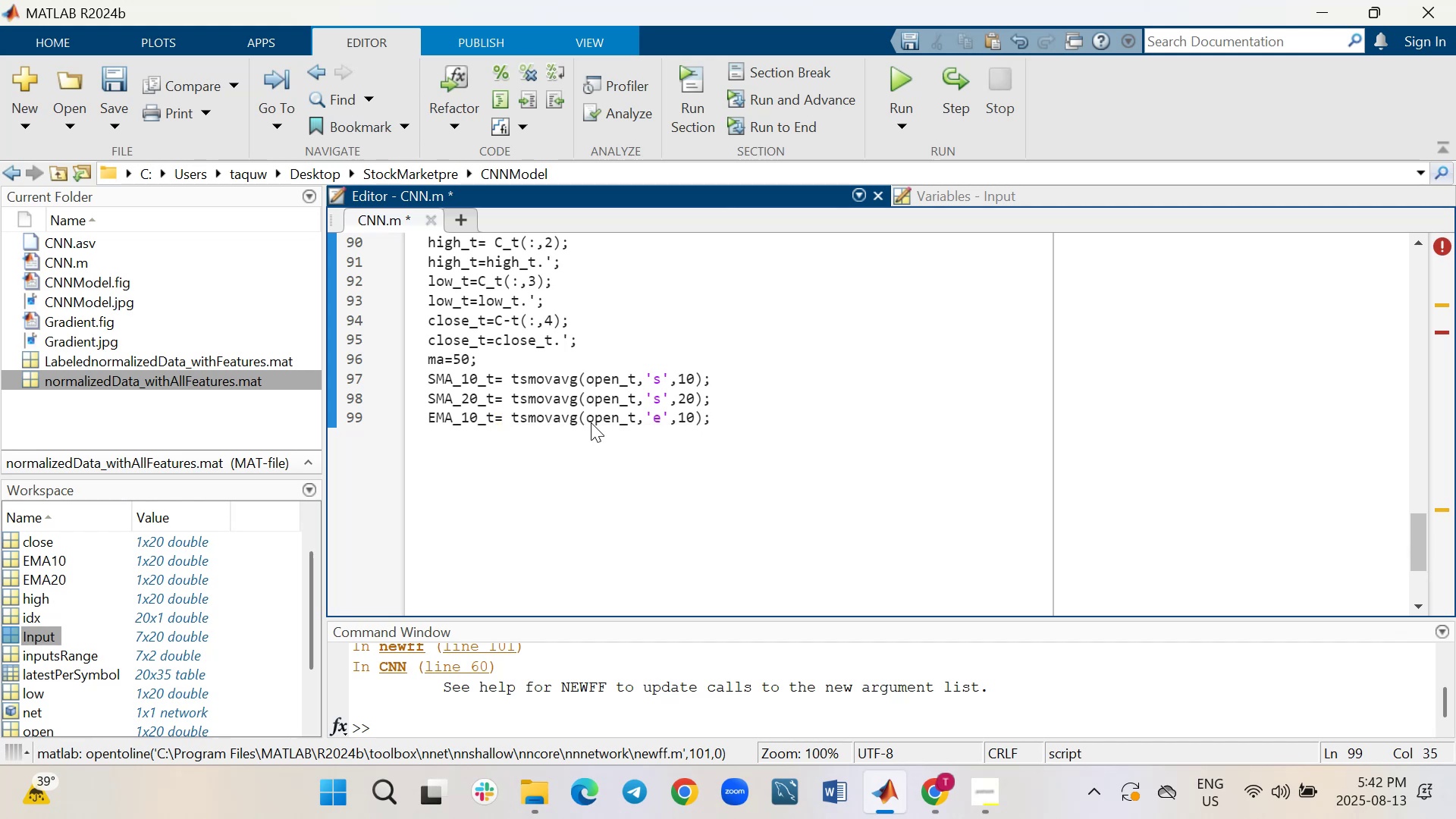 
key(Shift+Enter)
 